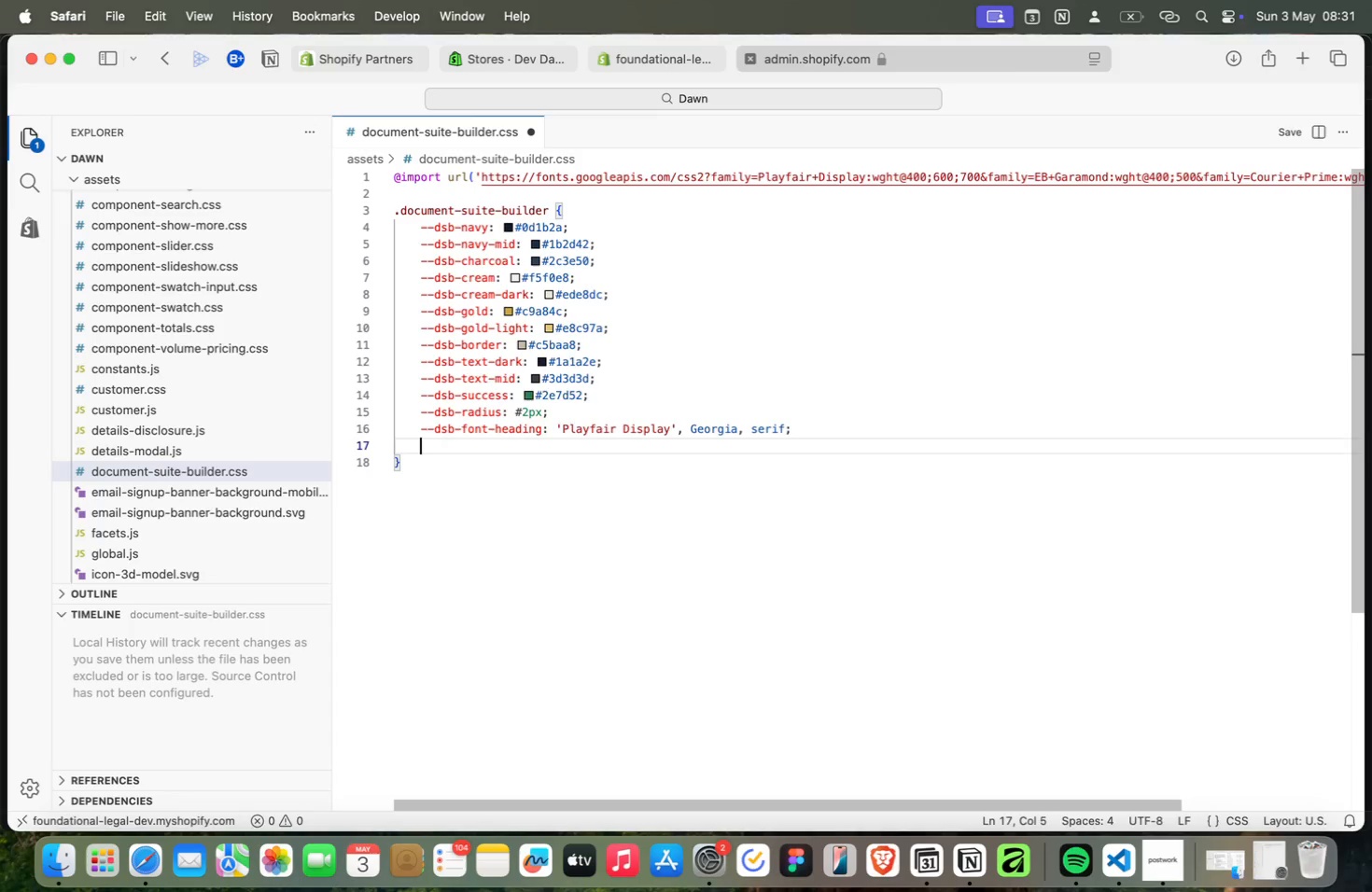 
key(Meta+CommandLeft)
 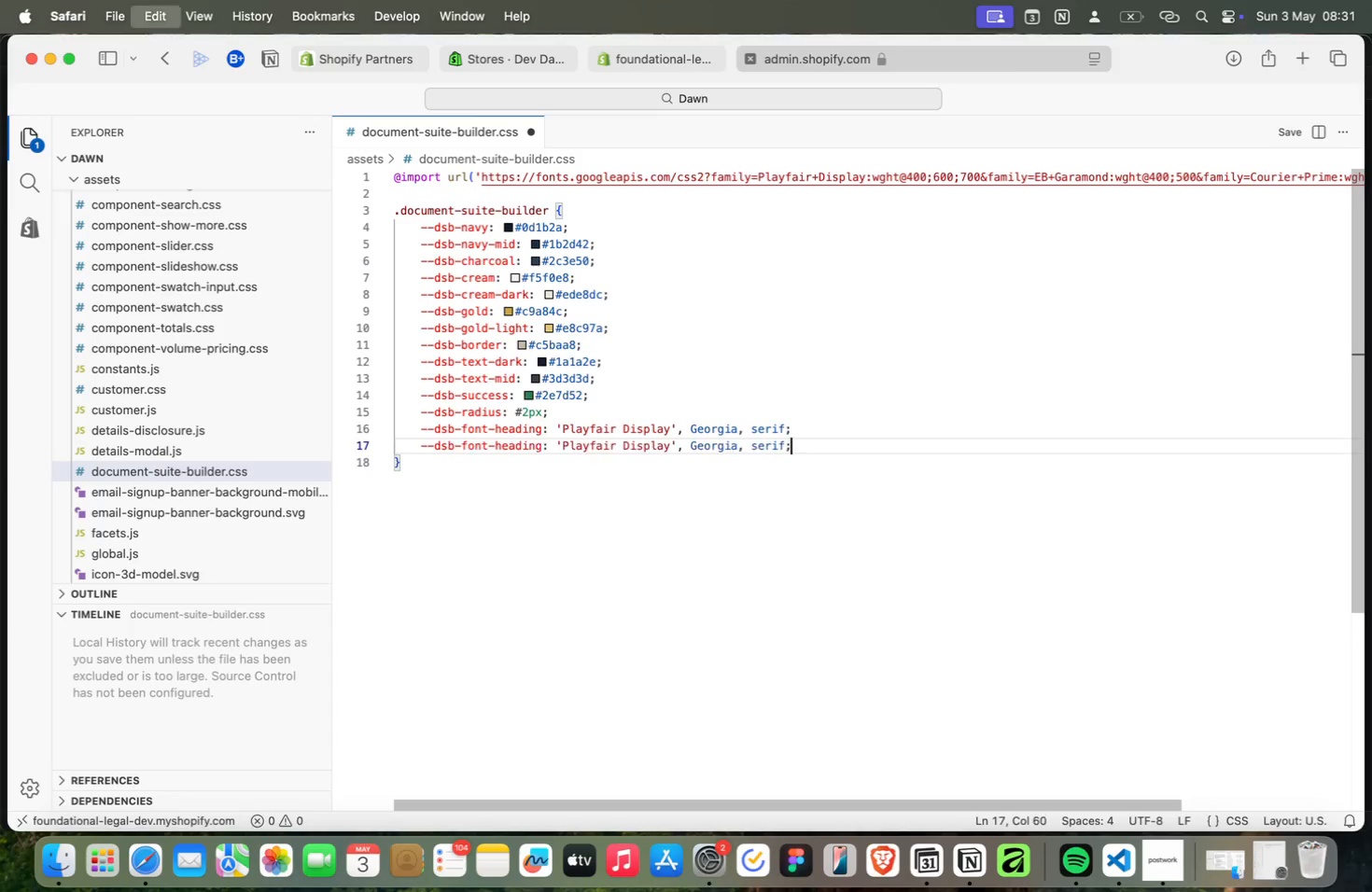 
key(Meta+V)
 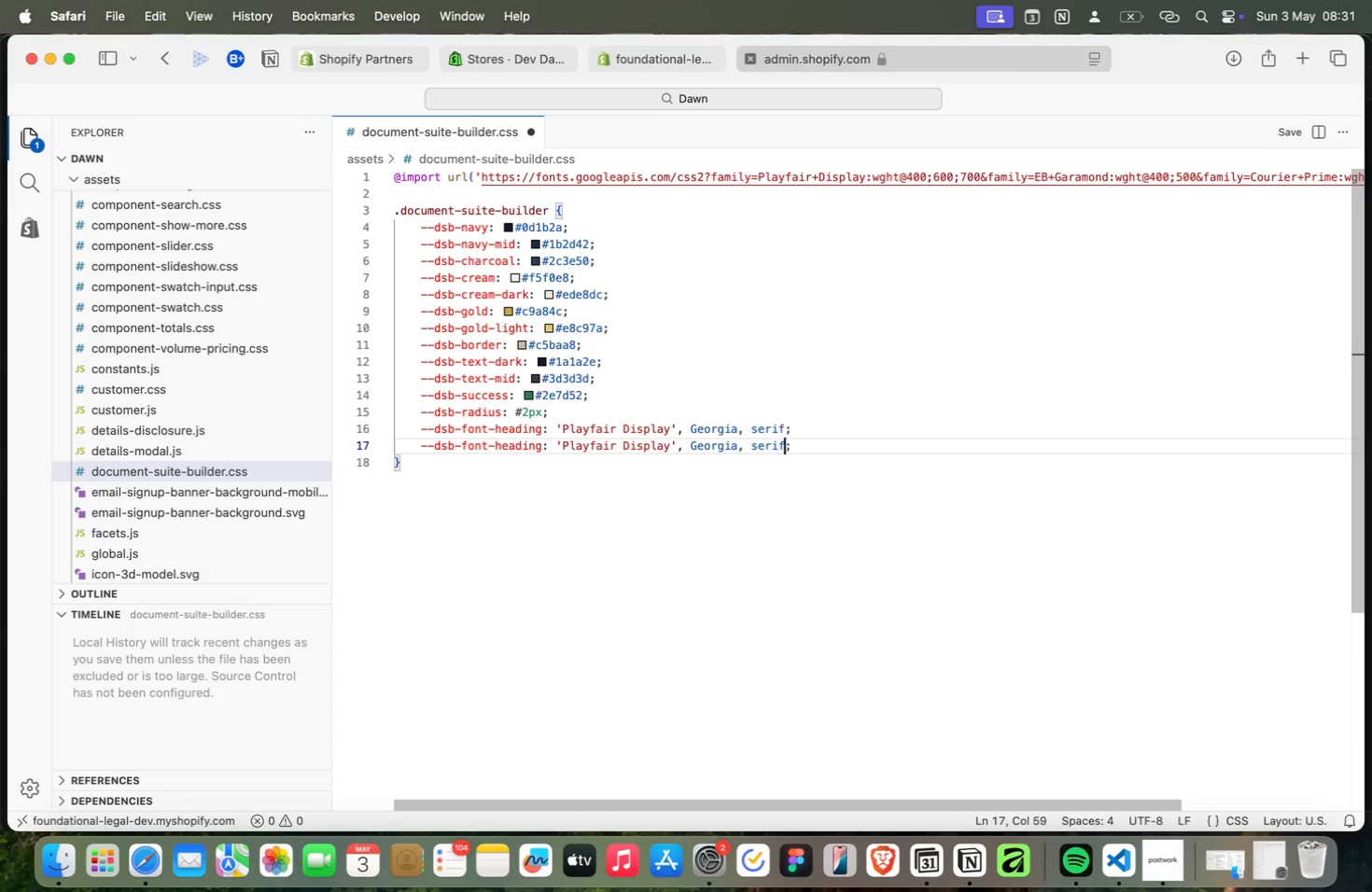 
key(Meta+ArrowLeft)
 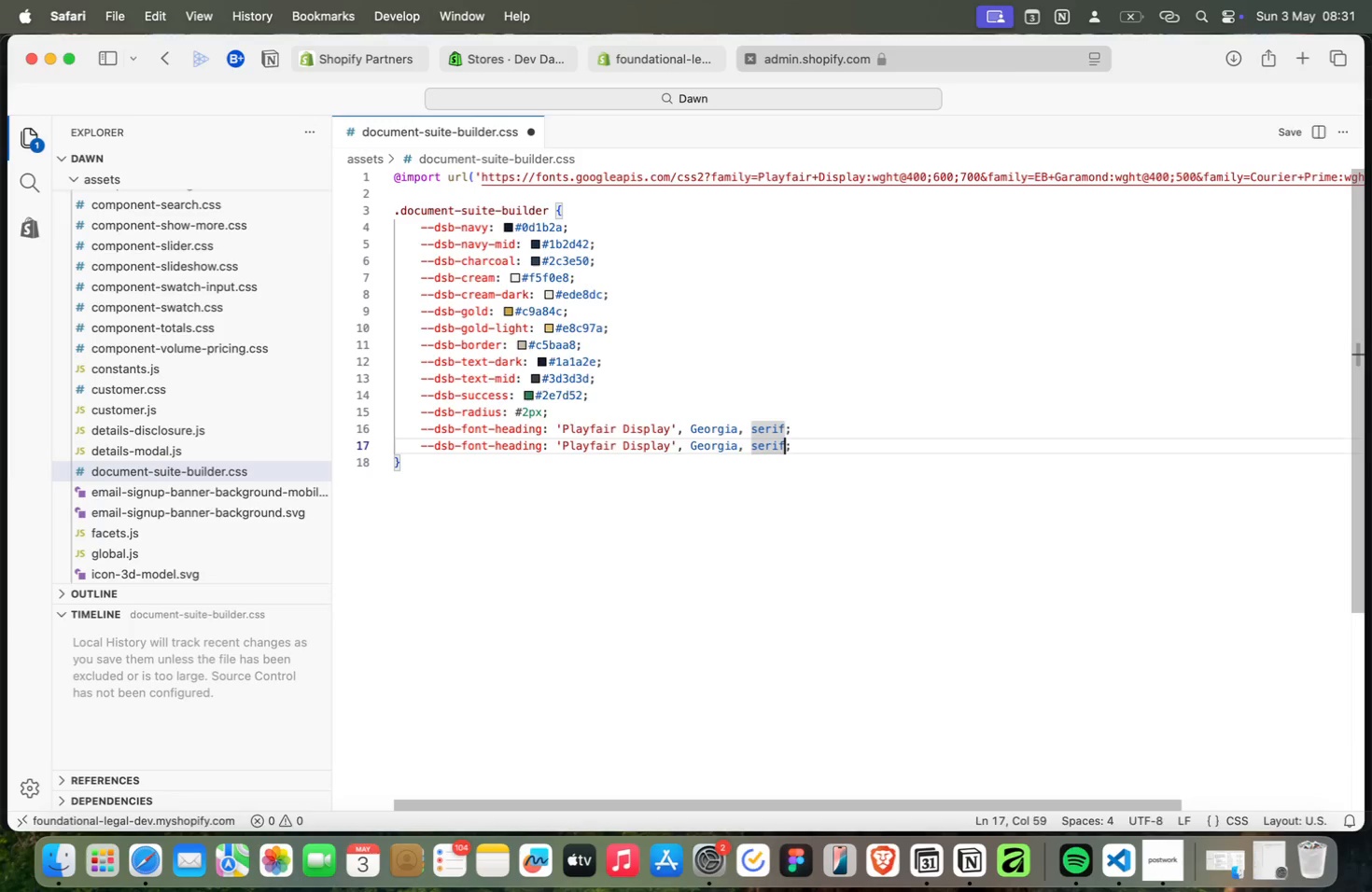 
key(Meta+ArrowLeft)
 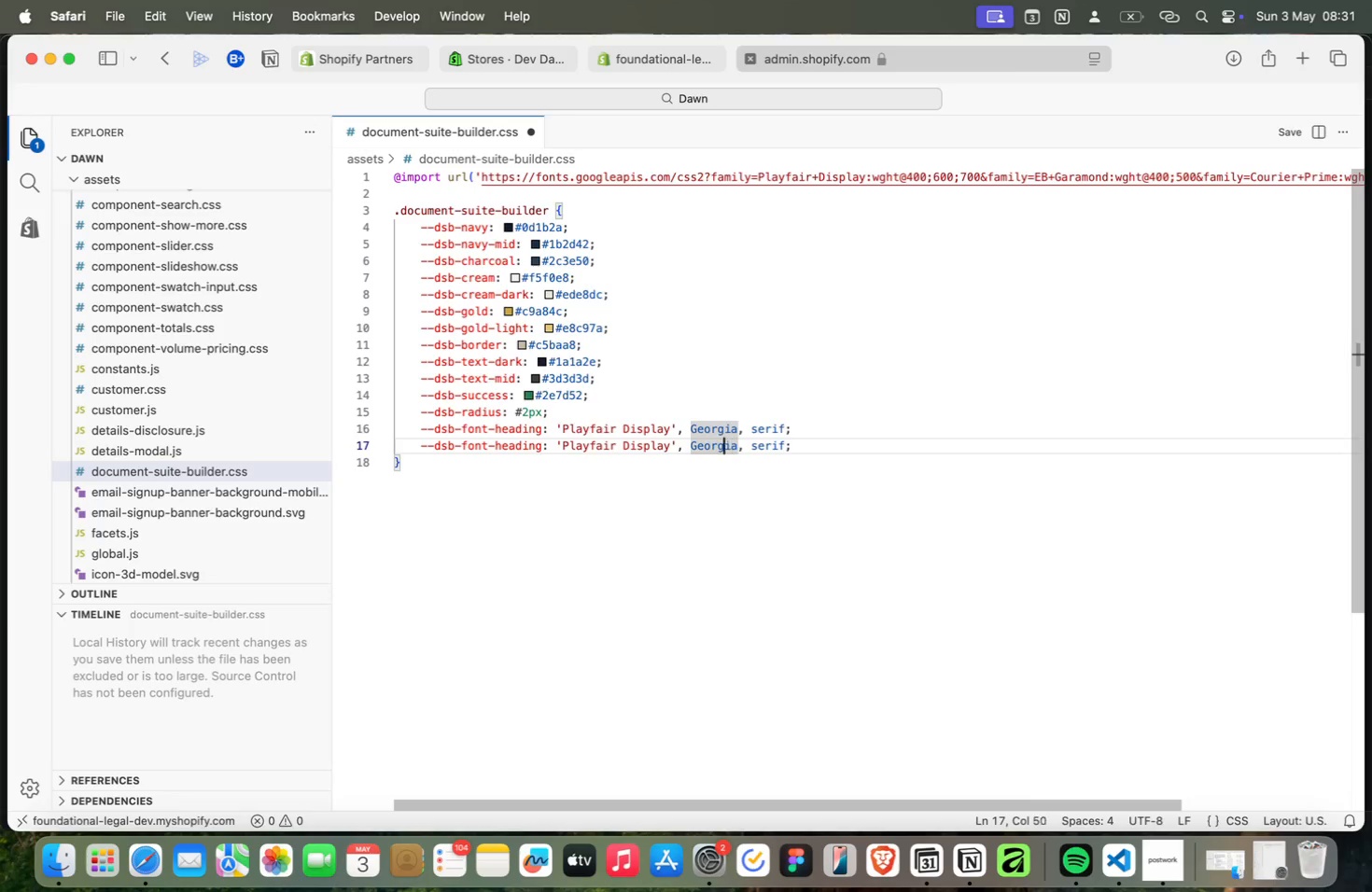 
hold_key(key=ArrowLeft, duration=1.5)
 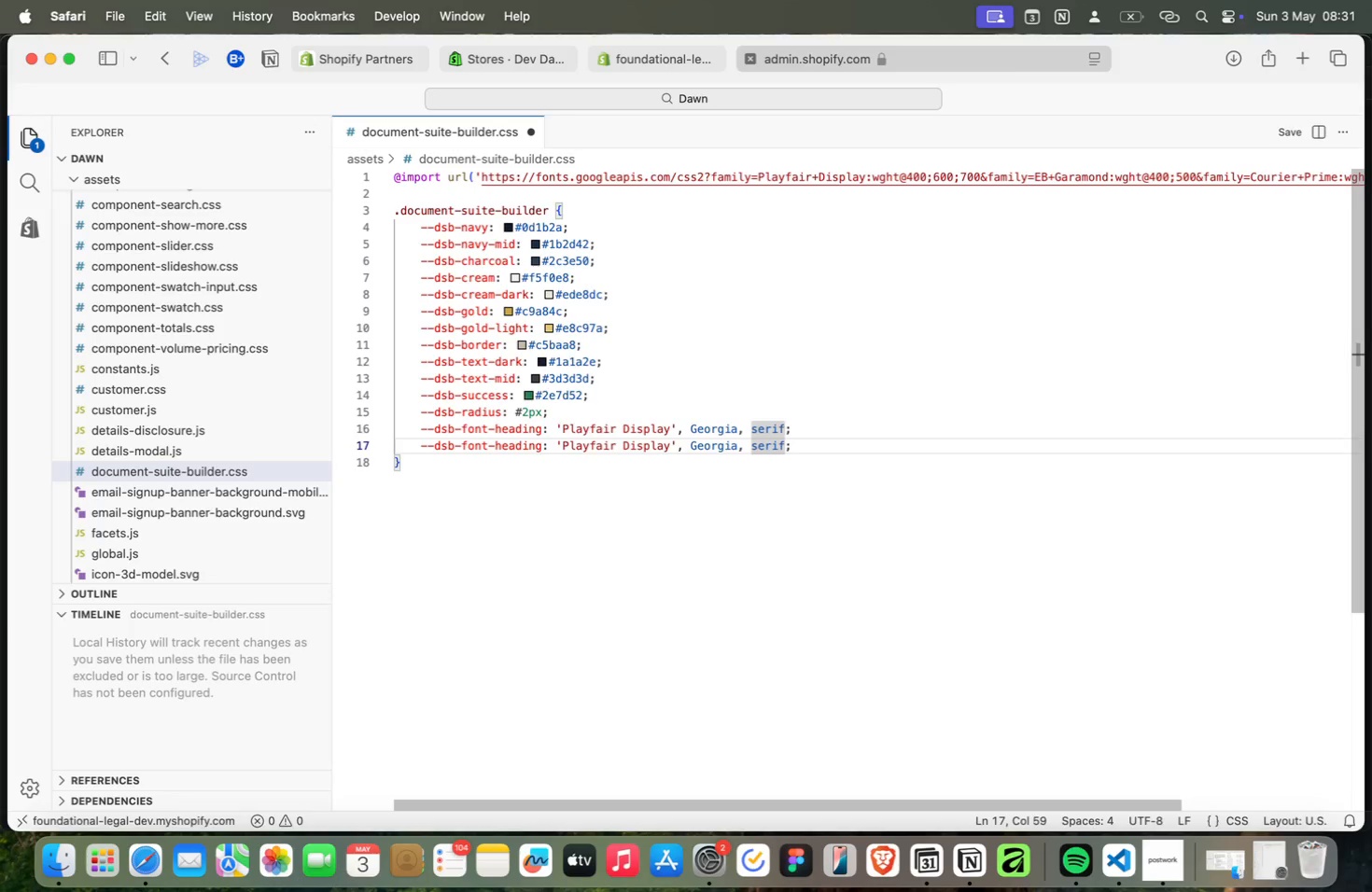 
key(Meta+ArrowLeft)
 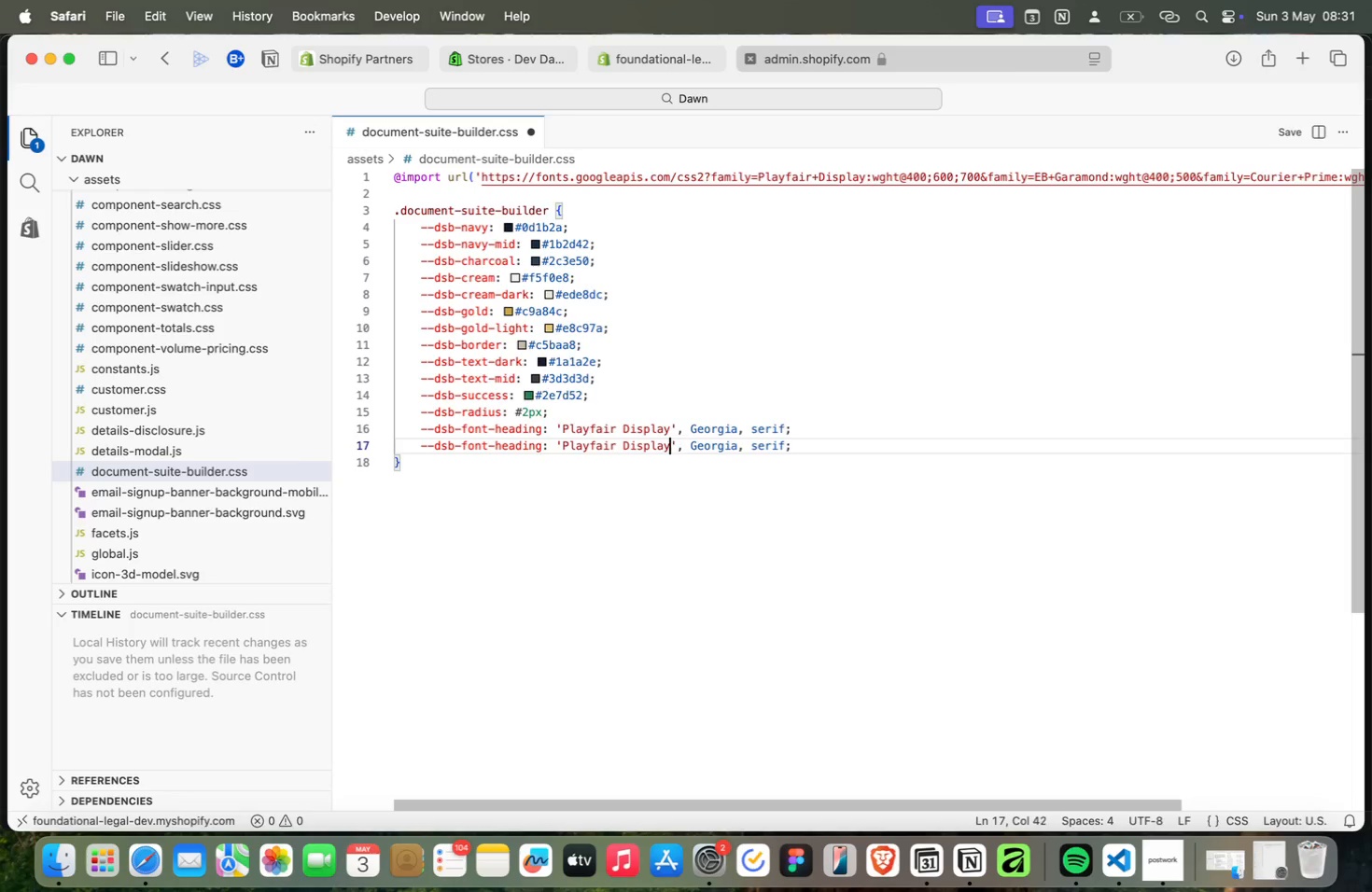 
key(Meta+ArrowLeft)
 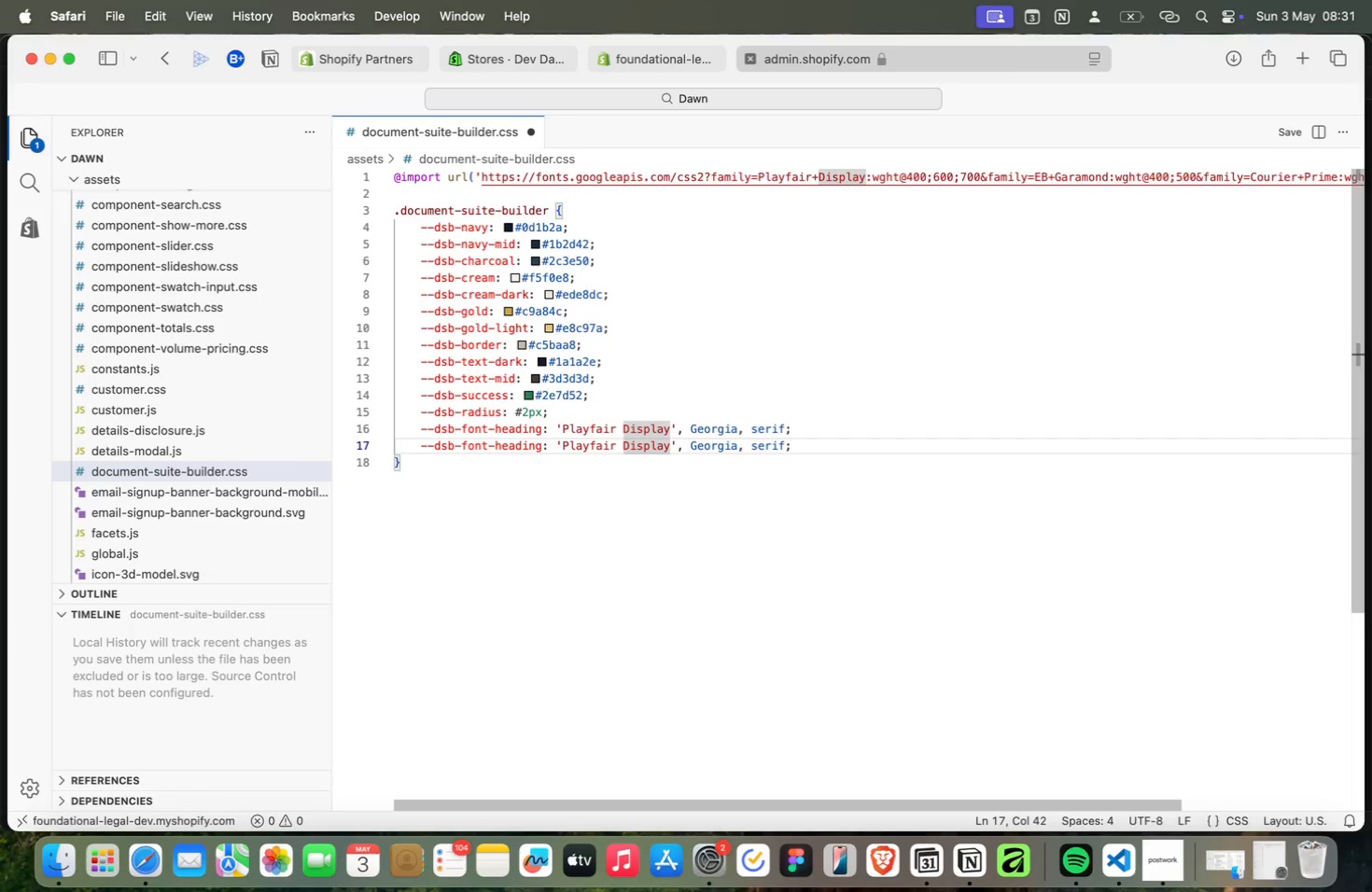 
hold_key(key=Backspace, duration=1.57)
 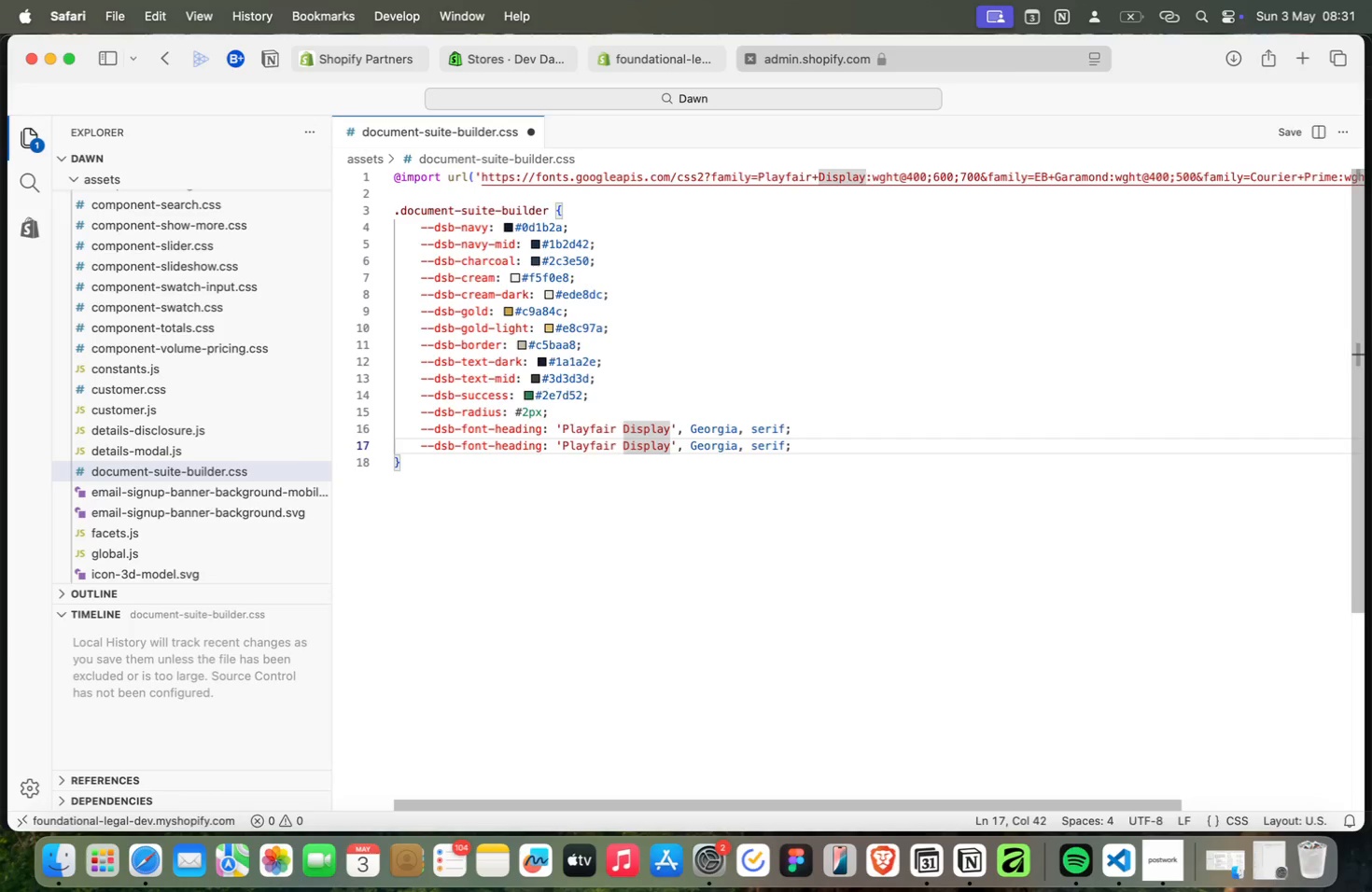 
key(Meta+Backspace)
 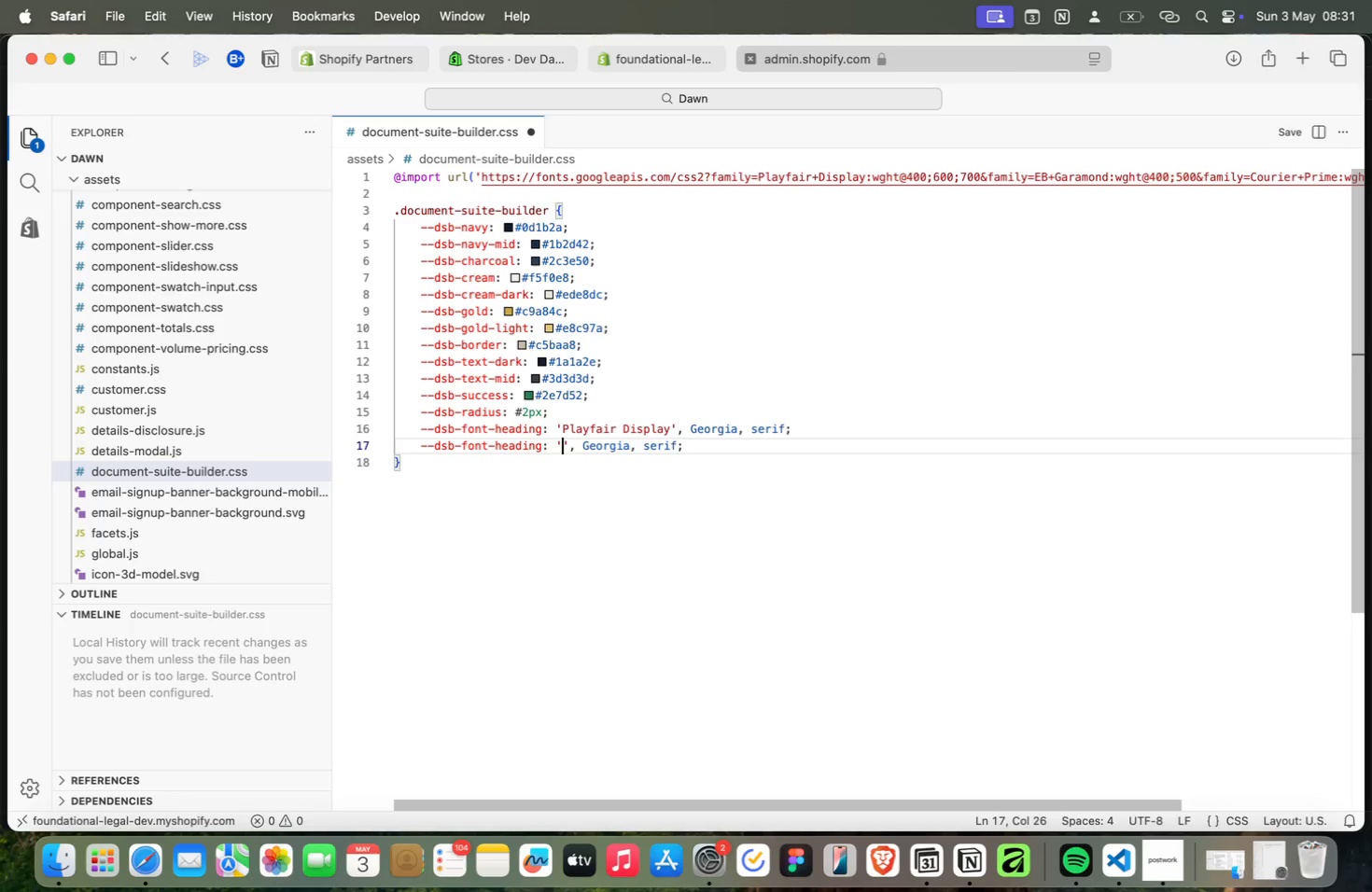 
key(Meta+Shift+E)
 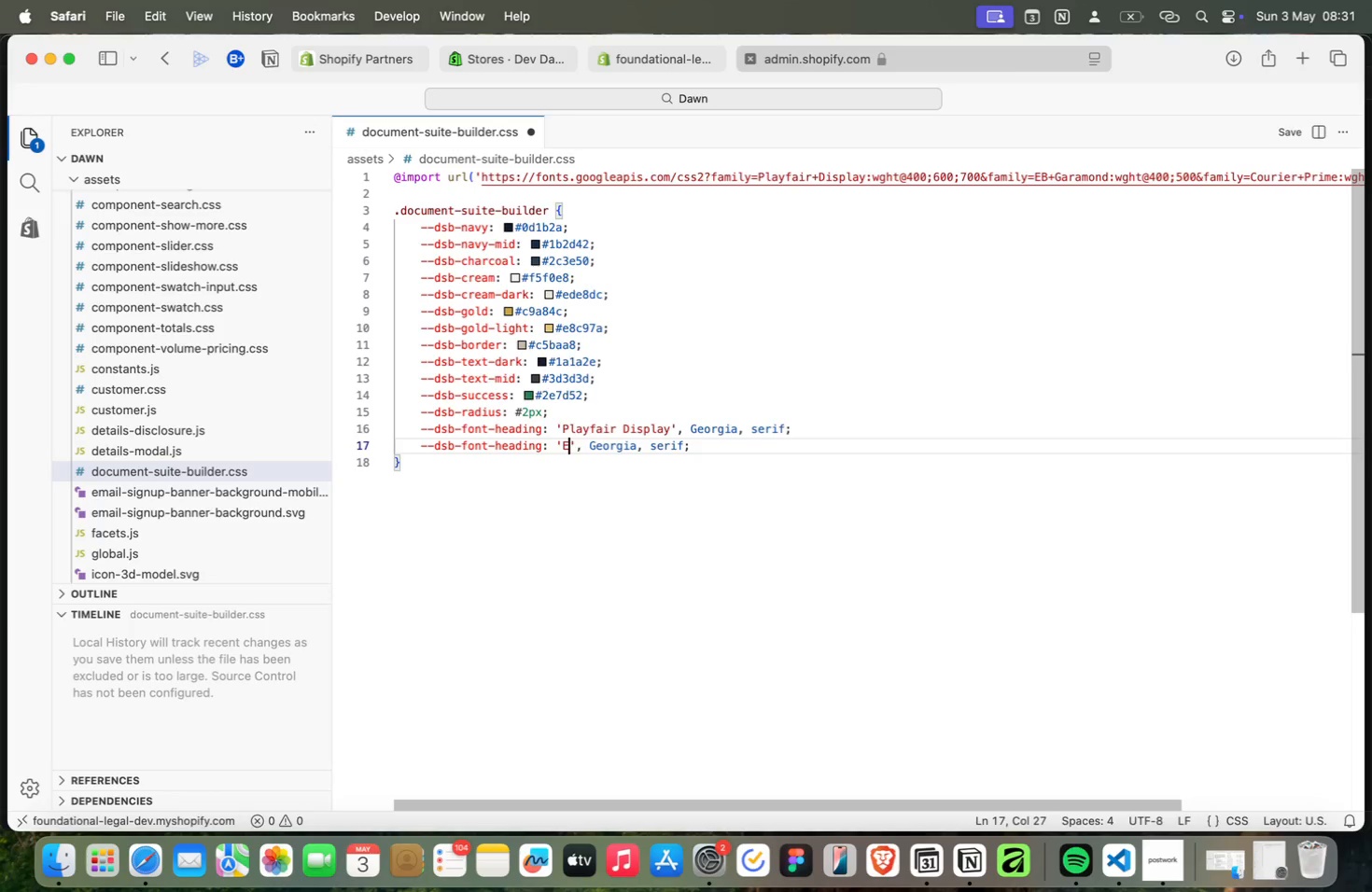 
key(Meta+Shift+B)
 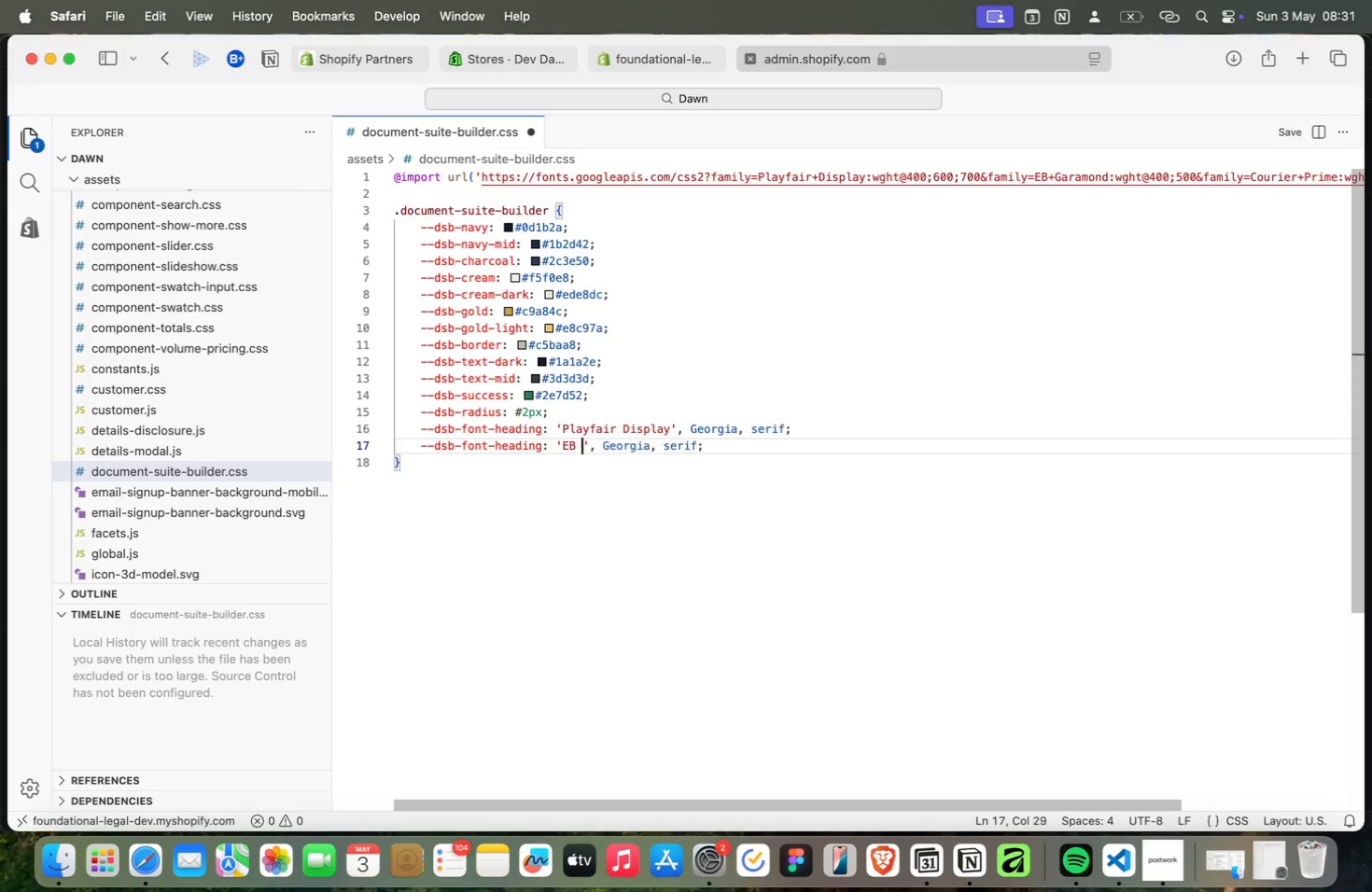 
key(Meta+Space)
 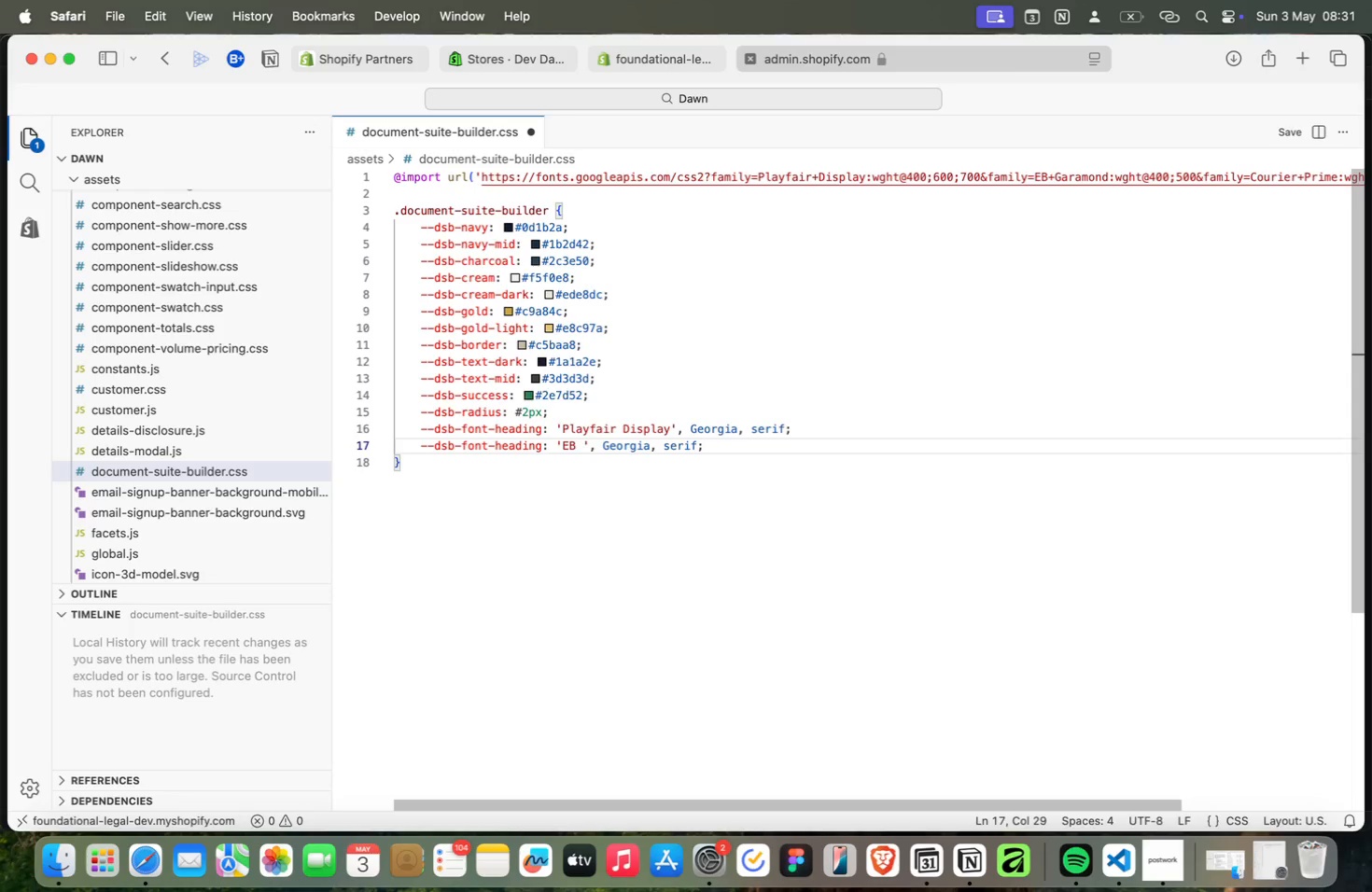 
key(Meta+Shift+G)
 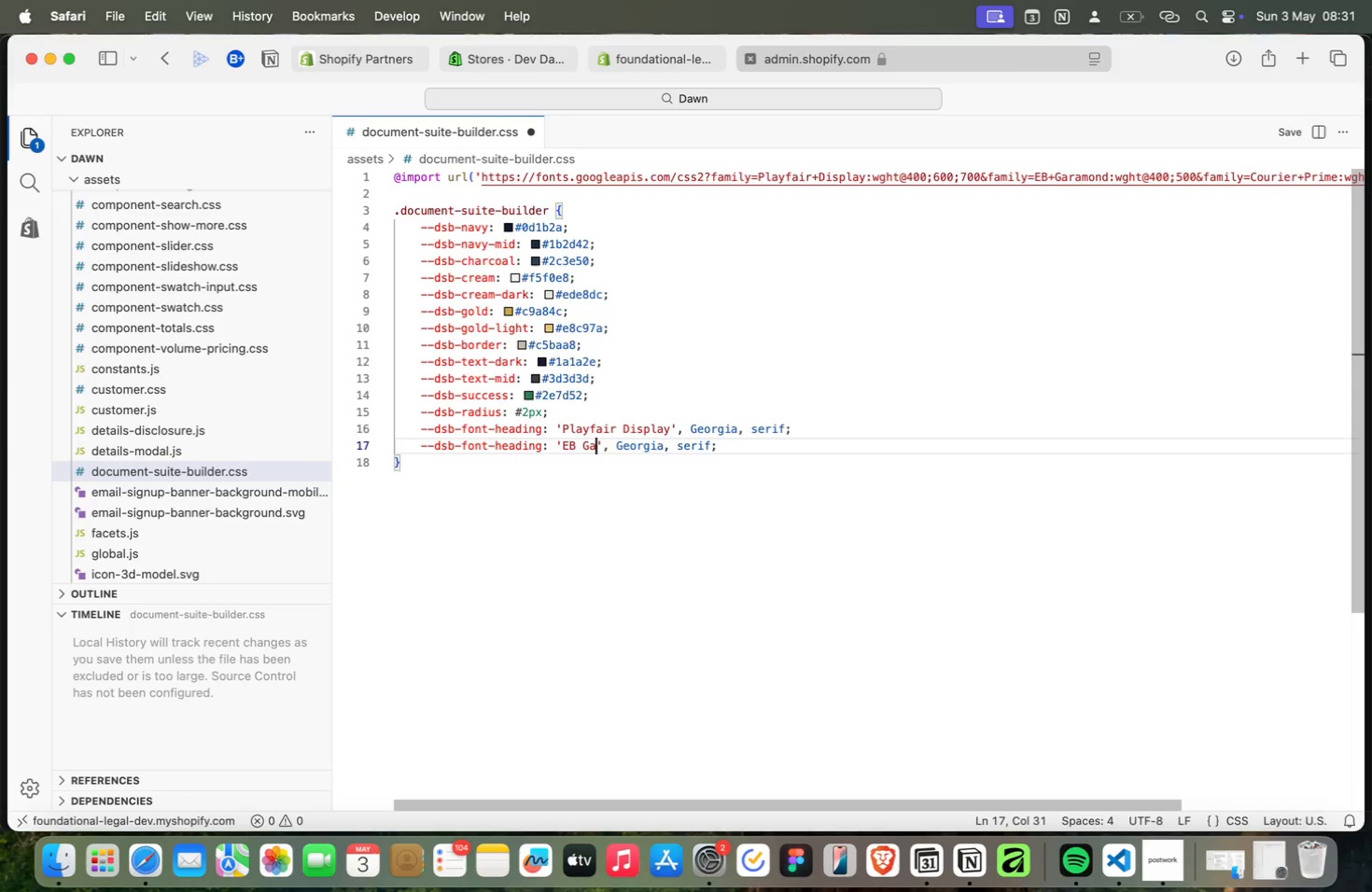 
key(Meta+A)
 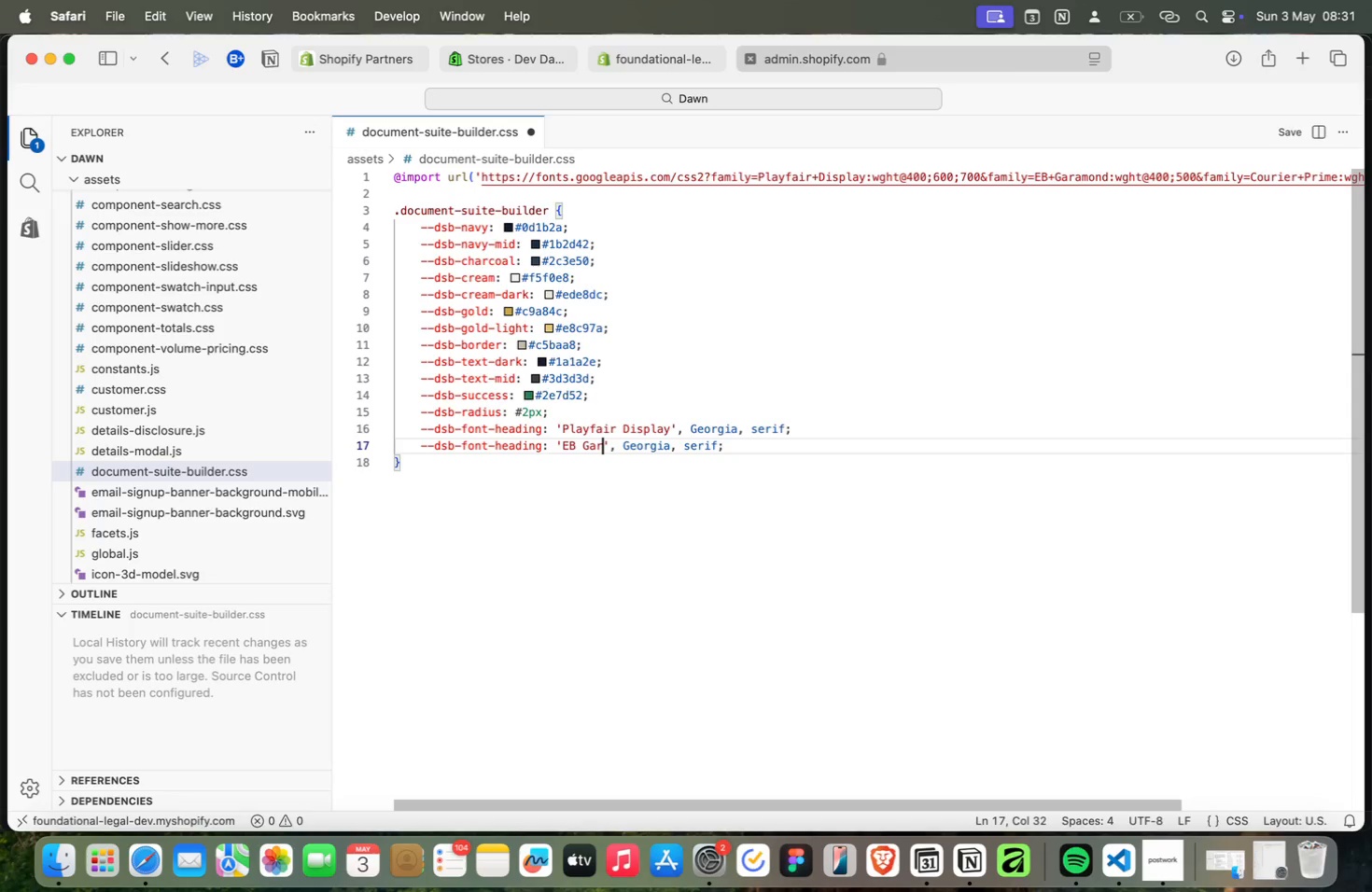 
key(Meta+R)
 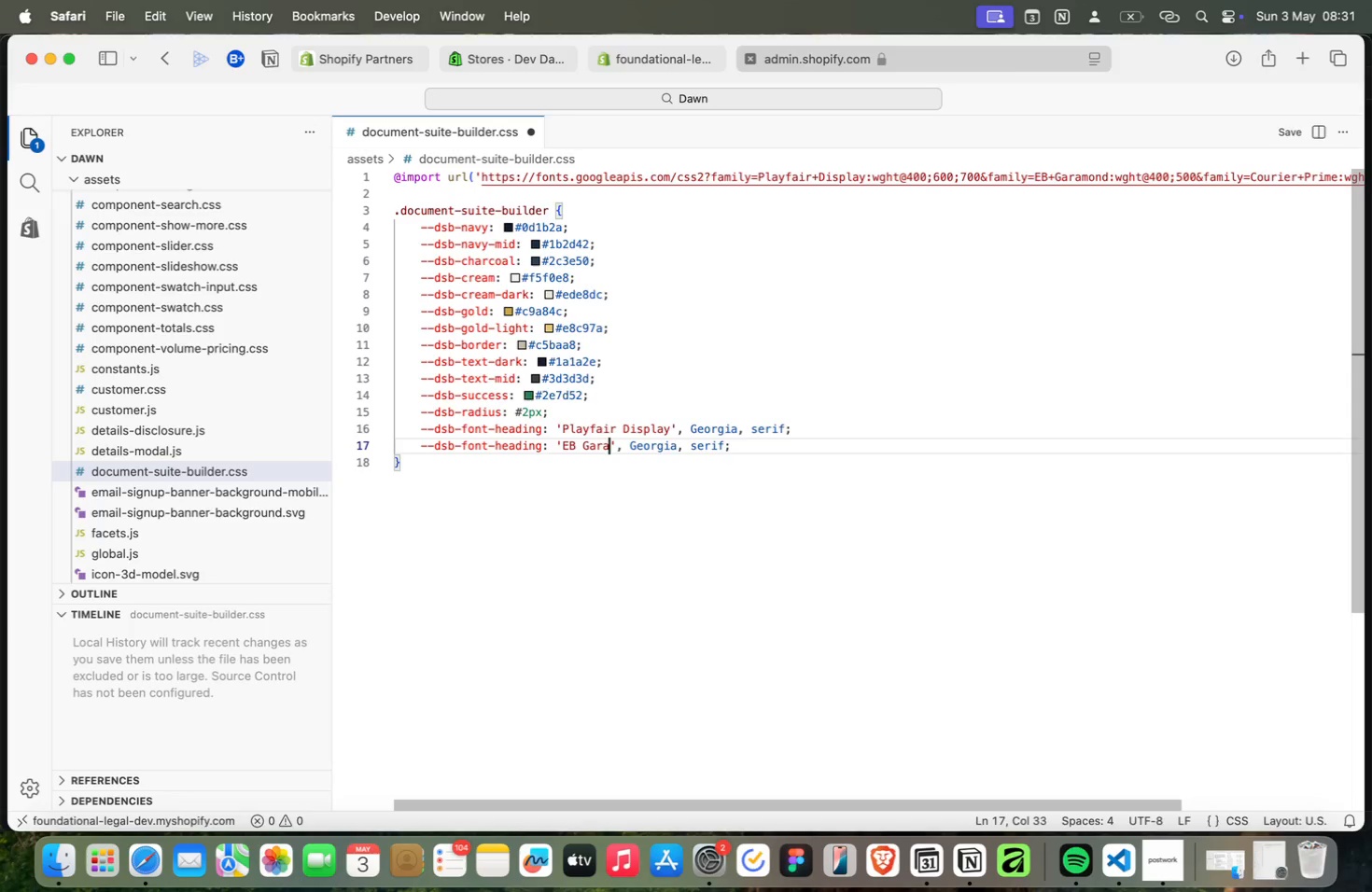 
key(Meta+A)
 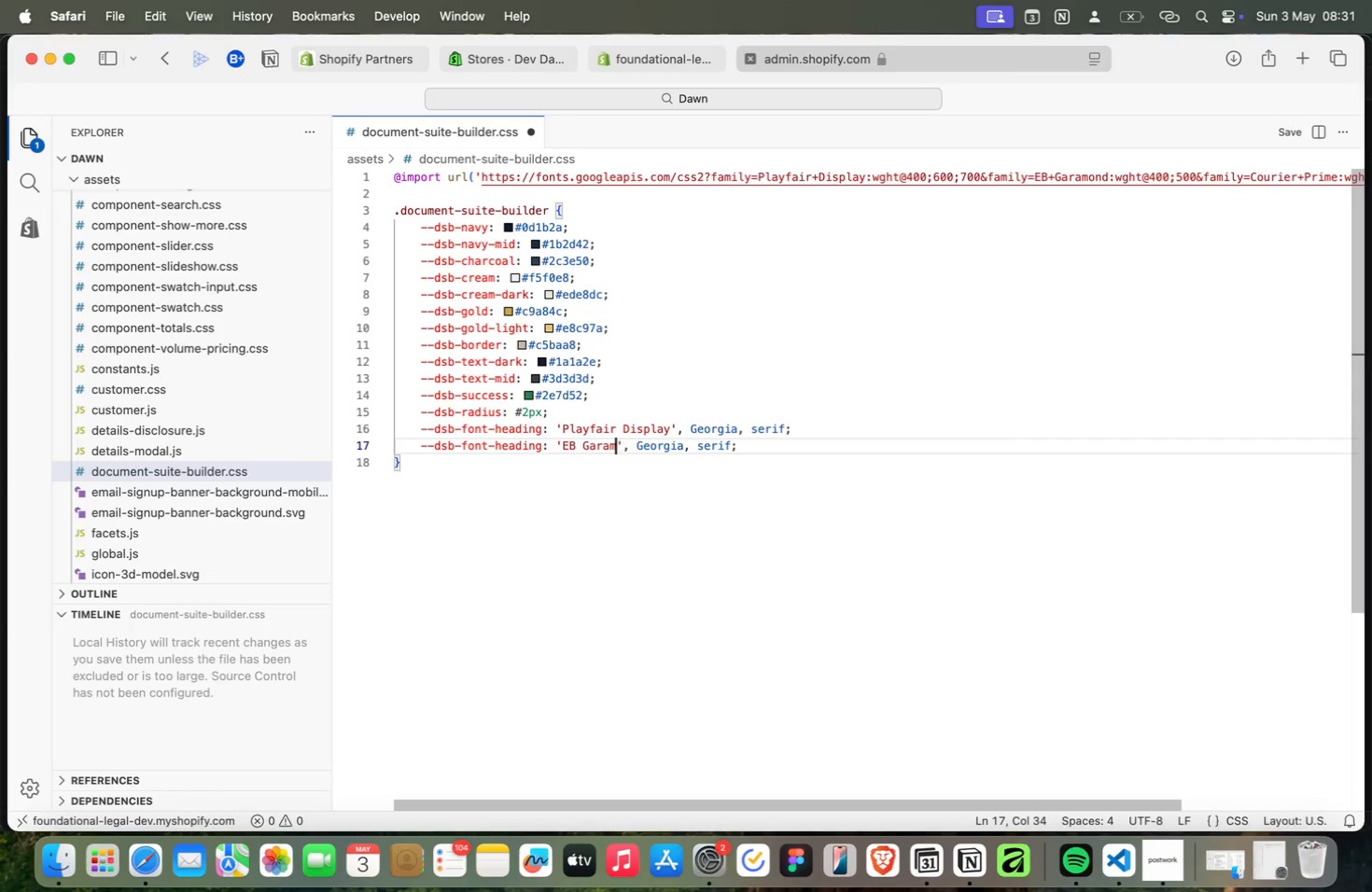 
key(Meta+M)
 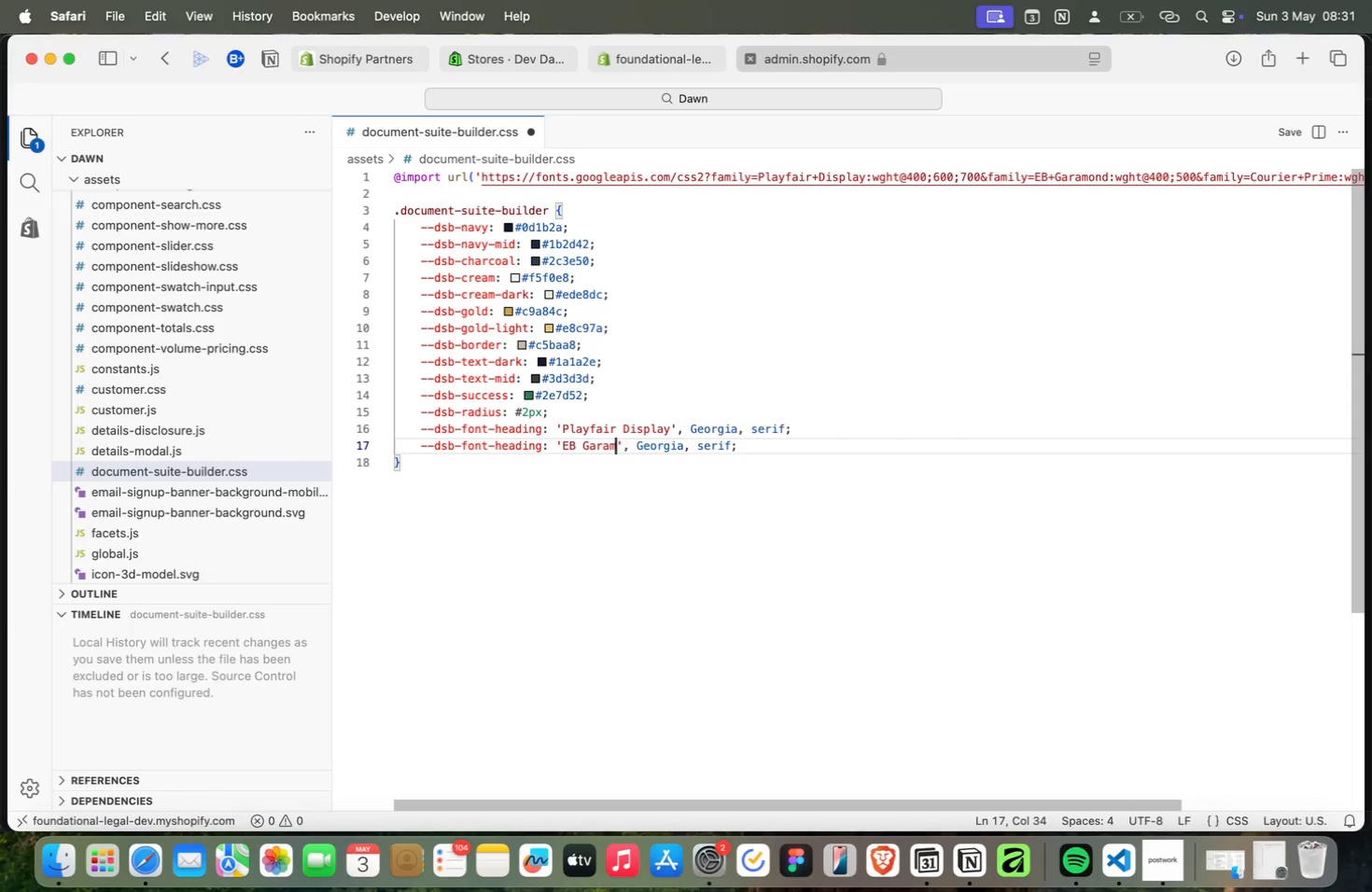 
key(Meta+O)
 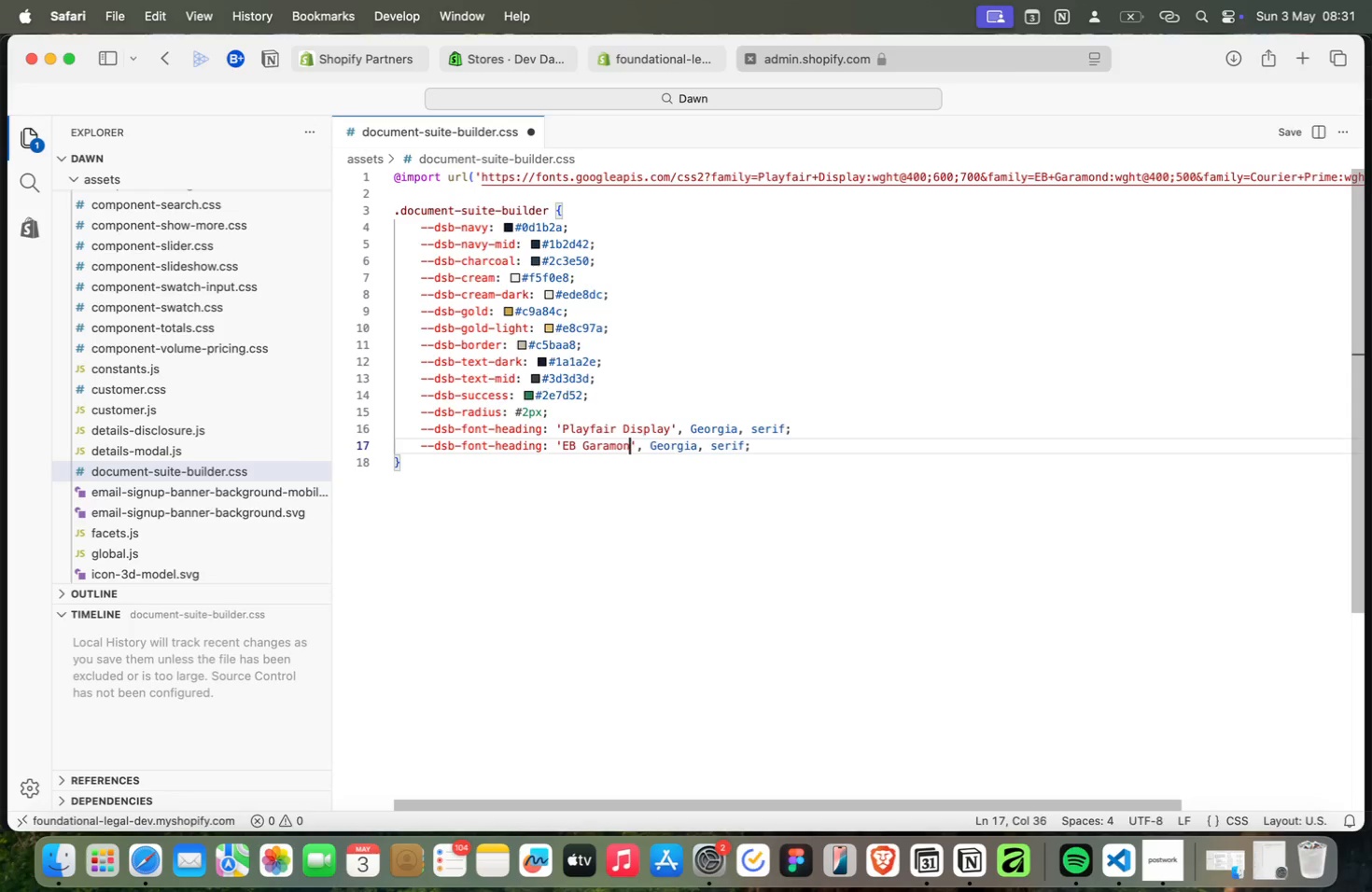 
key(Meta+N)
 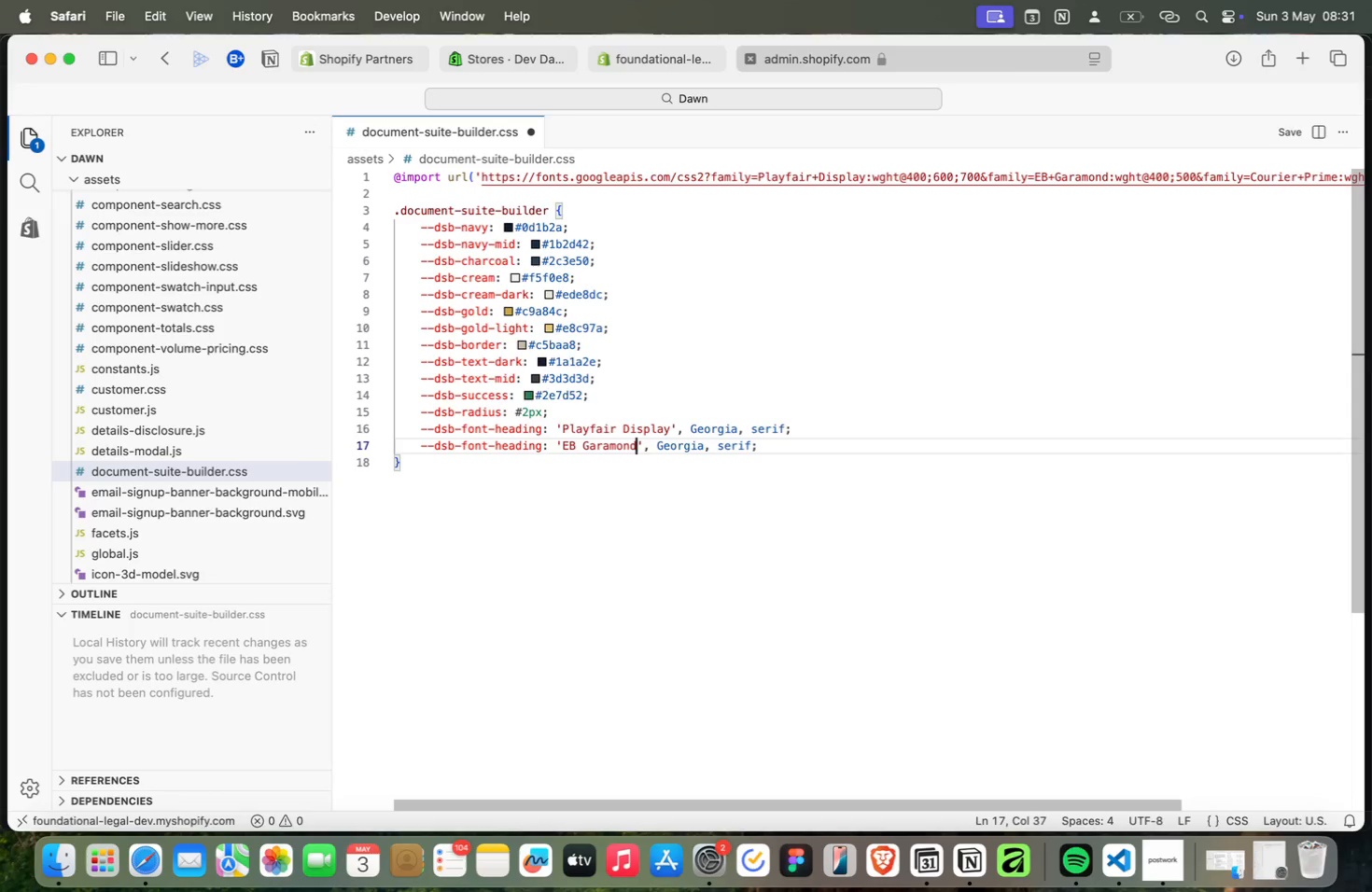 
key(Meta+D)
 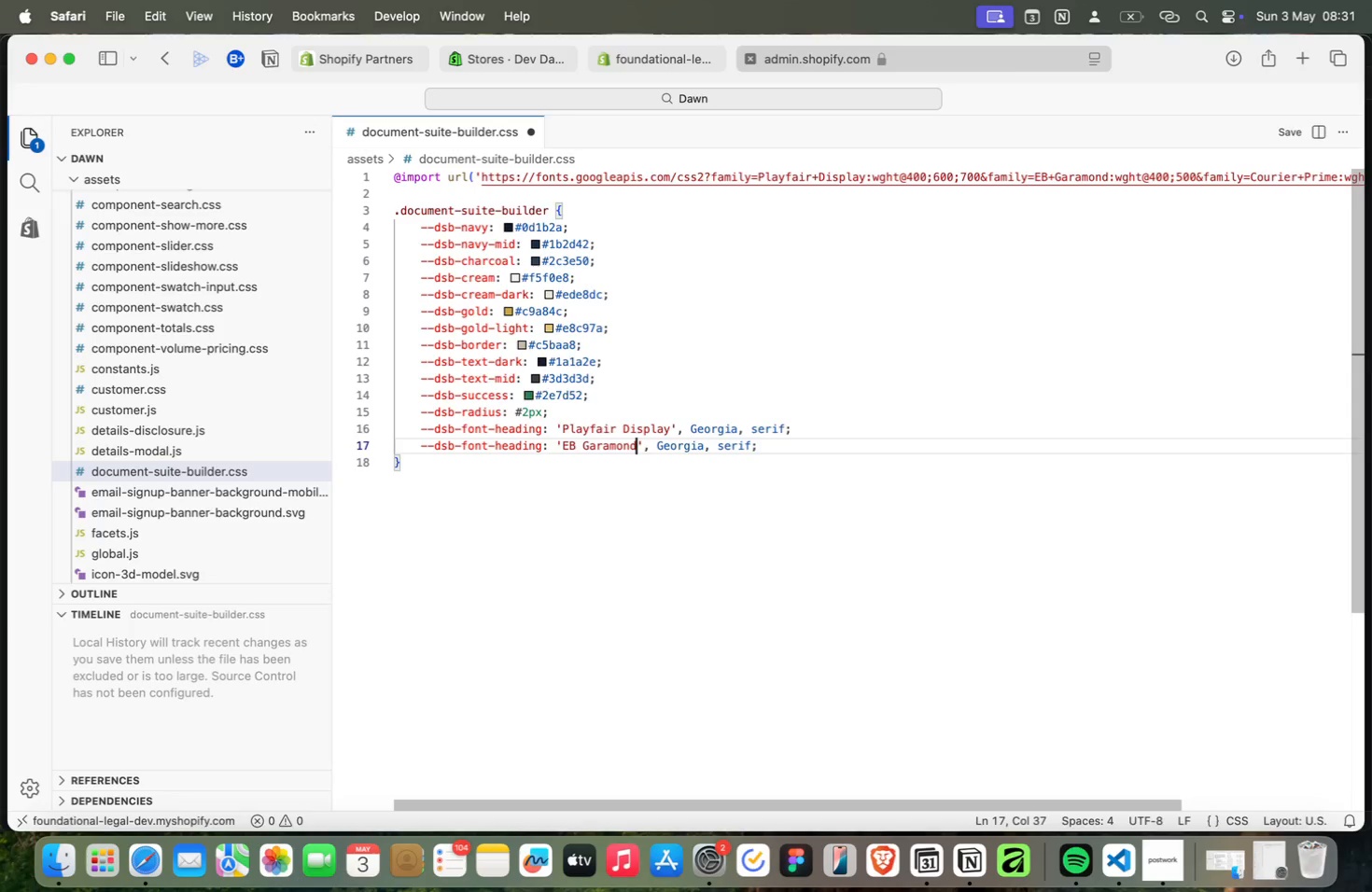 
key(Meta+CommandLeft)
 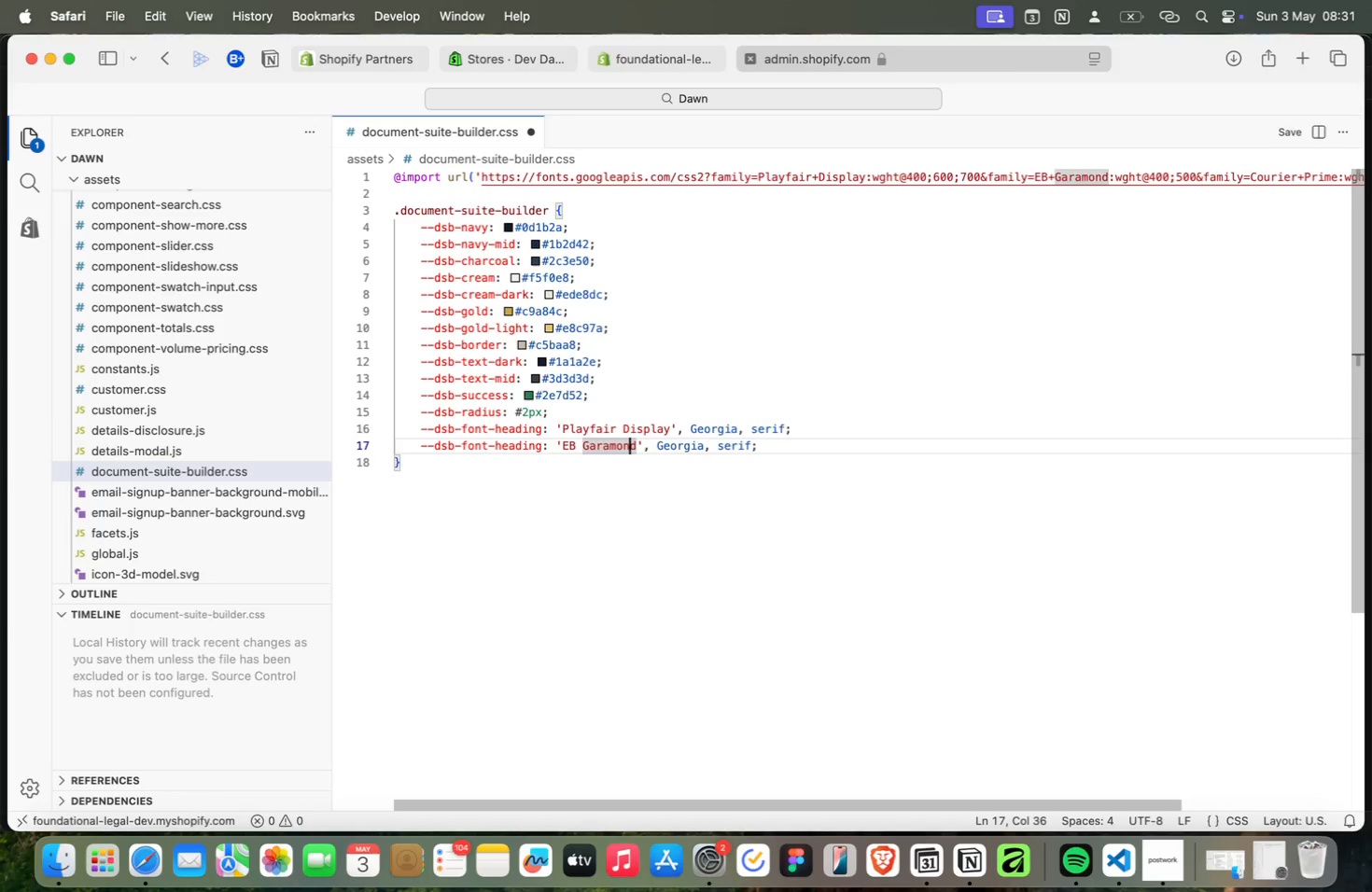 
hold_key(key=ArrowLeft, duration=0.87)
 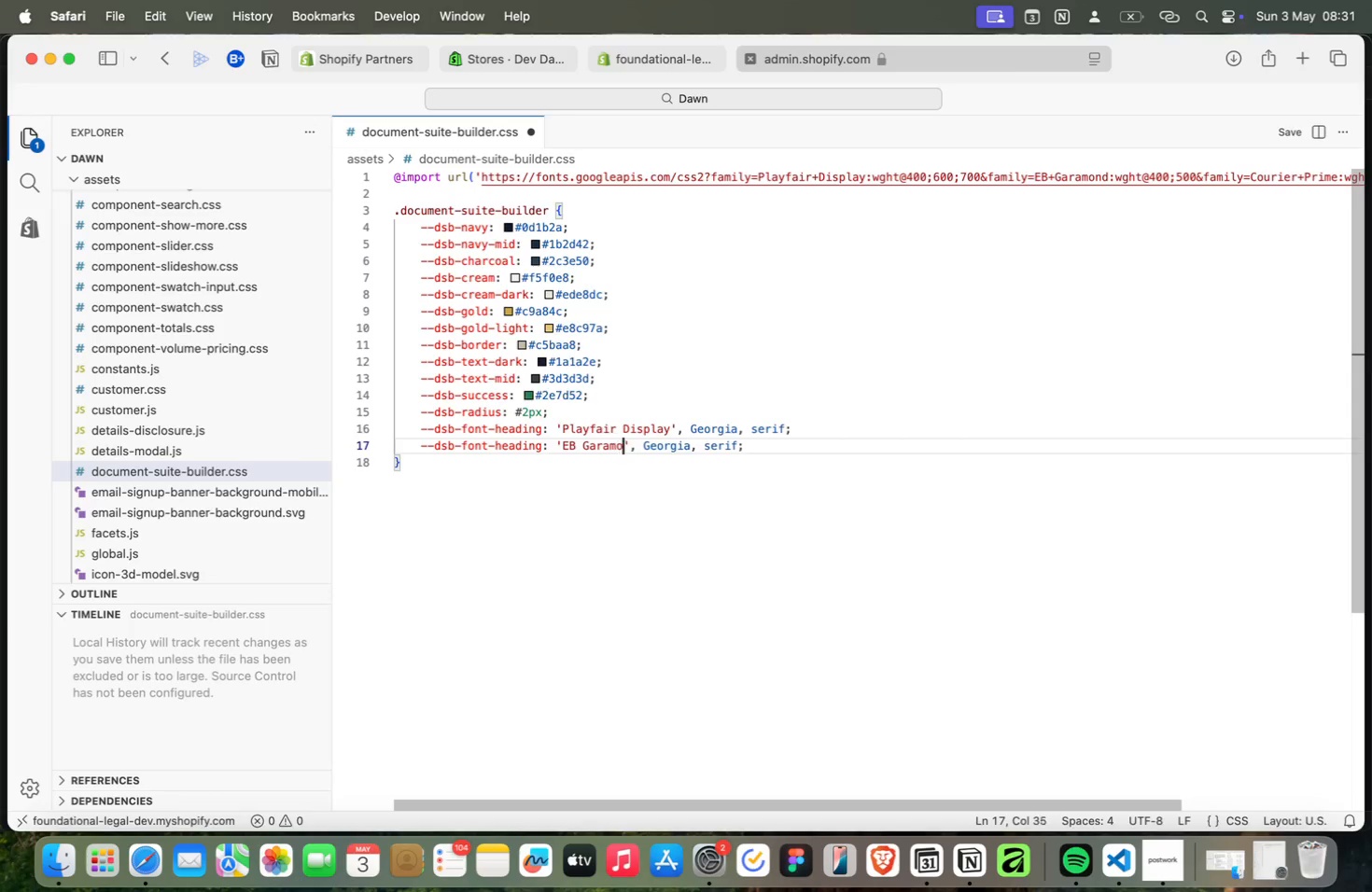 
key(Meta+ArrowLeft)
 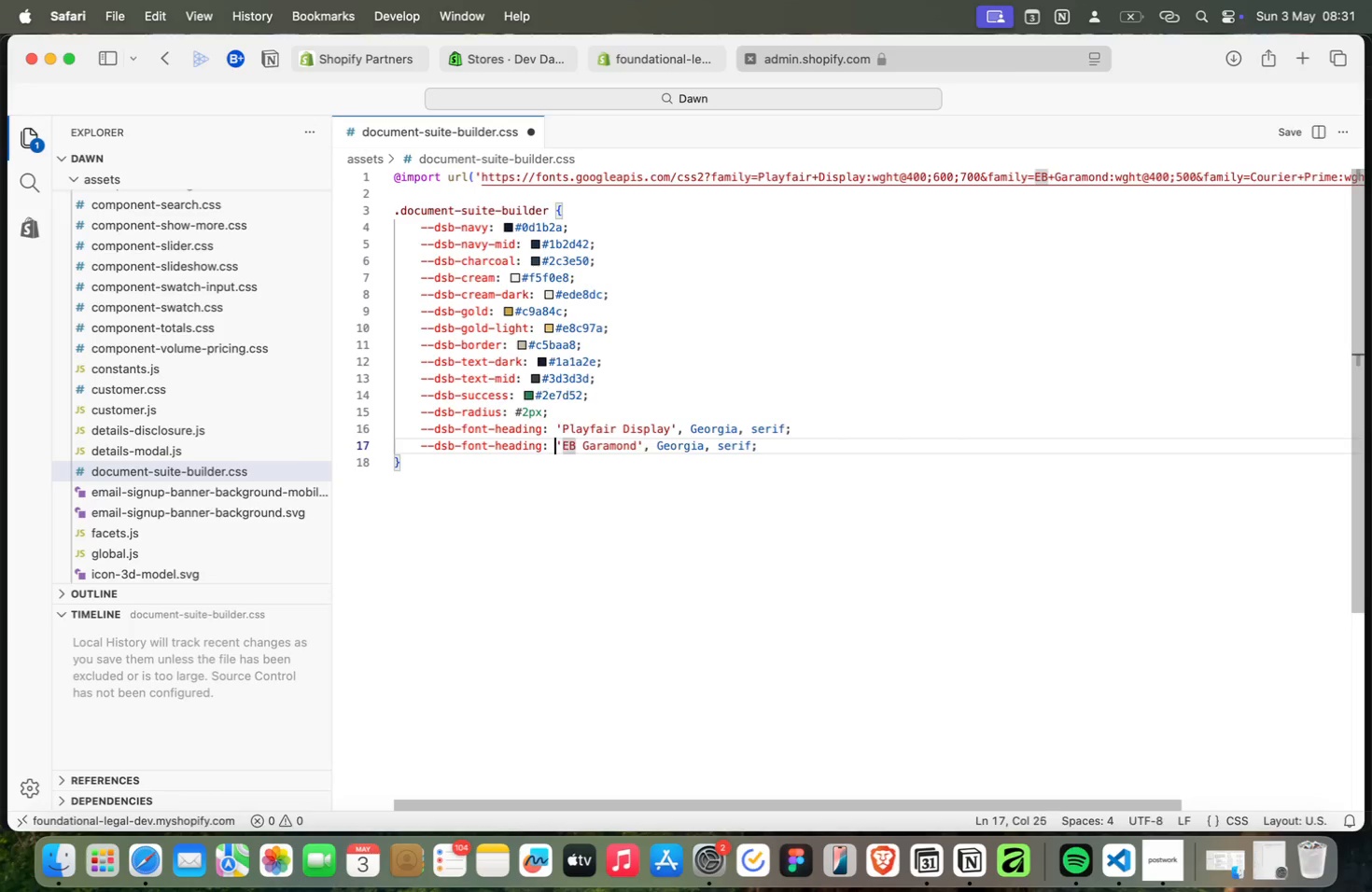 
hold_key(key=ArrowLeft, duration=0.81)
 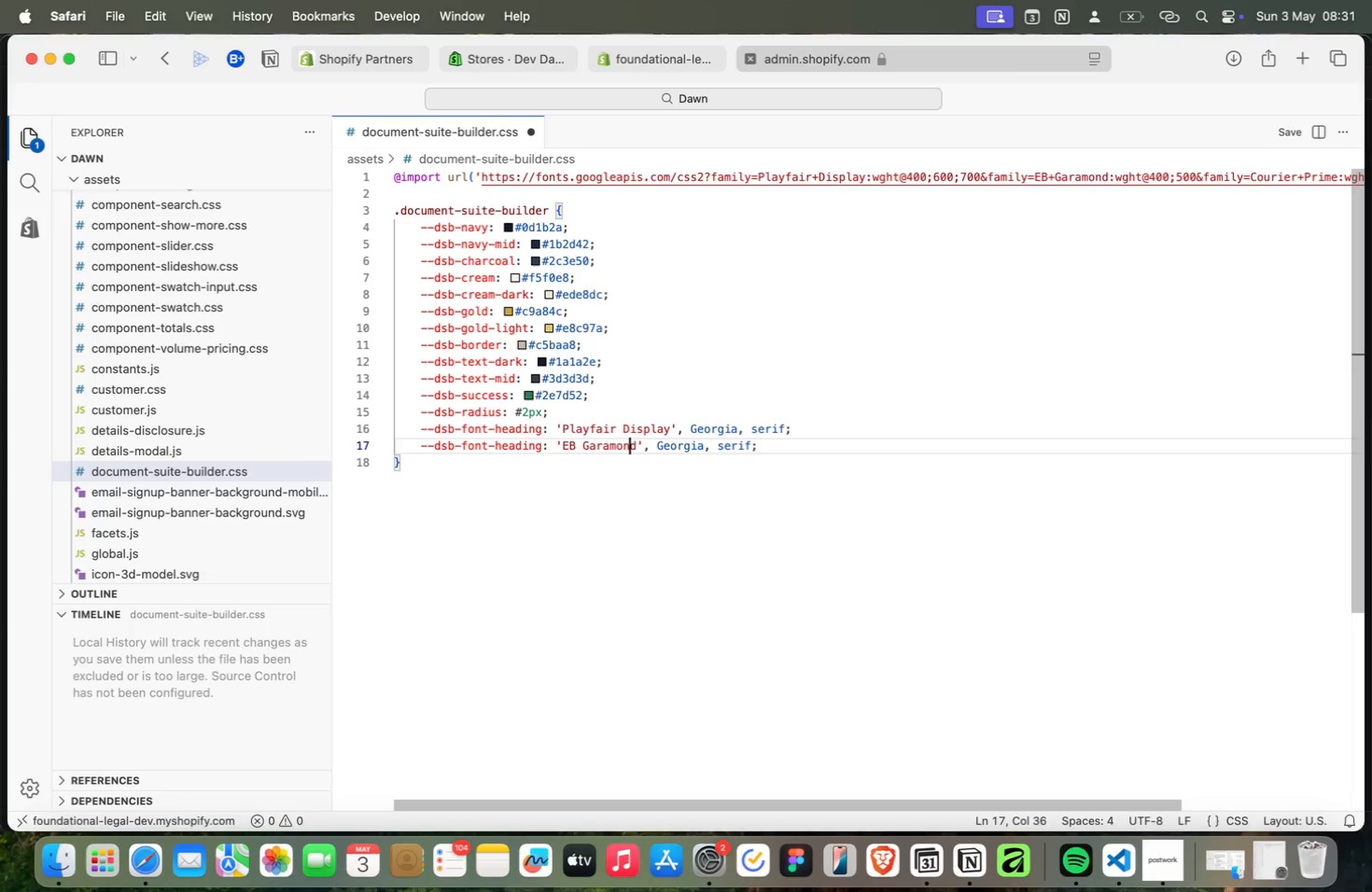 
key(Meta+ArrowLeft)
 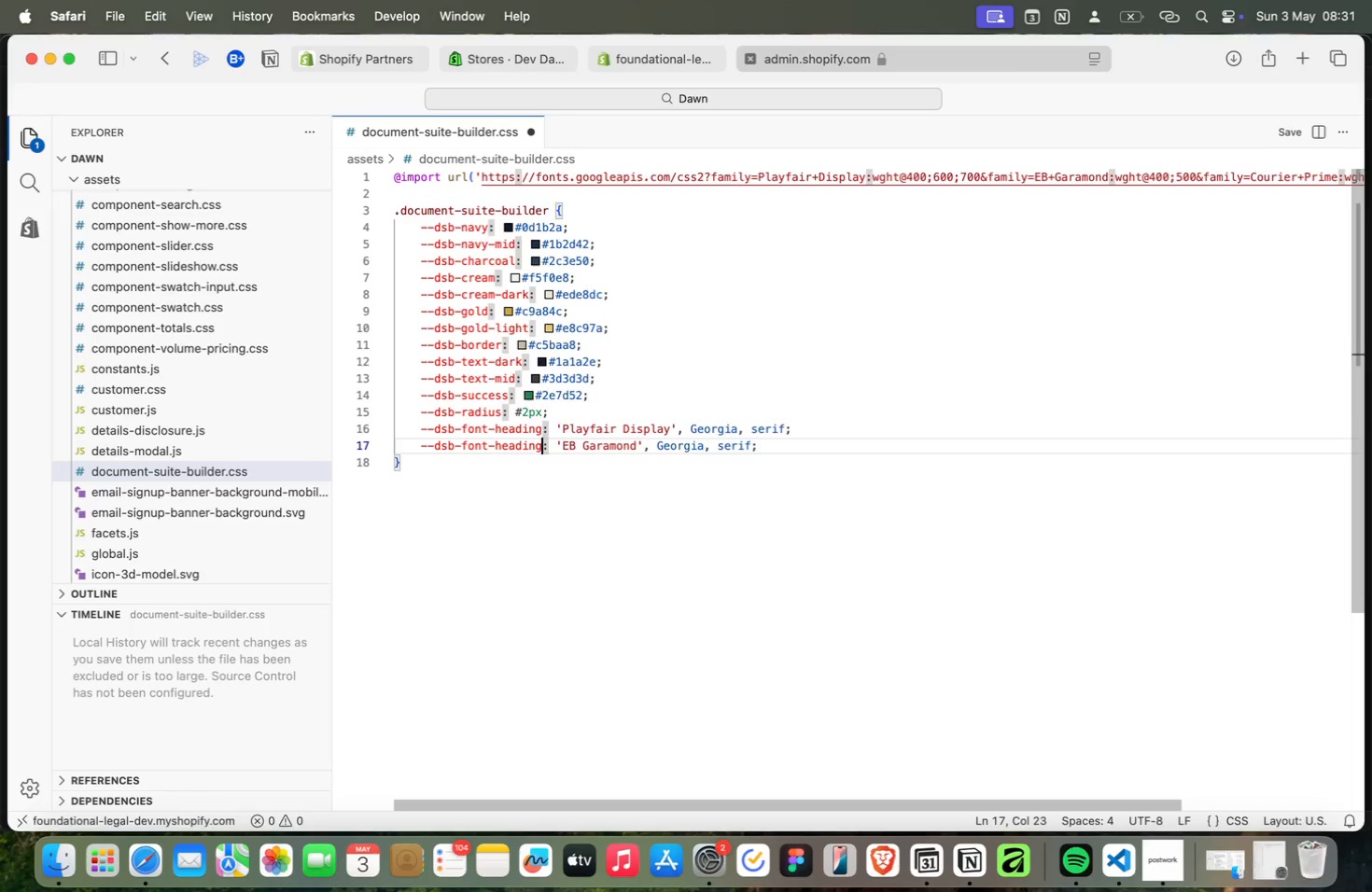 
key(Meta+ArrowLeft)
 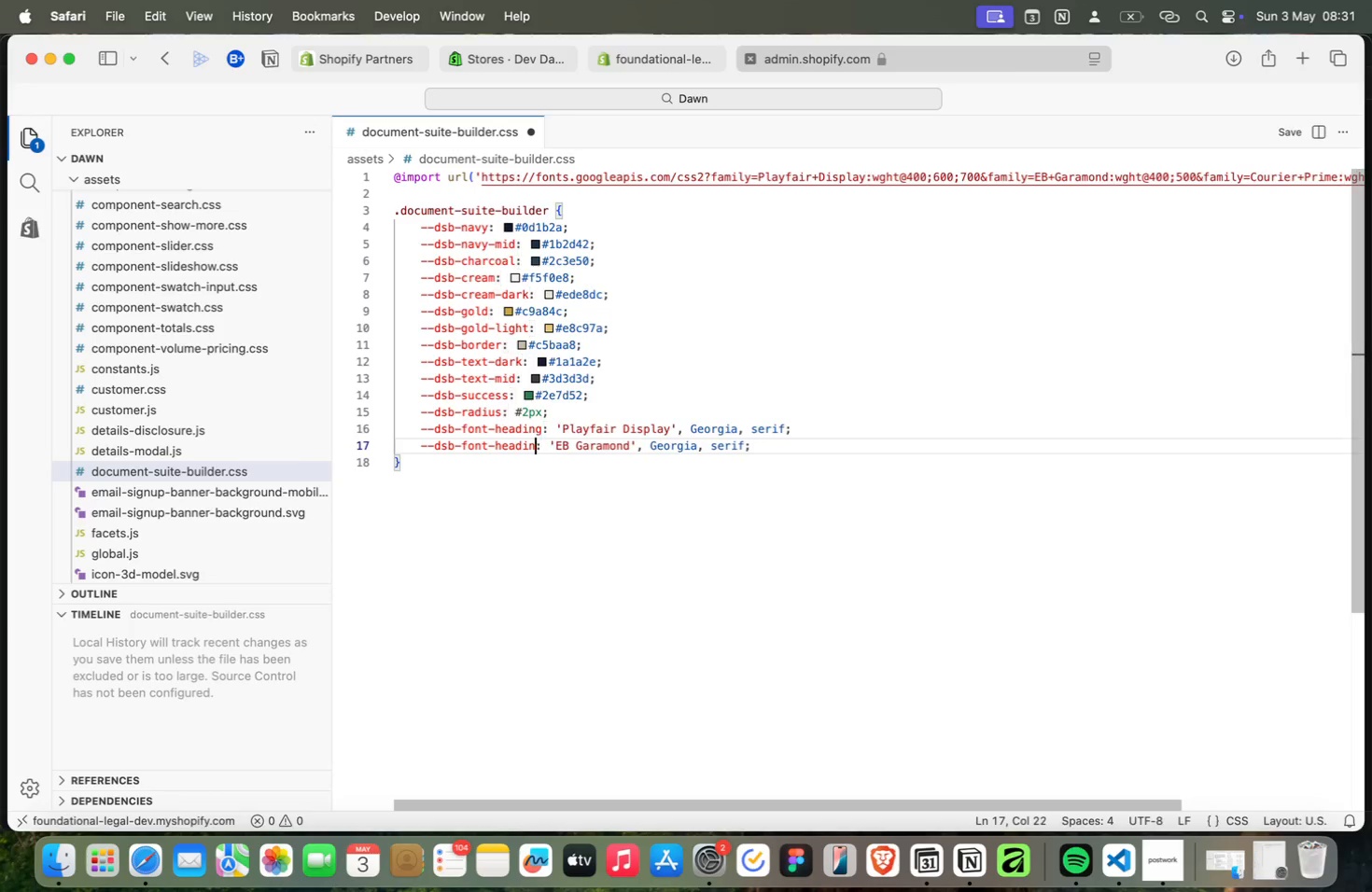 
hold_key(key=Backspace, duration=0.85)
 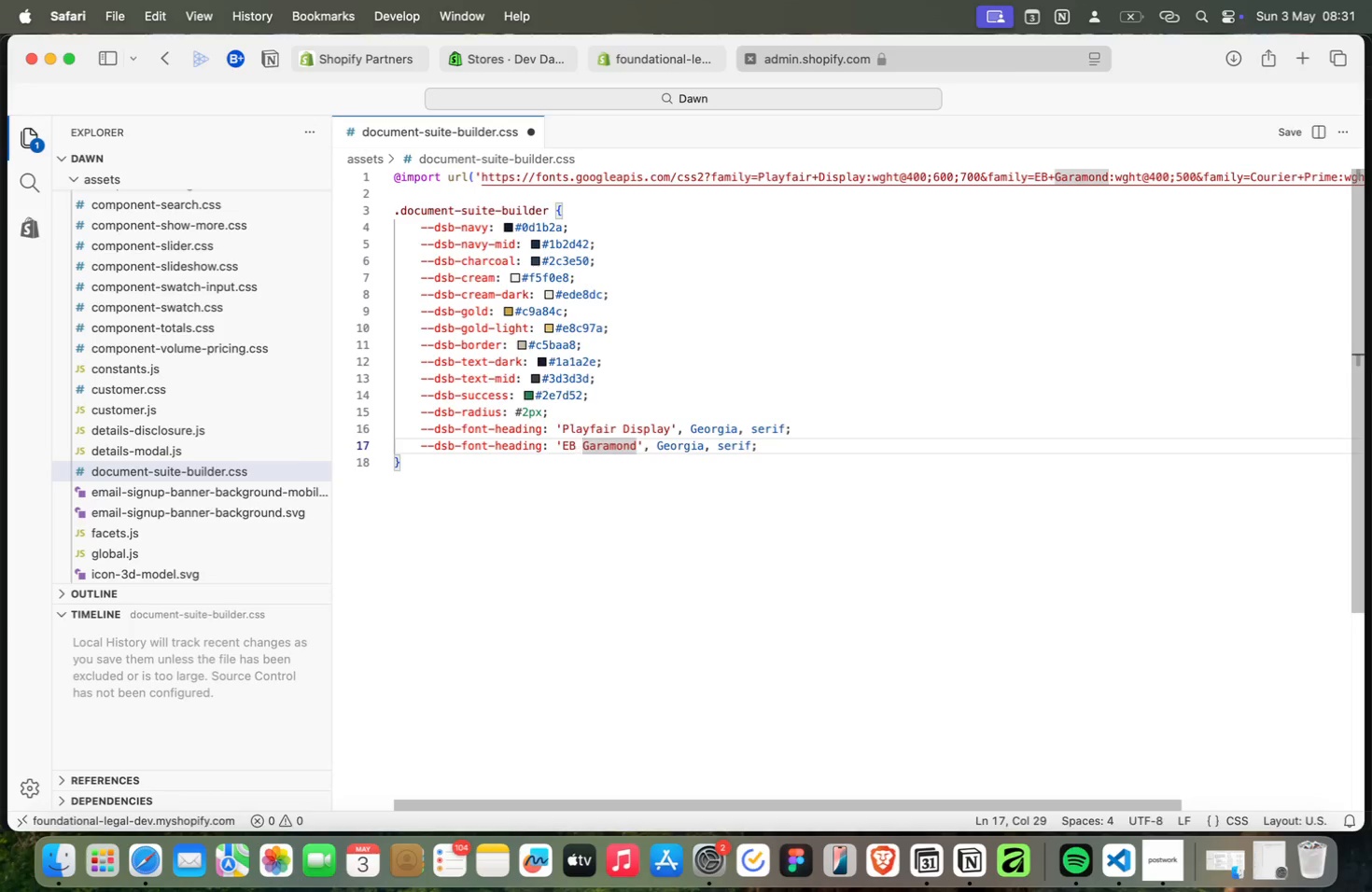 
key(Meta+Backspace)
 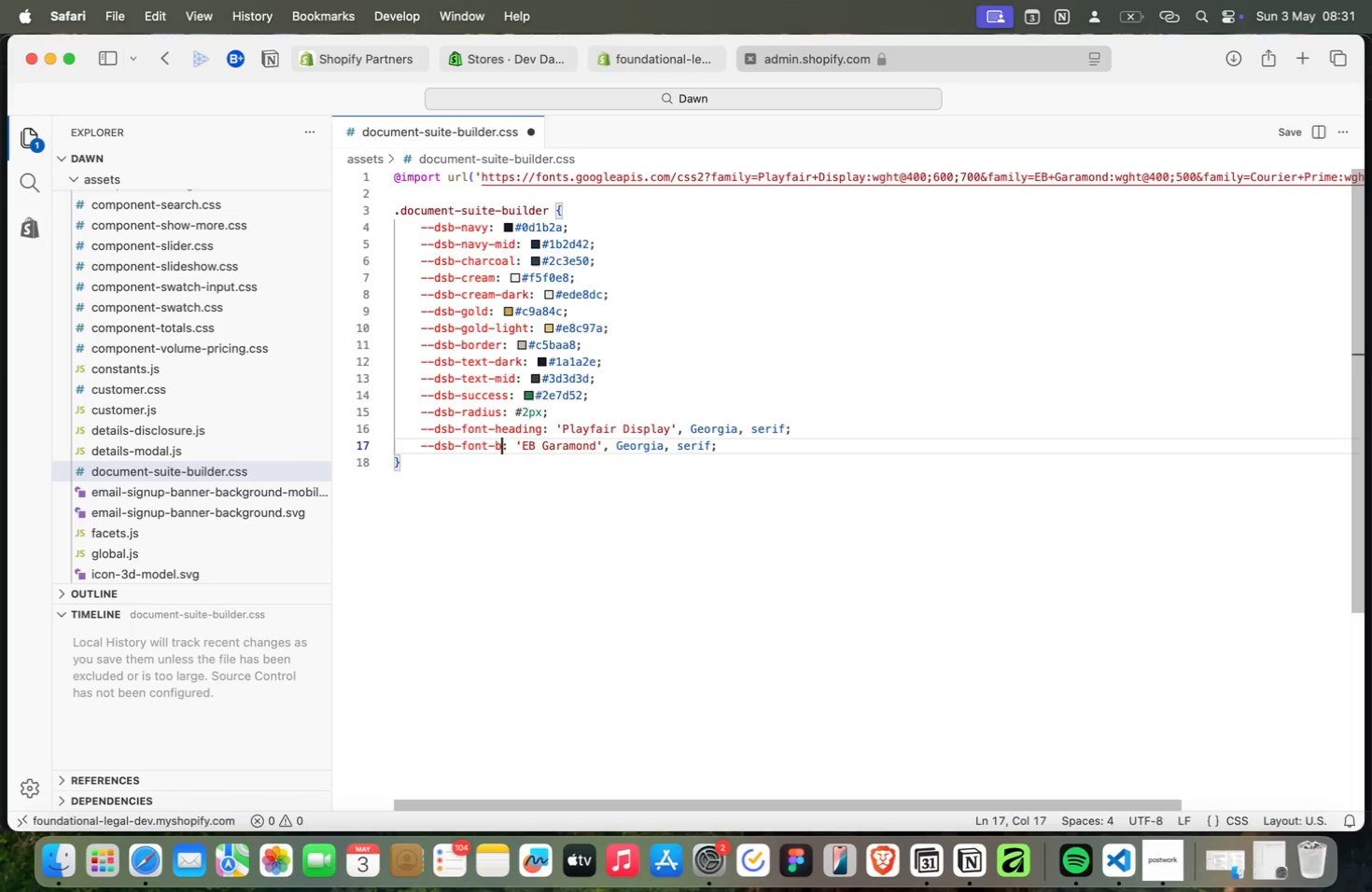 
key(Meta+B)
 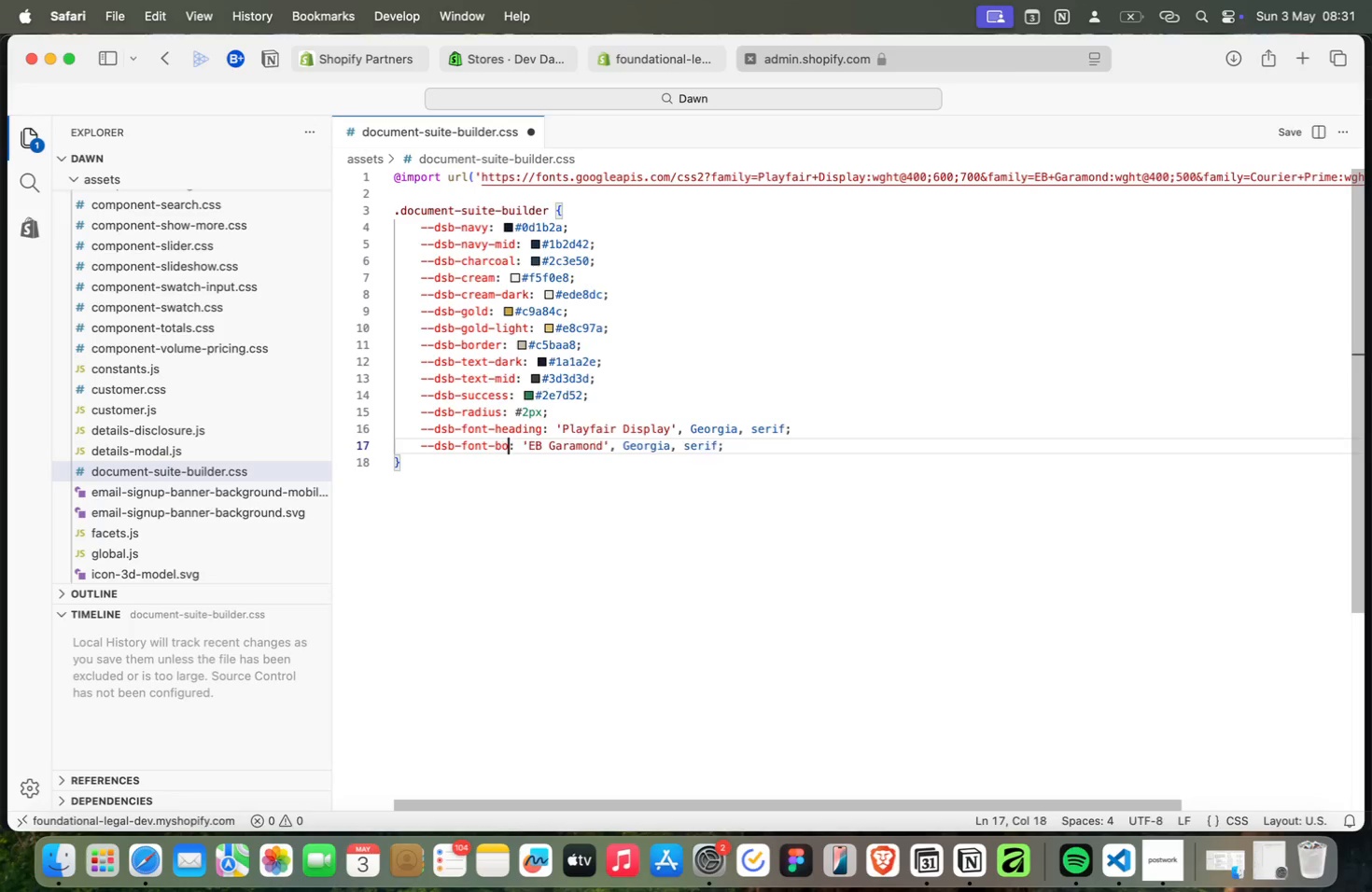 
key(Meta+O)
 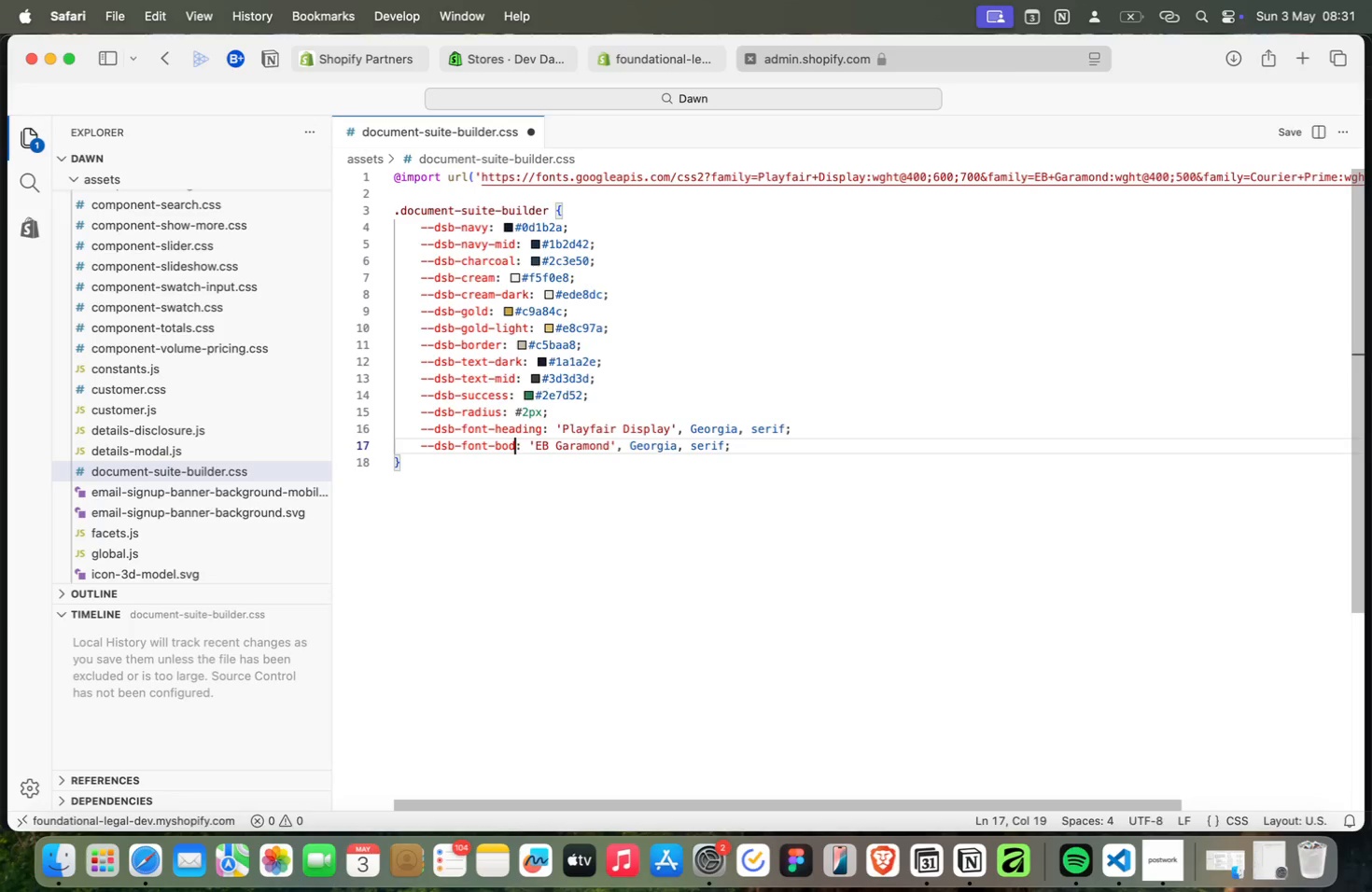 
key(Meta+D)
 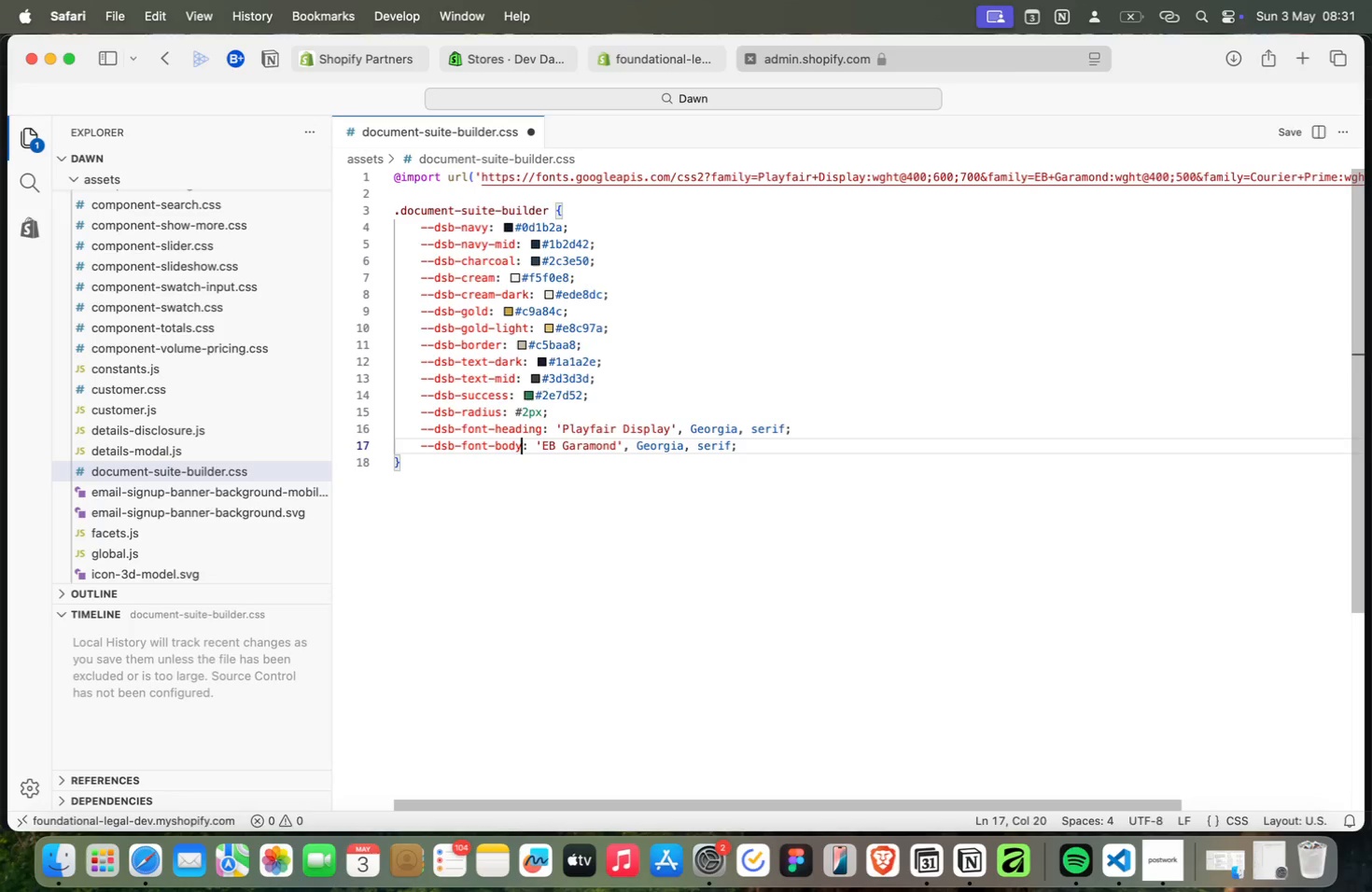 
key(Meta+Y)
 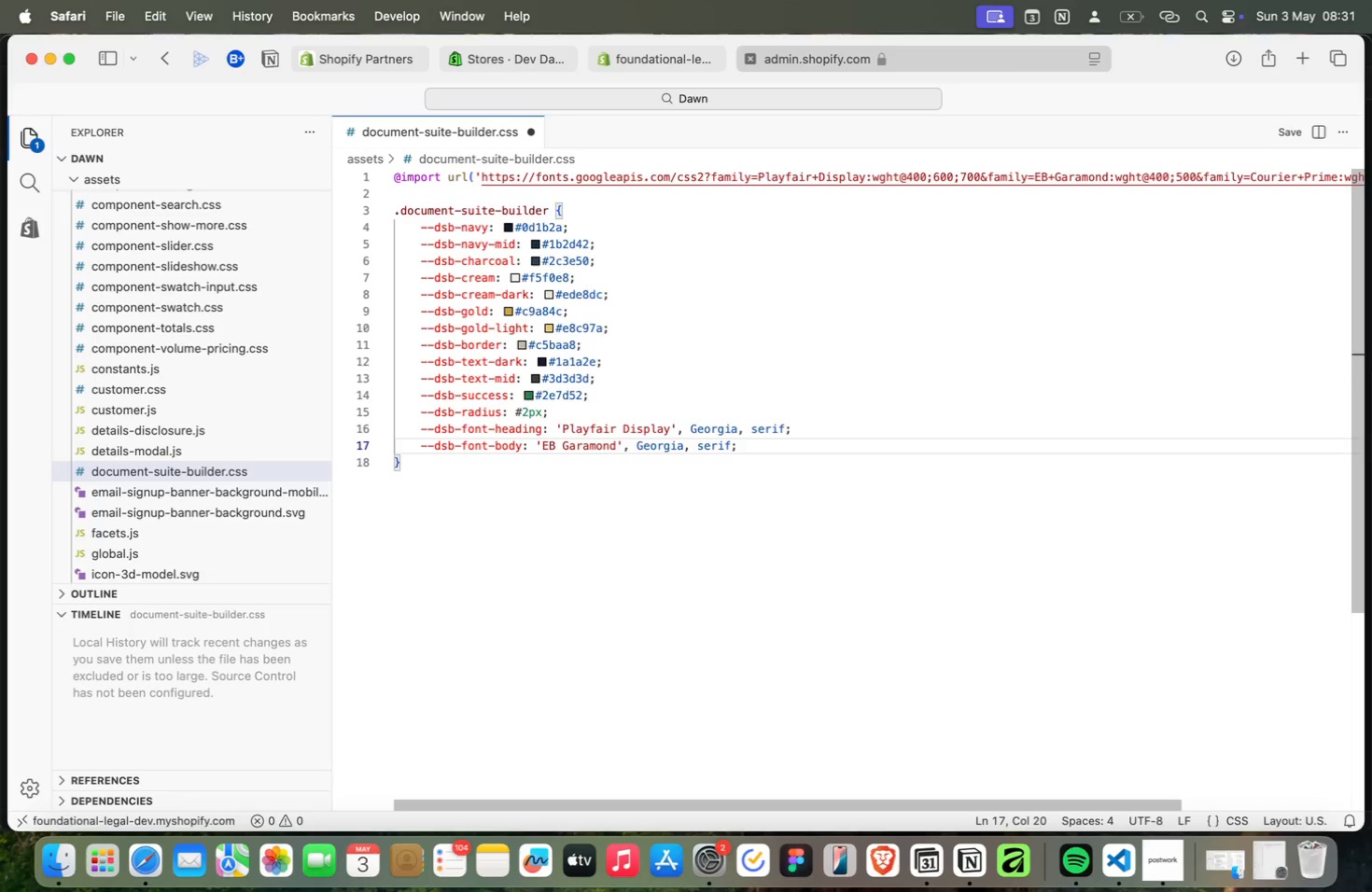 
key(Meta+ArrowRight)
 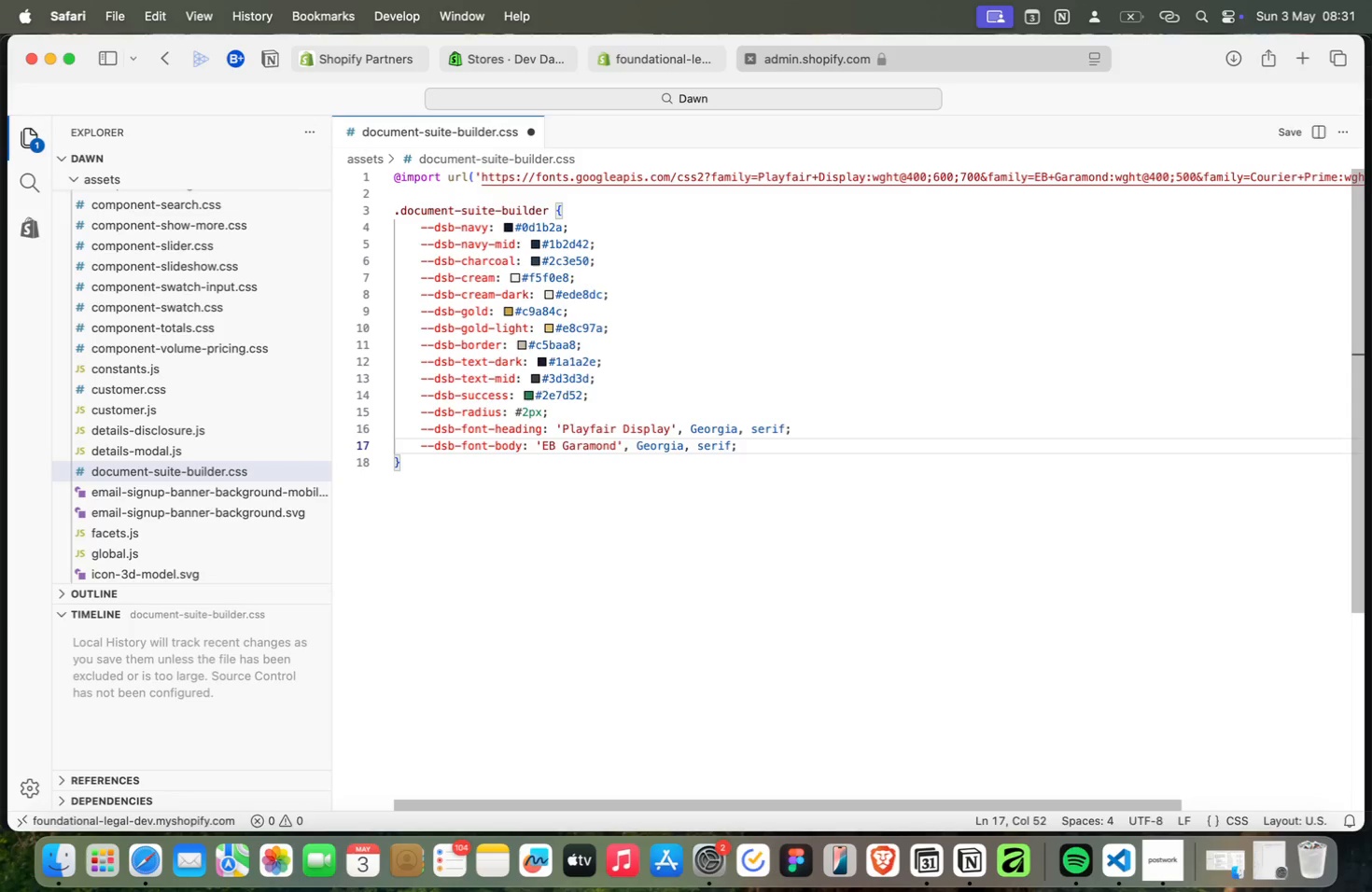 
key(Meta+Enter)
 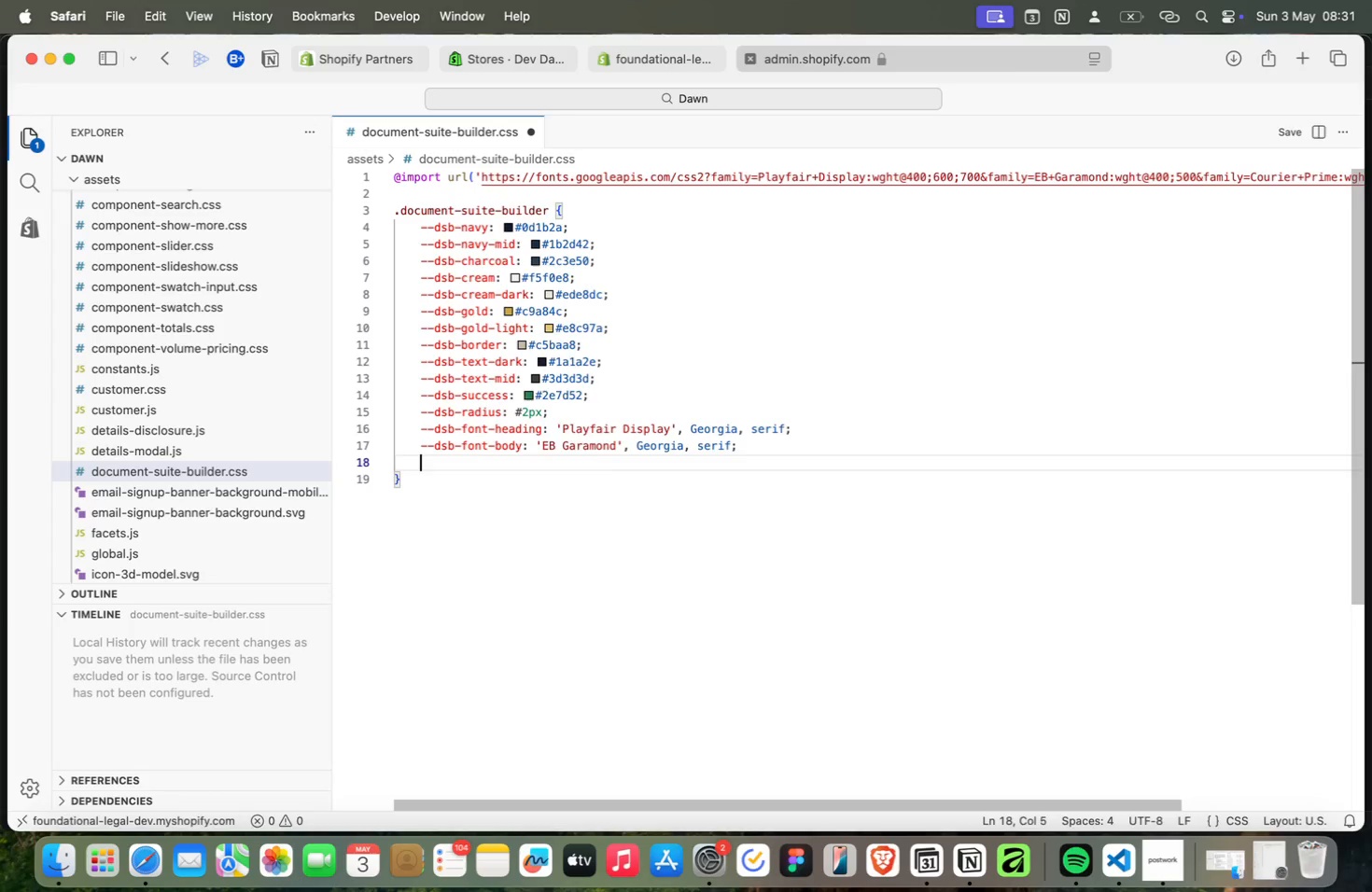 
key(Meta+CommandLeft)
 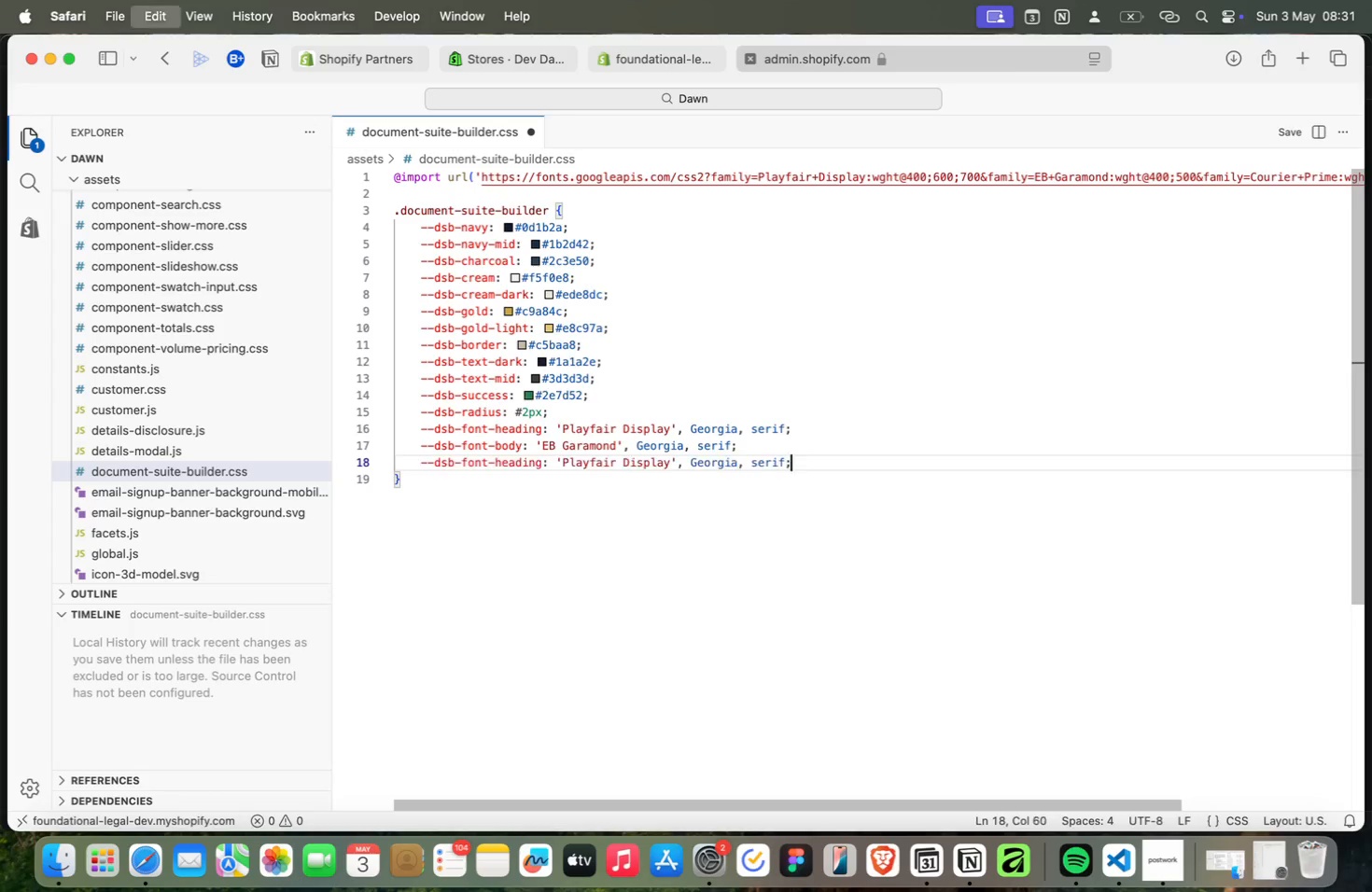 
key(Meta+V)
 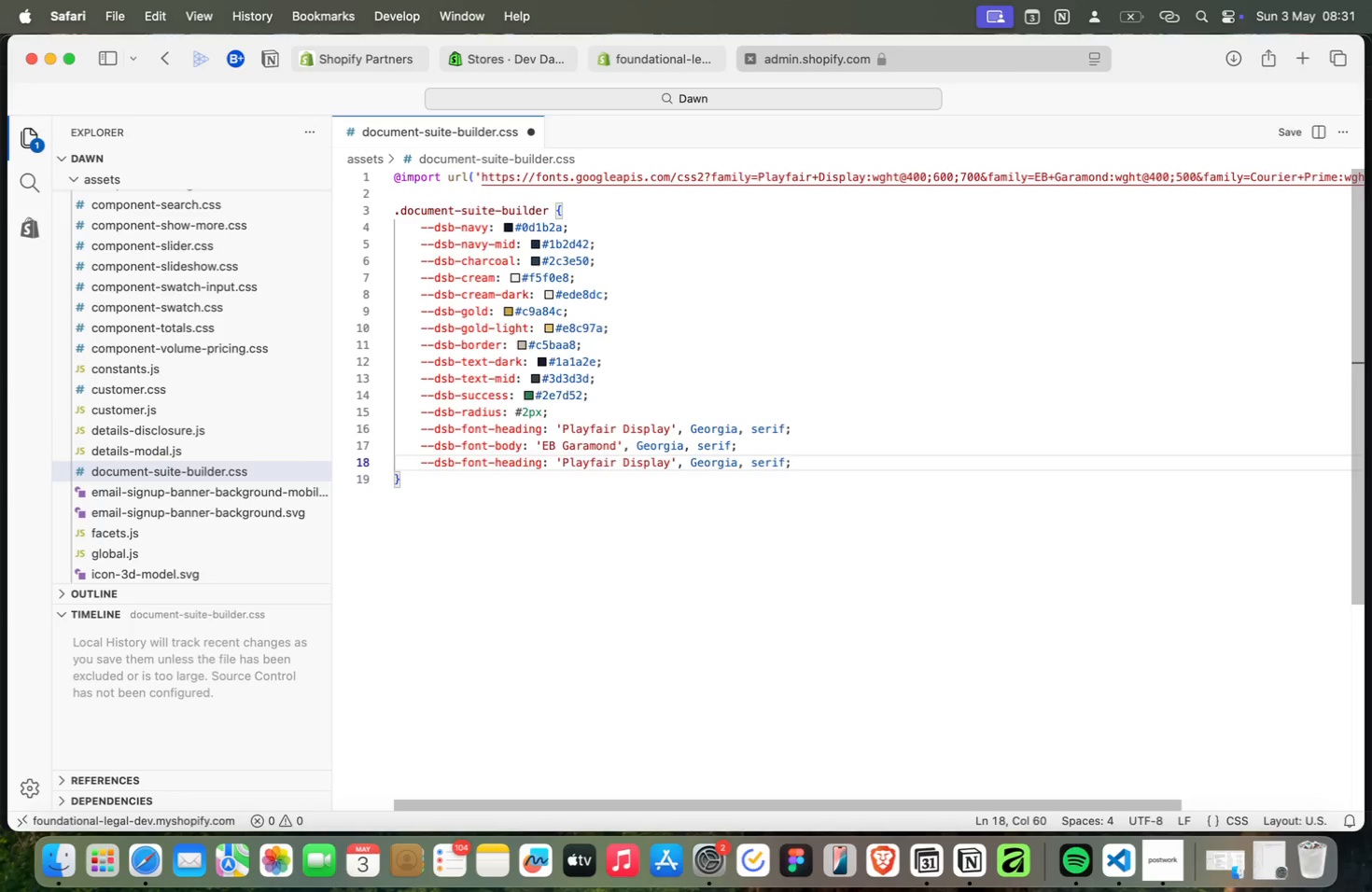 
key(Meta+ArrowLeft)
 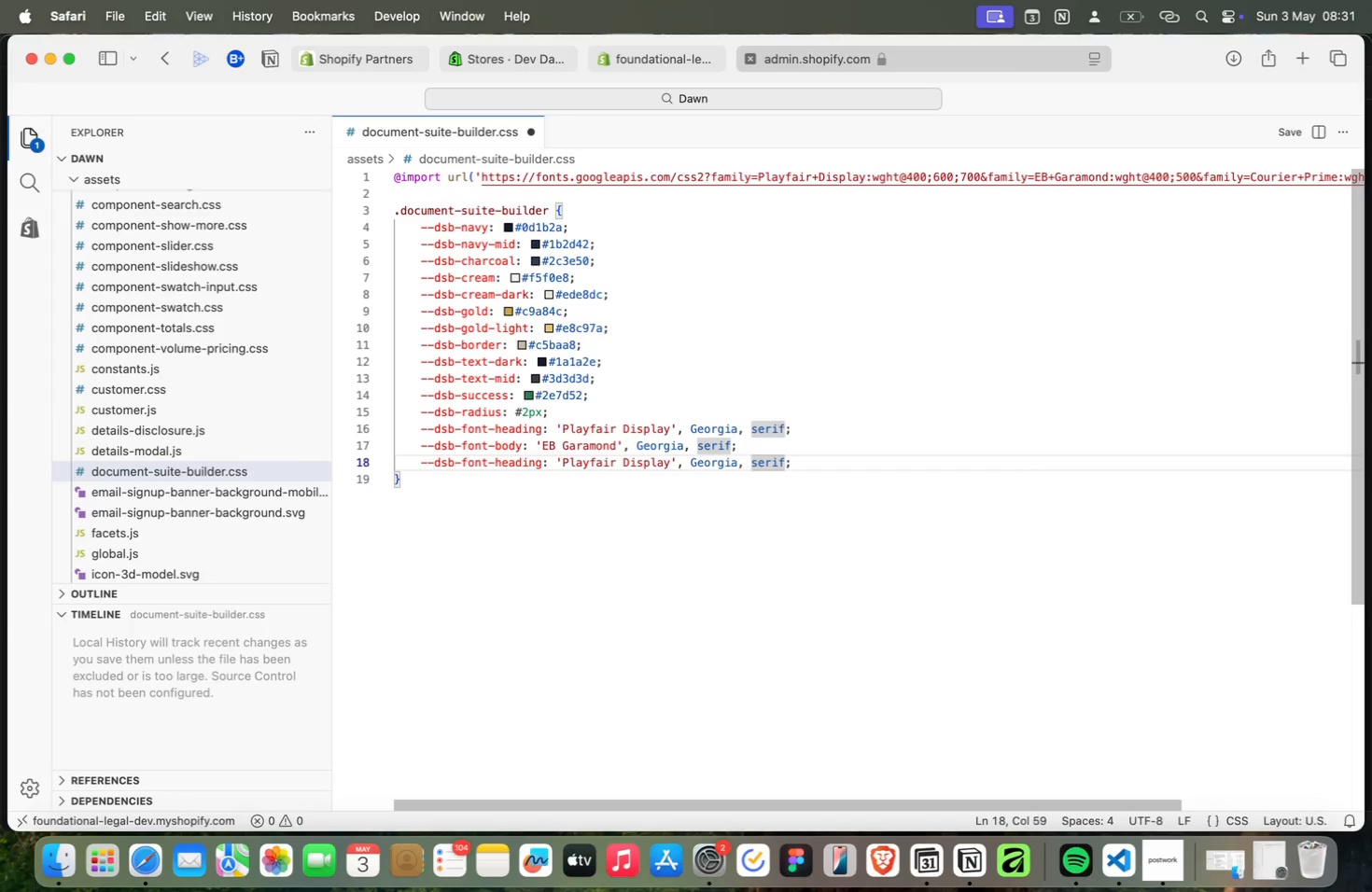 
key(Meta+Backspace)
 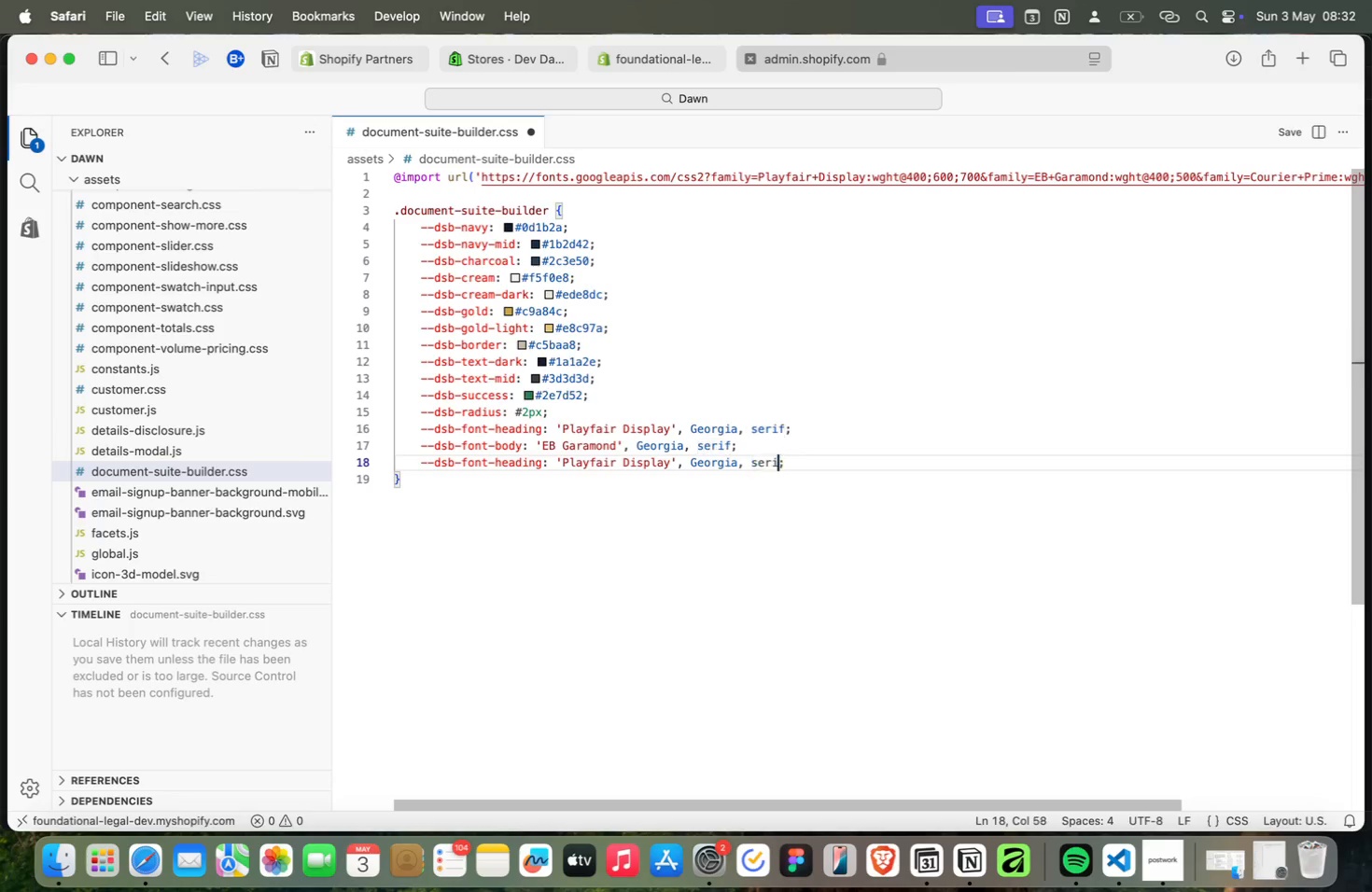 
key(Meta+Backspace)
 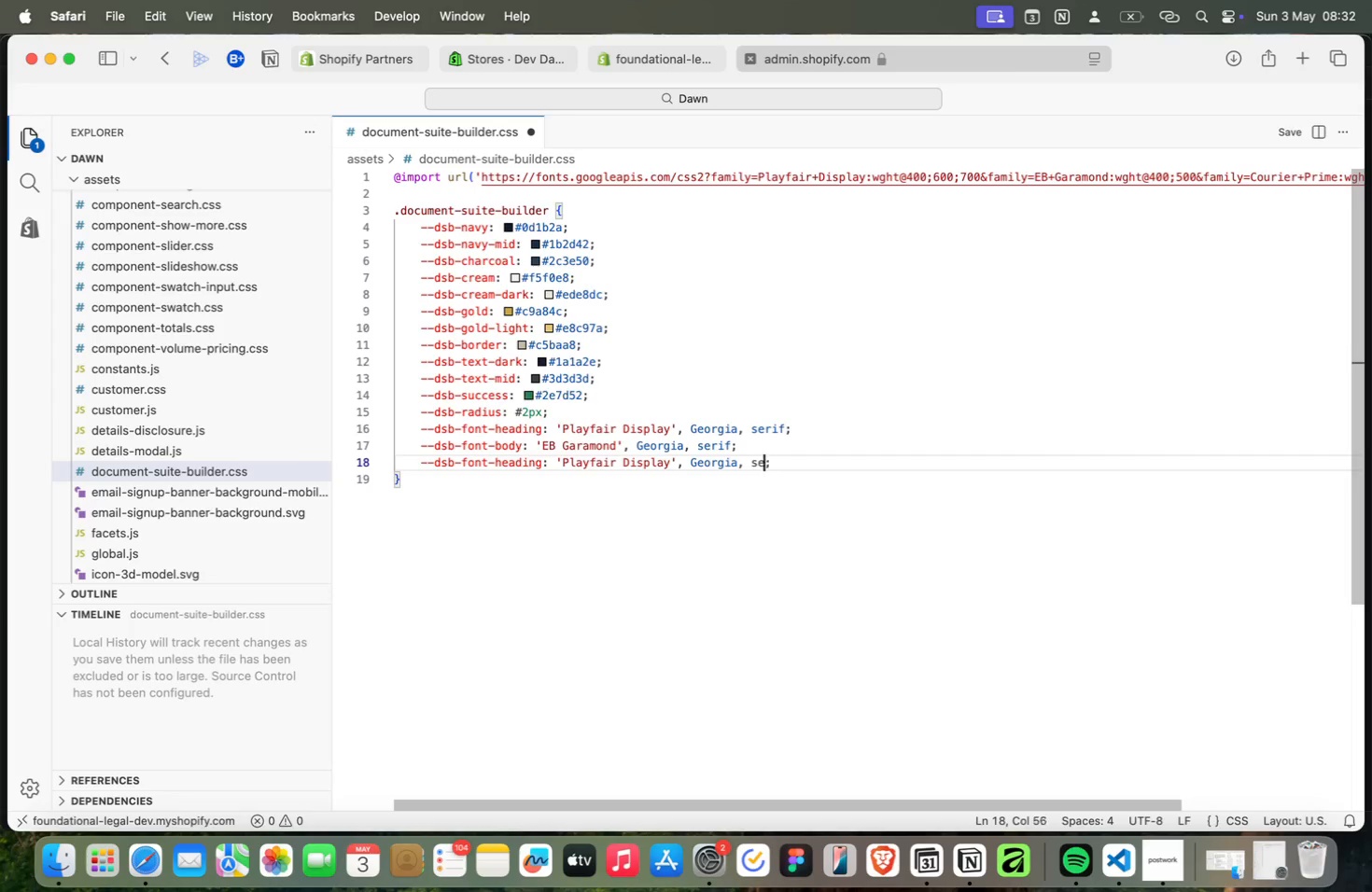 
key(Meta+Backspace)
 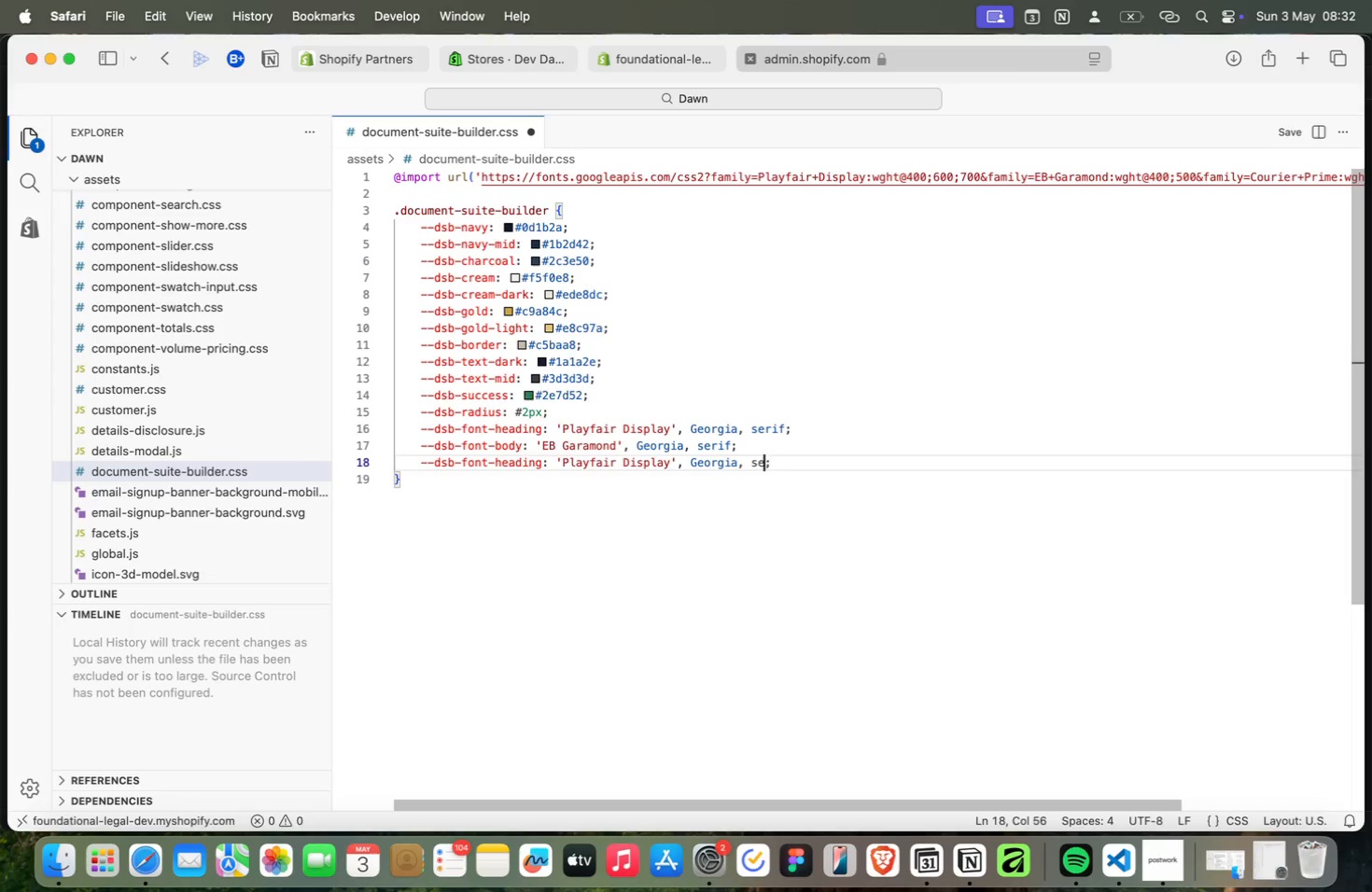 
key(Meta+Backspace)
 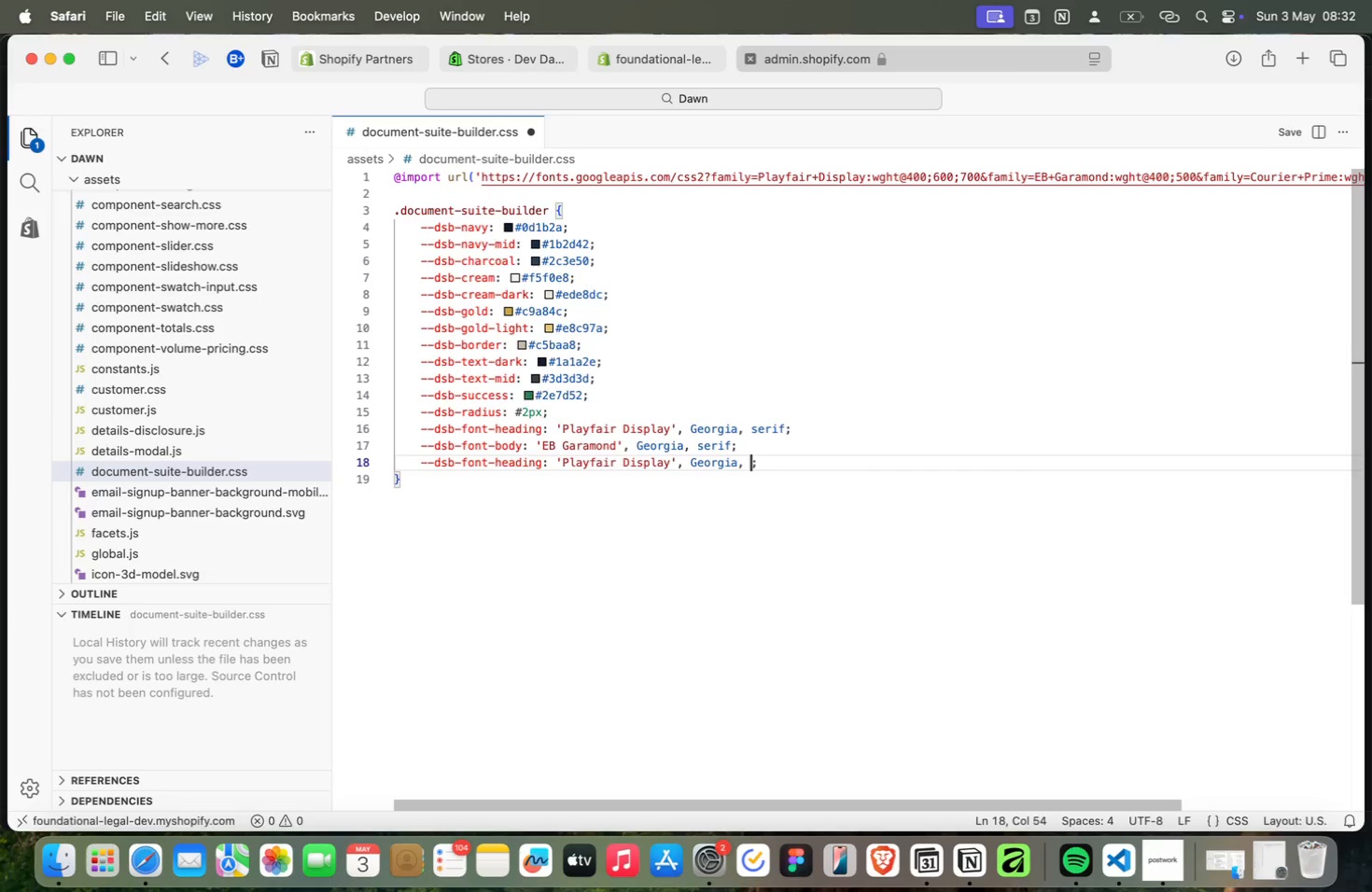 
key(Meta+Backspace)
 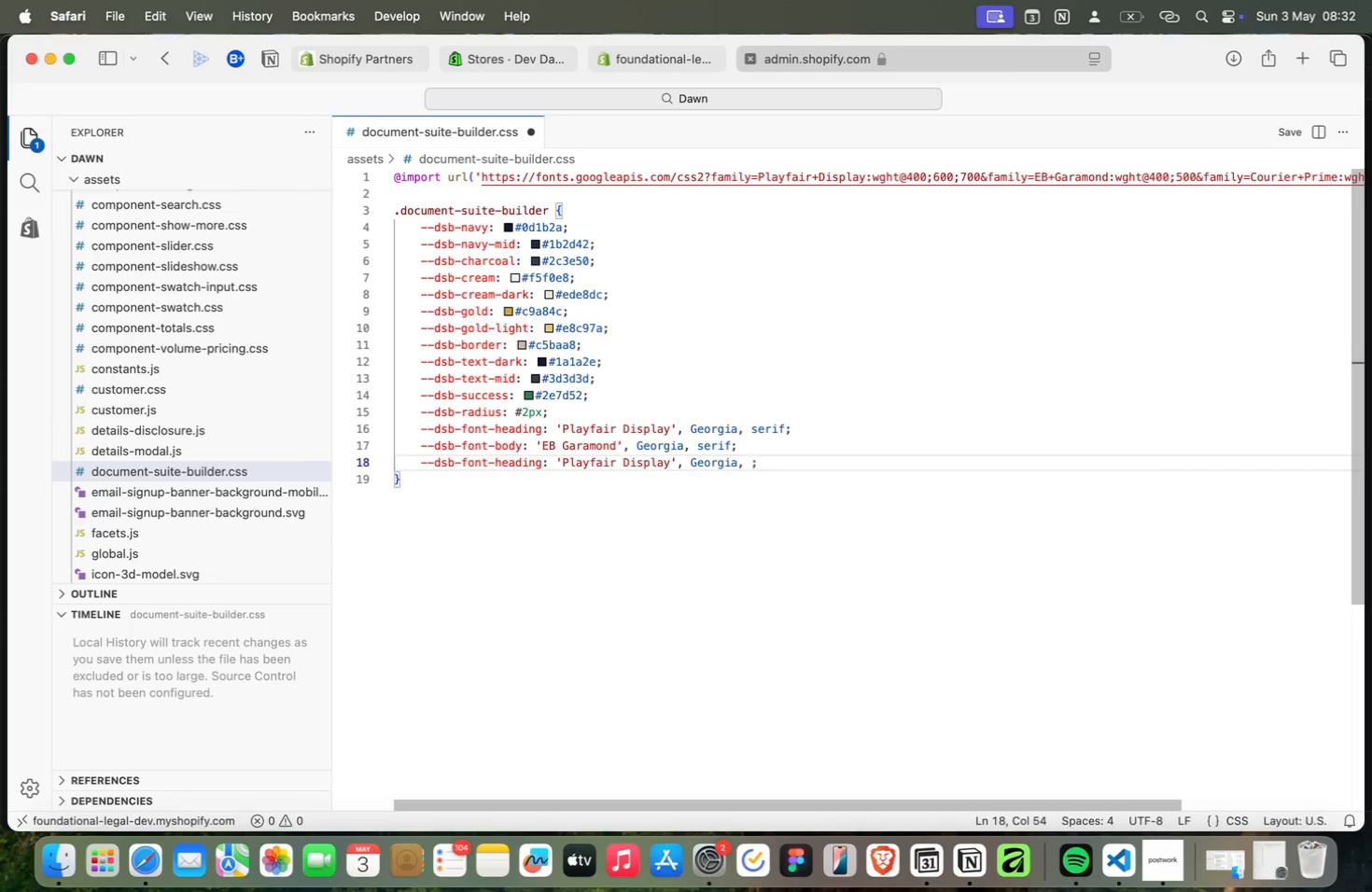 
key(Meta+M)
 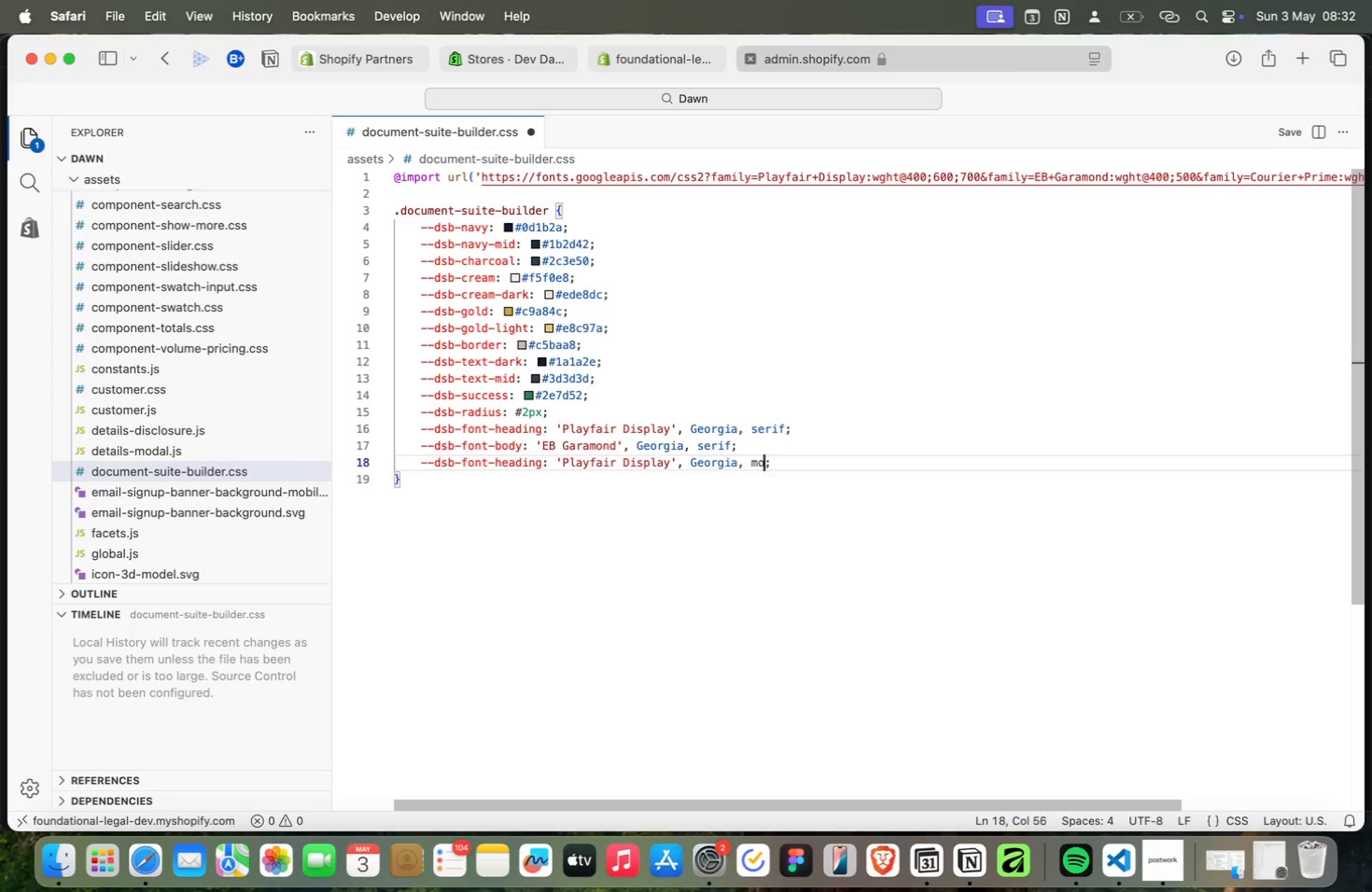 
key(Meta+O)
 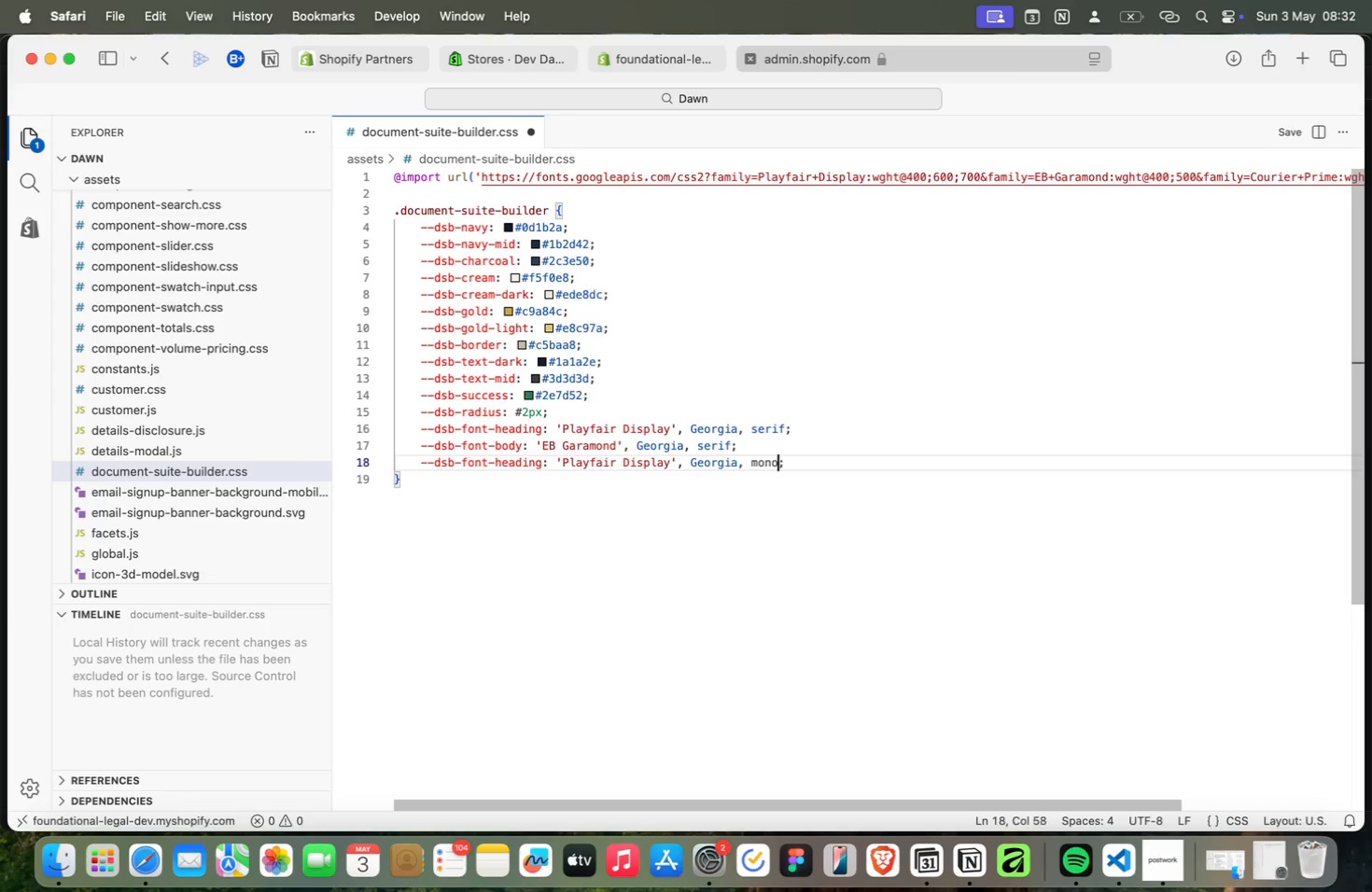 
key(Meta+N)
 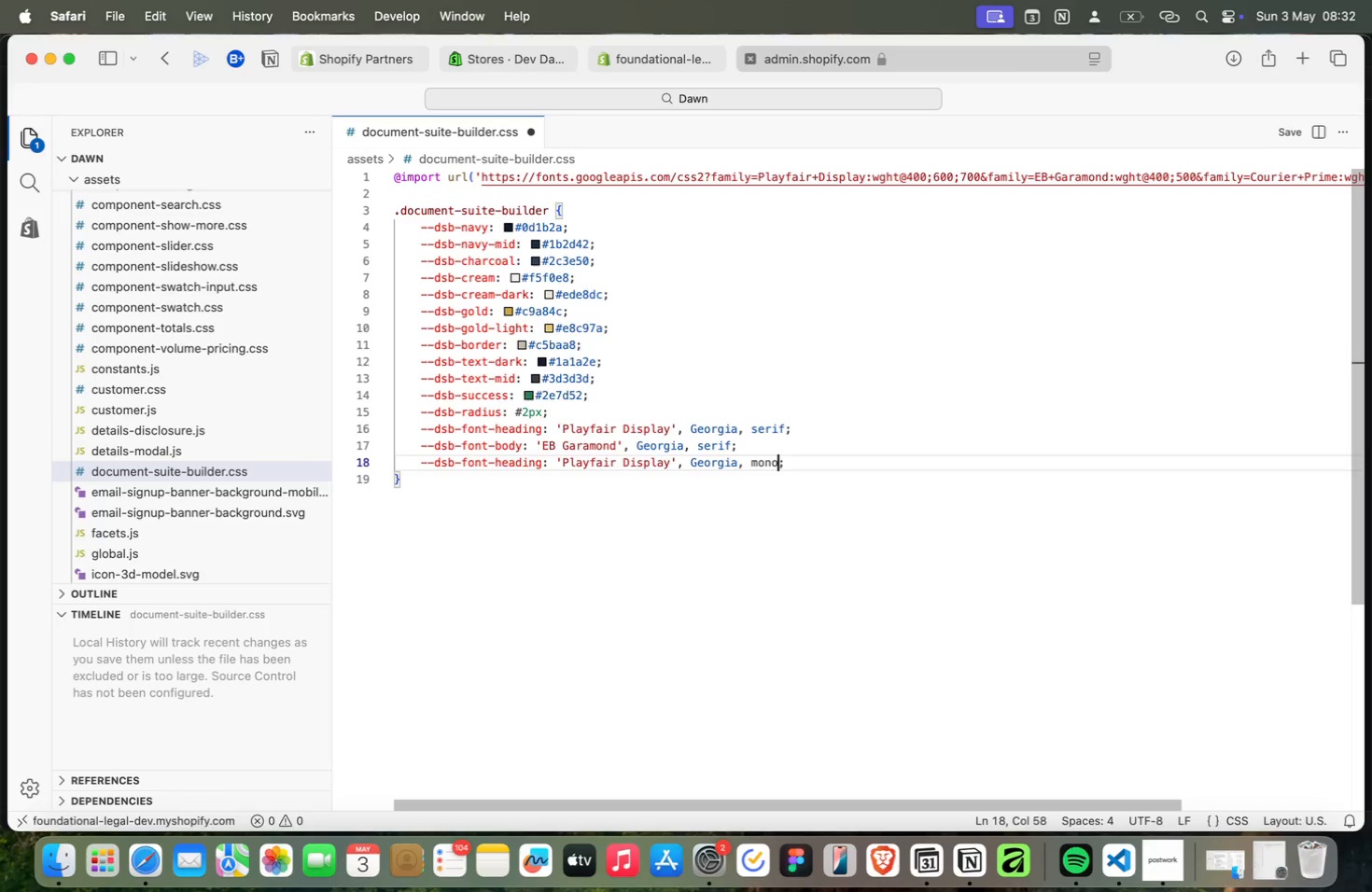 
key(Meta+O)
 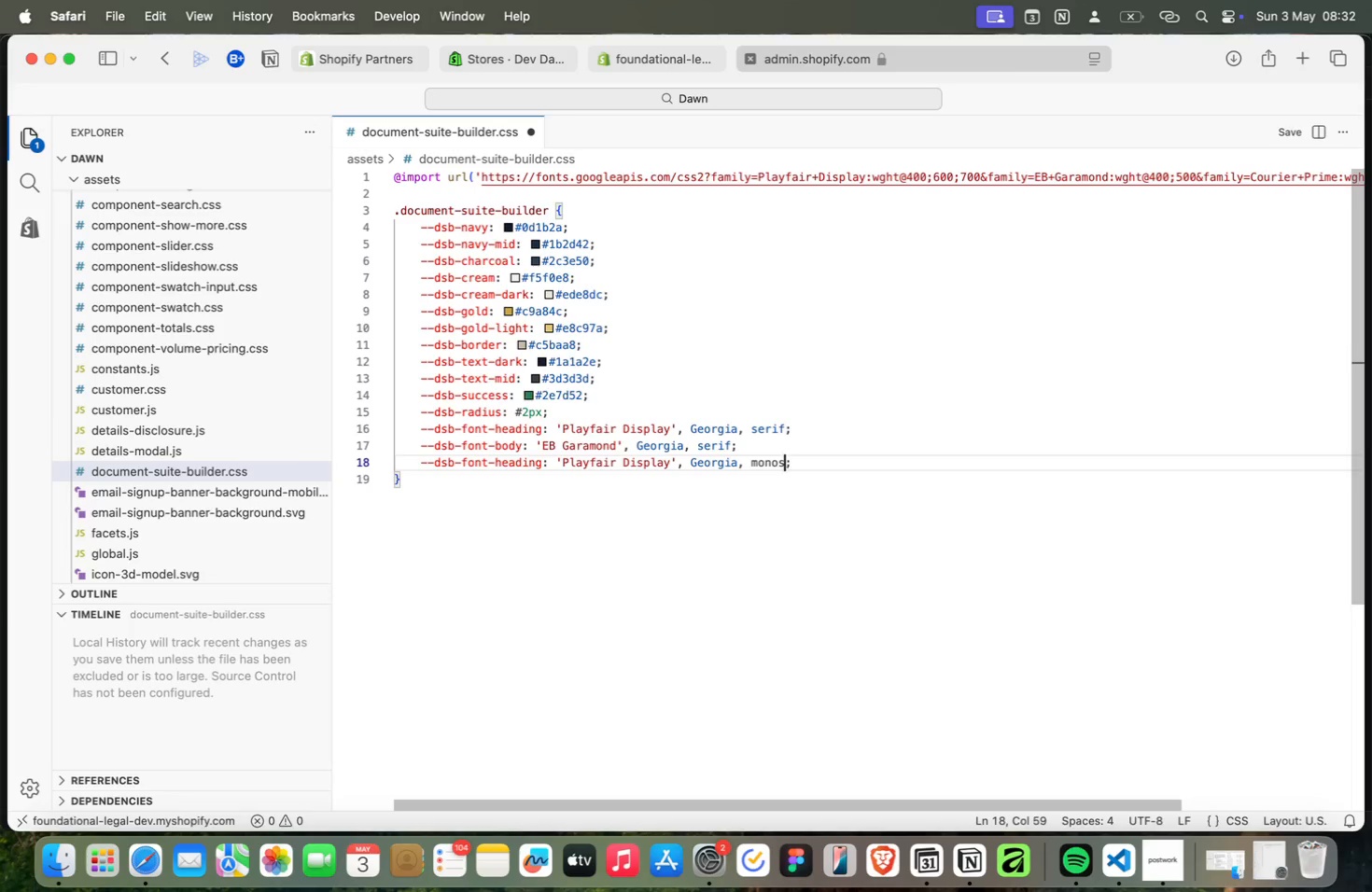 
key(Meta+S)
 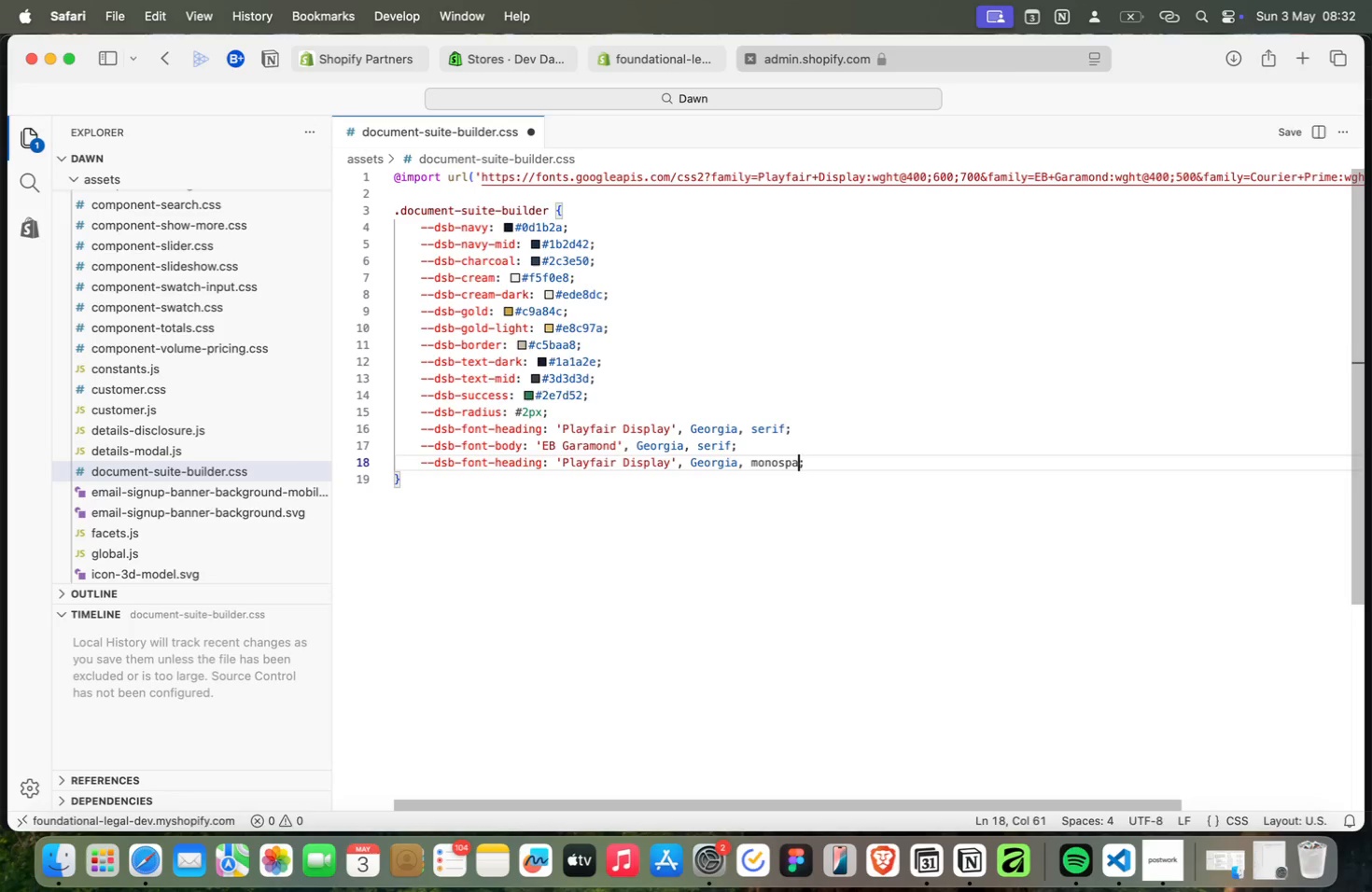 
key(Meta+P)
 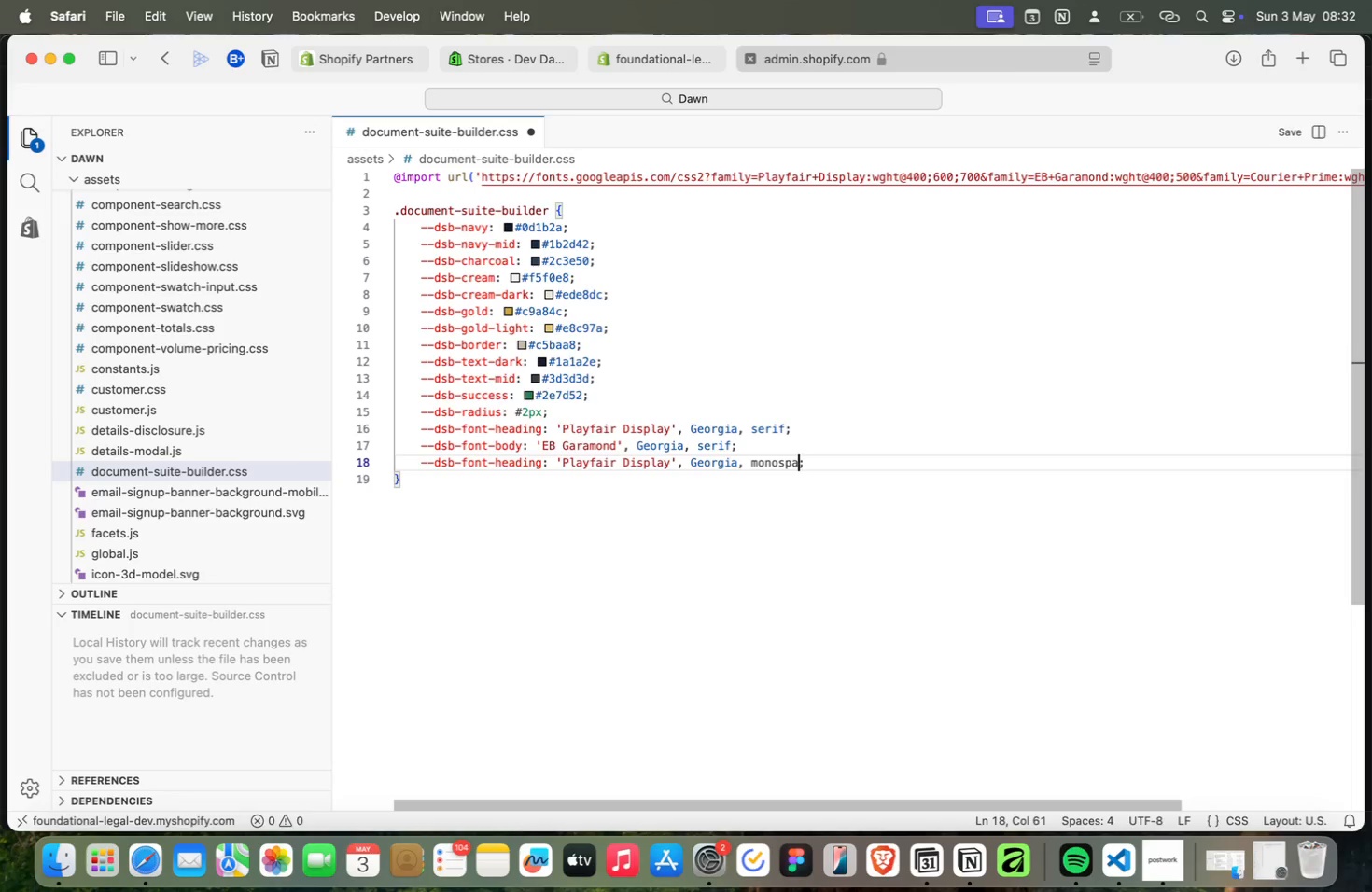 
key(Meta+A)
 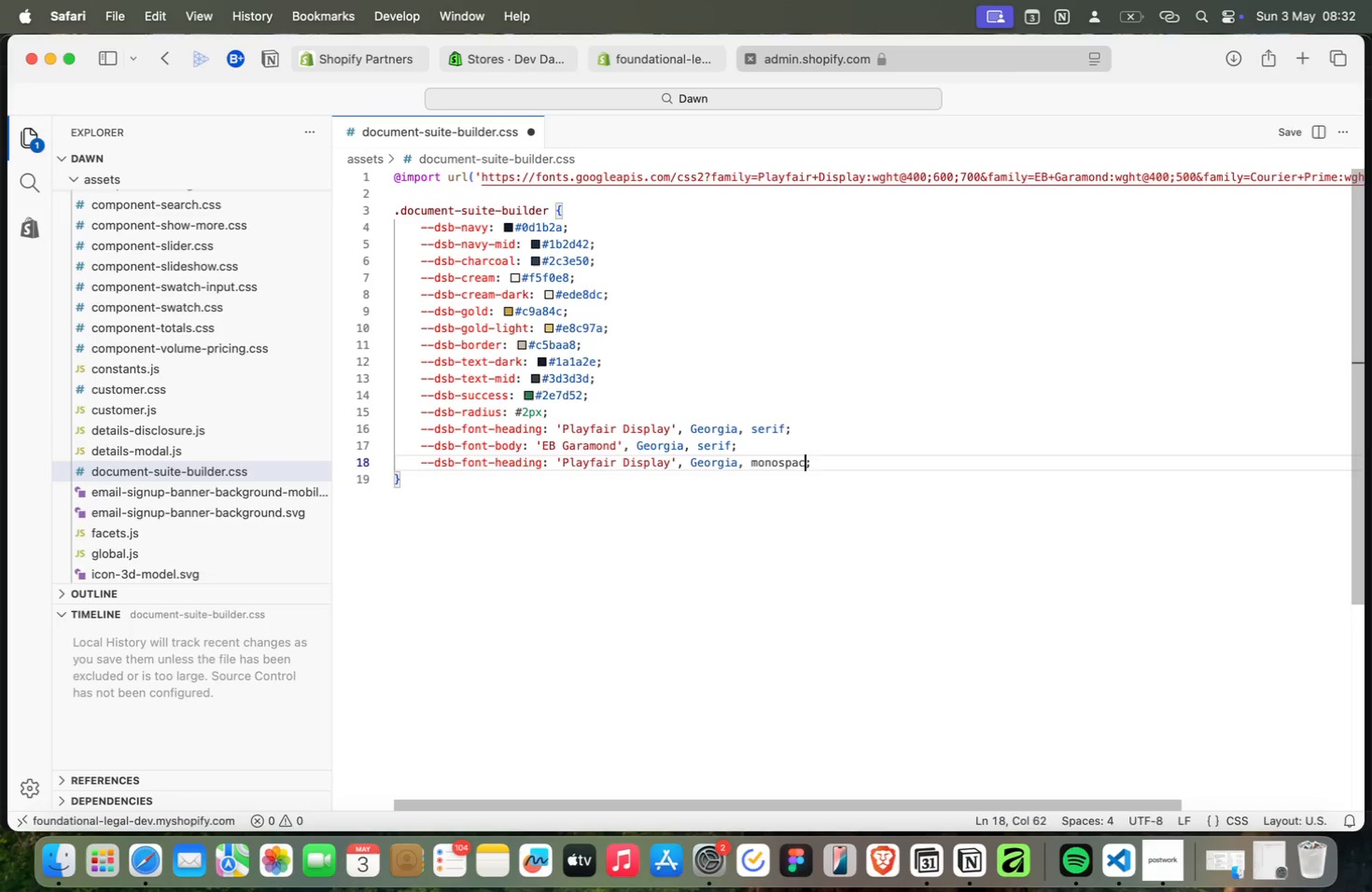 
key(Meta+C)
 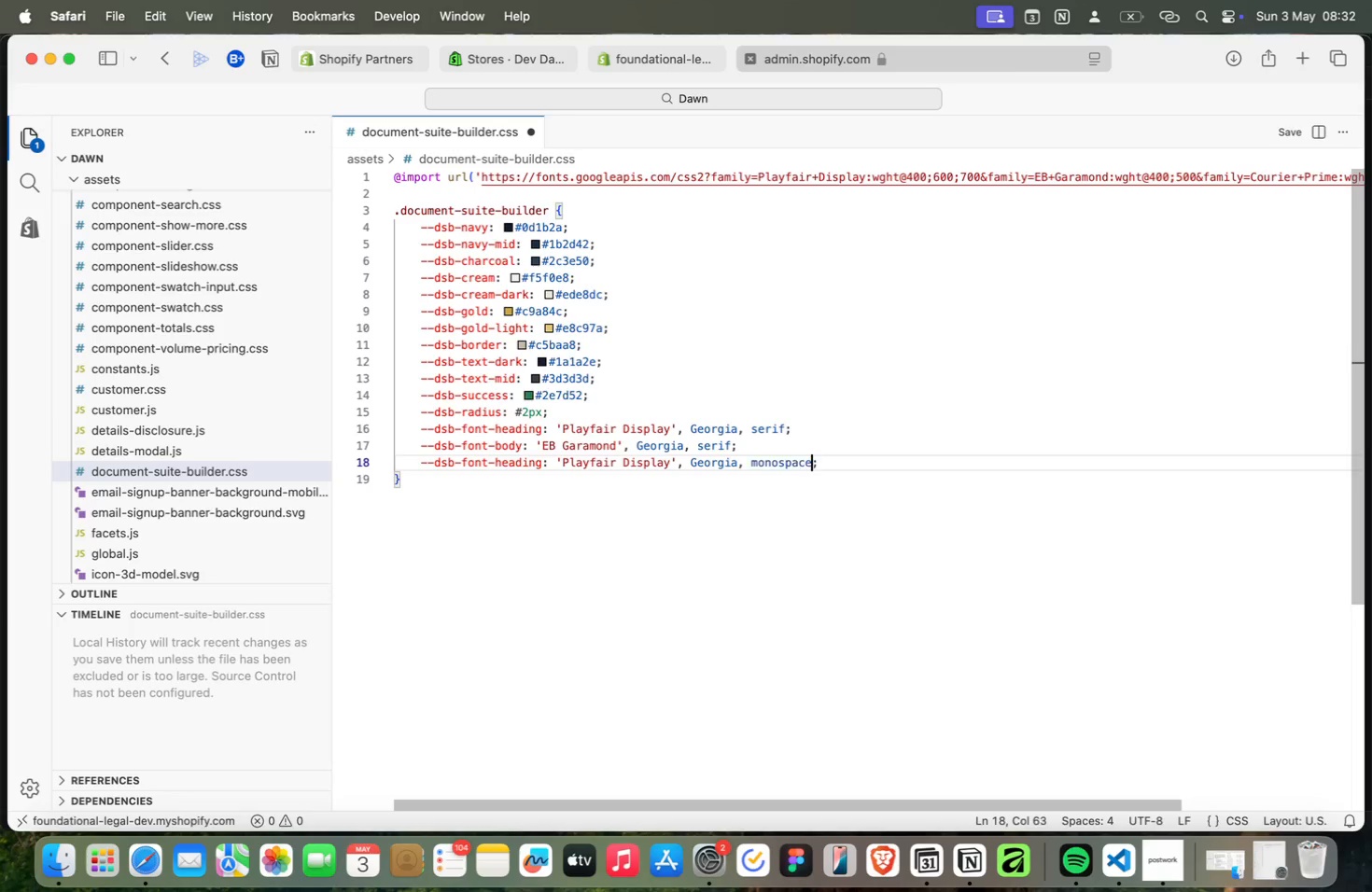 
key(Meta+E)
 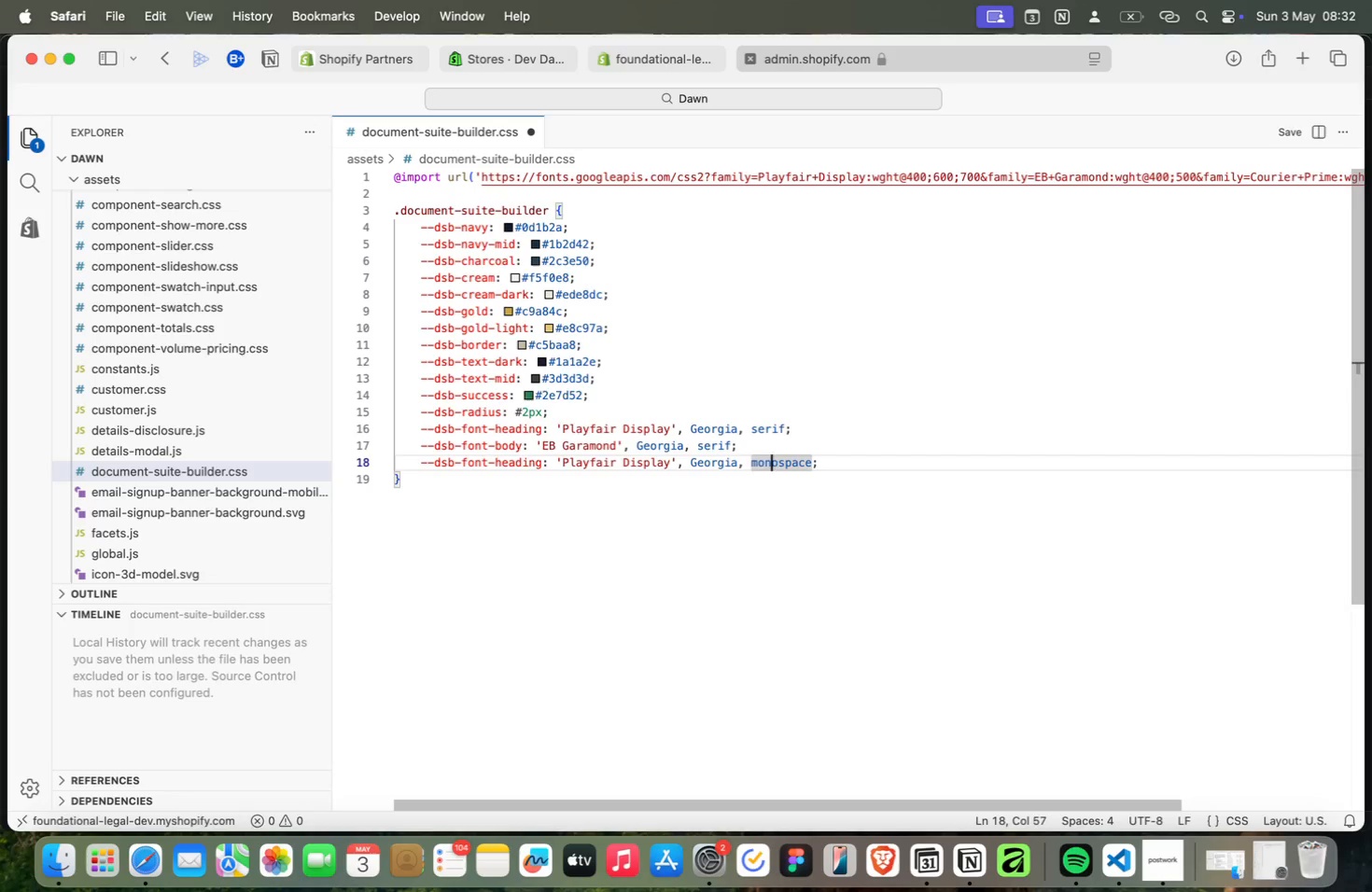 
hold_key(key=ArrowLeft, duration=1.21)
 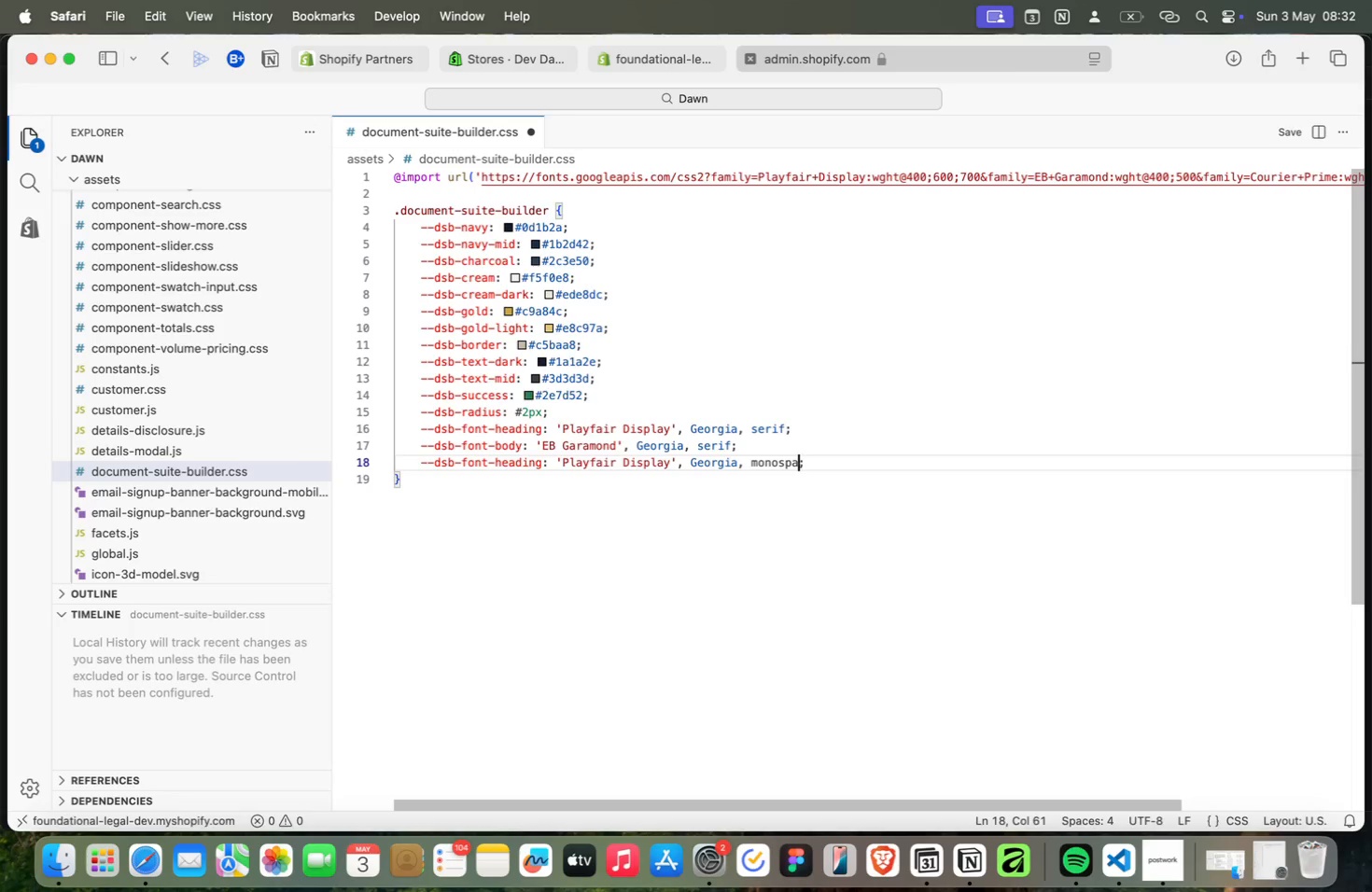 
key(Meta+ArrowLeft)
 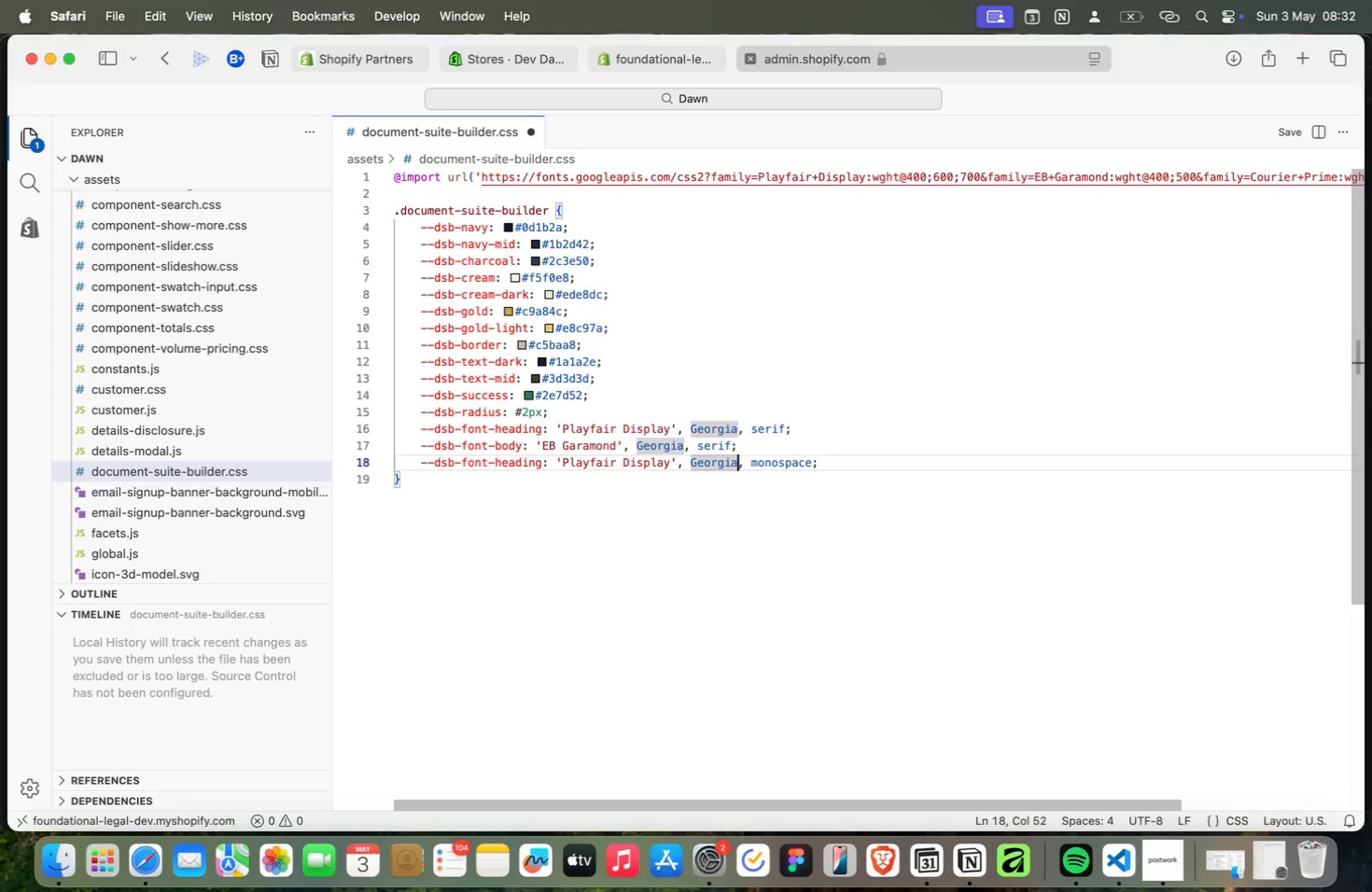 
hold_key(key=Backspace, duration=0.84)
 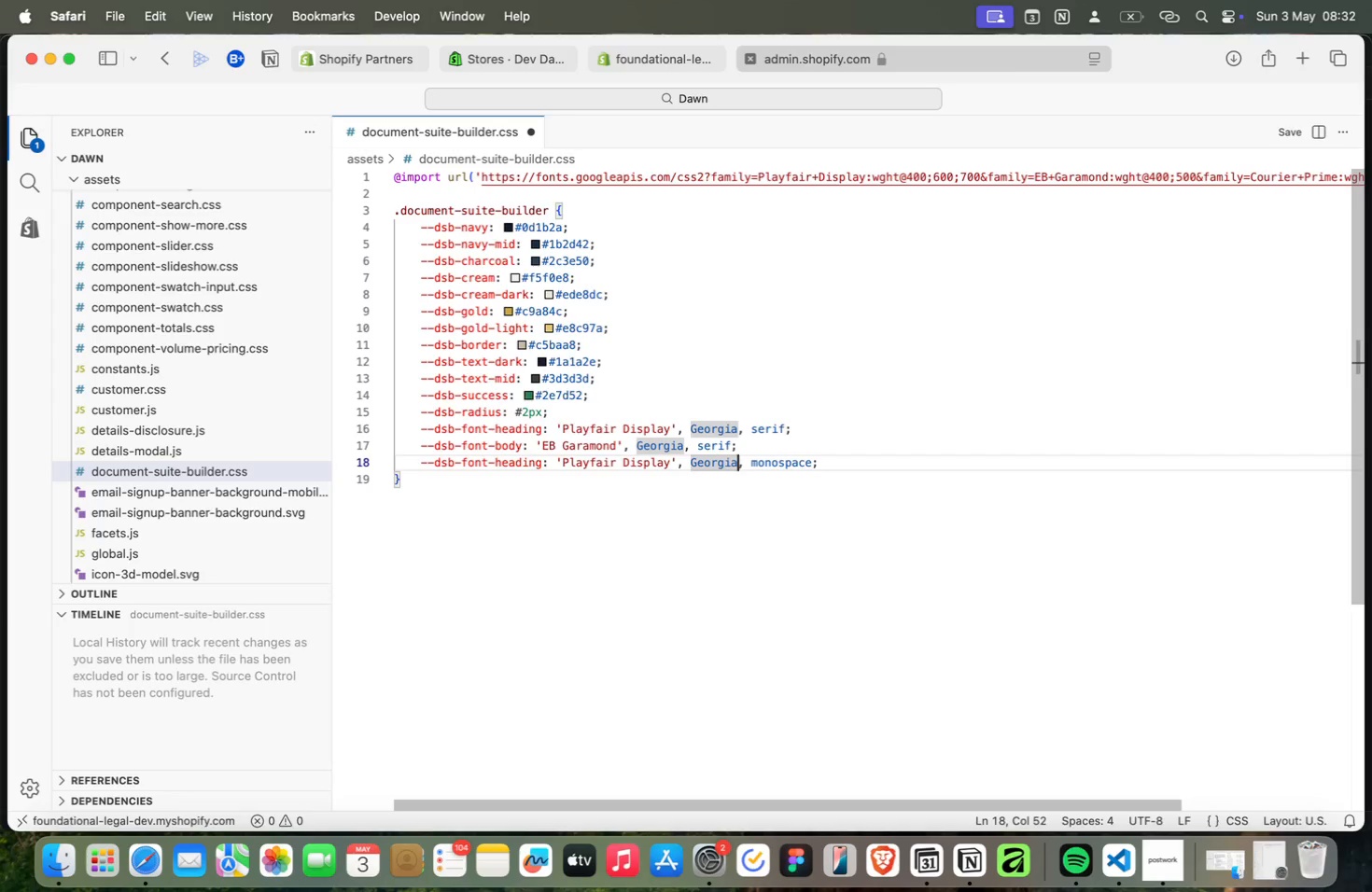 
key(Meta+Backspace)
 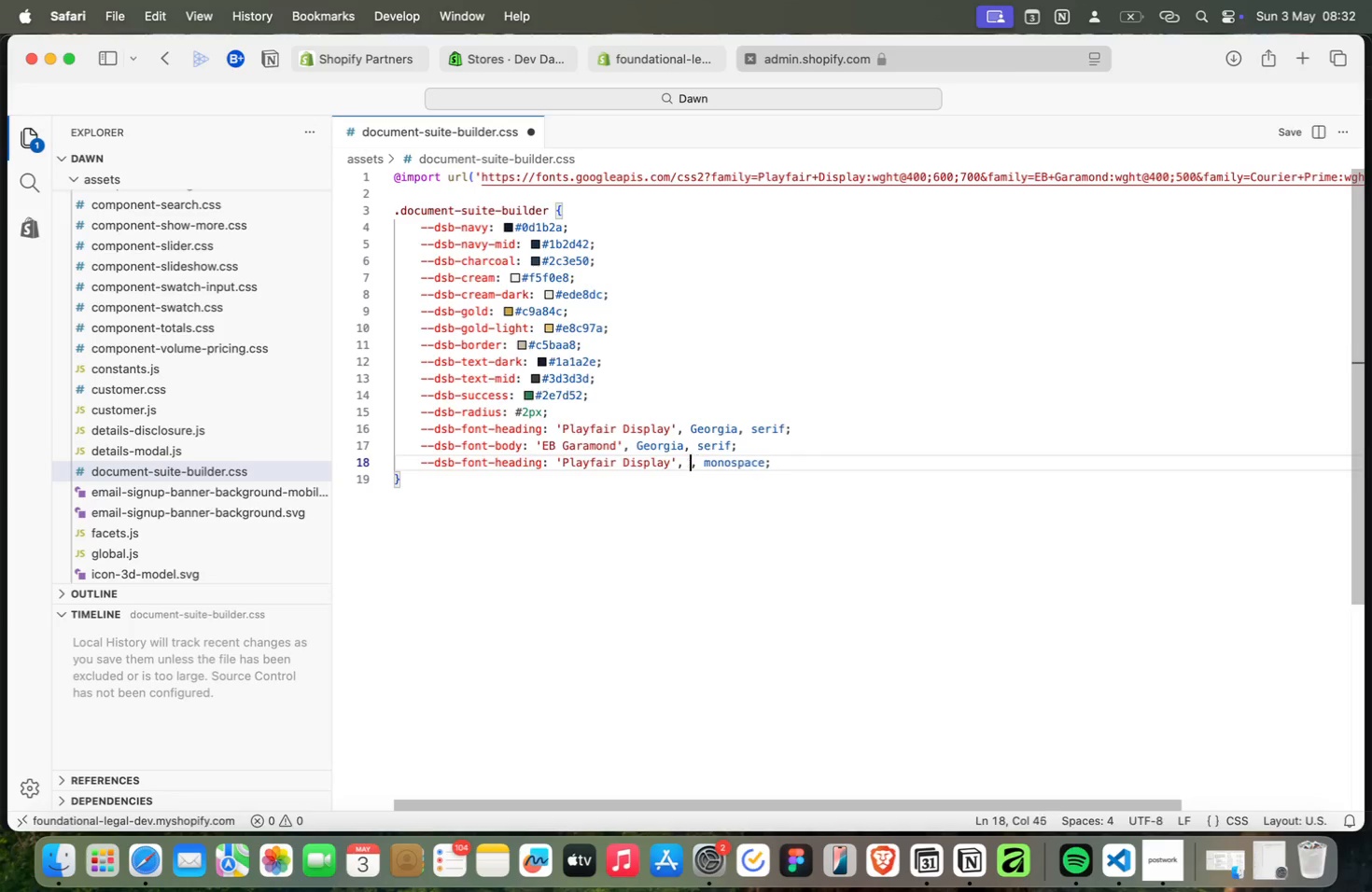 
key(Meta+Backspace)
 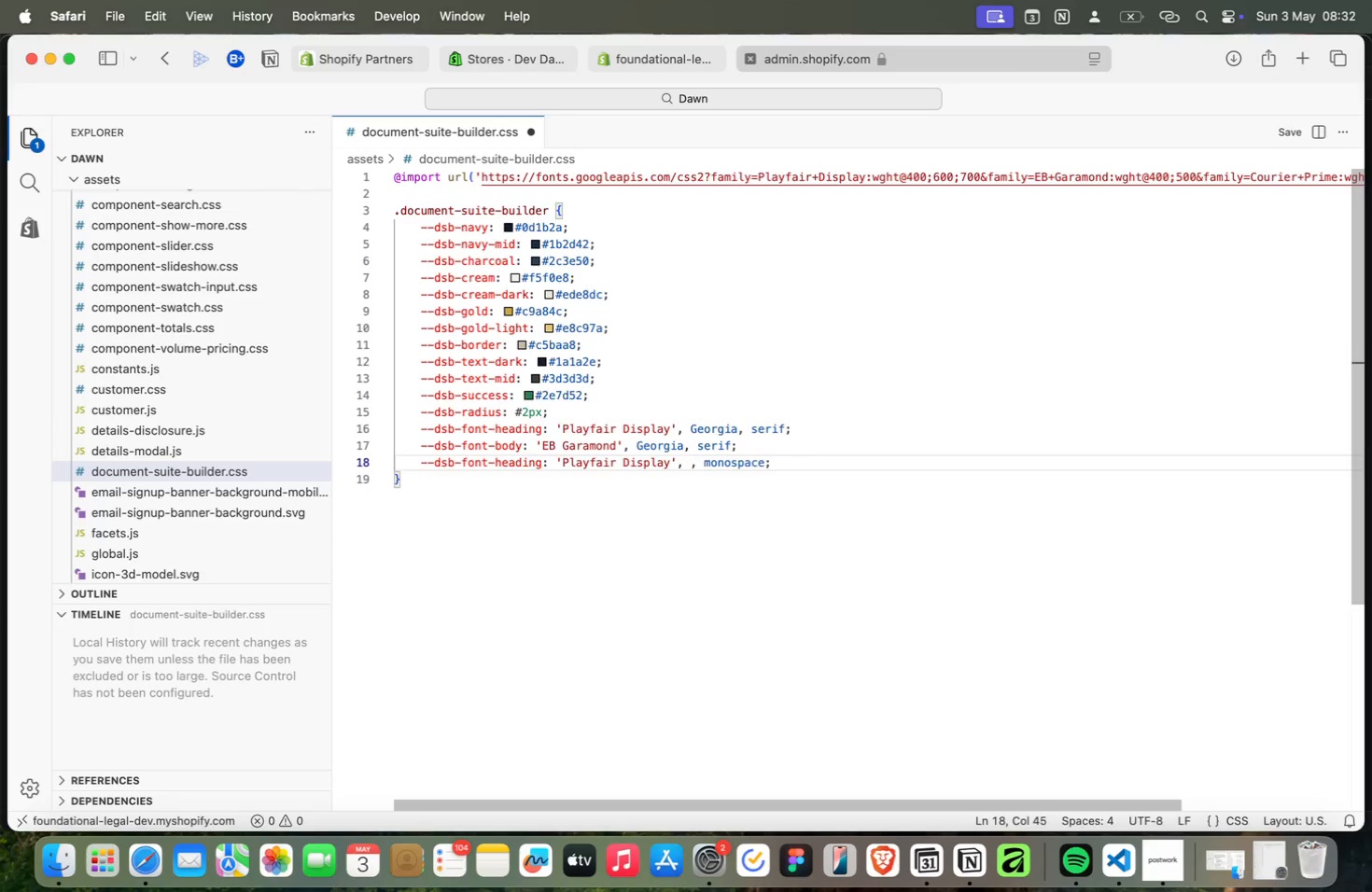 
key(Meta+Quote)
 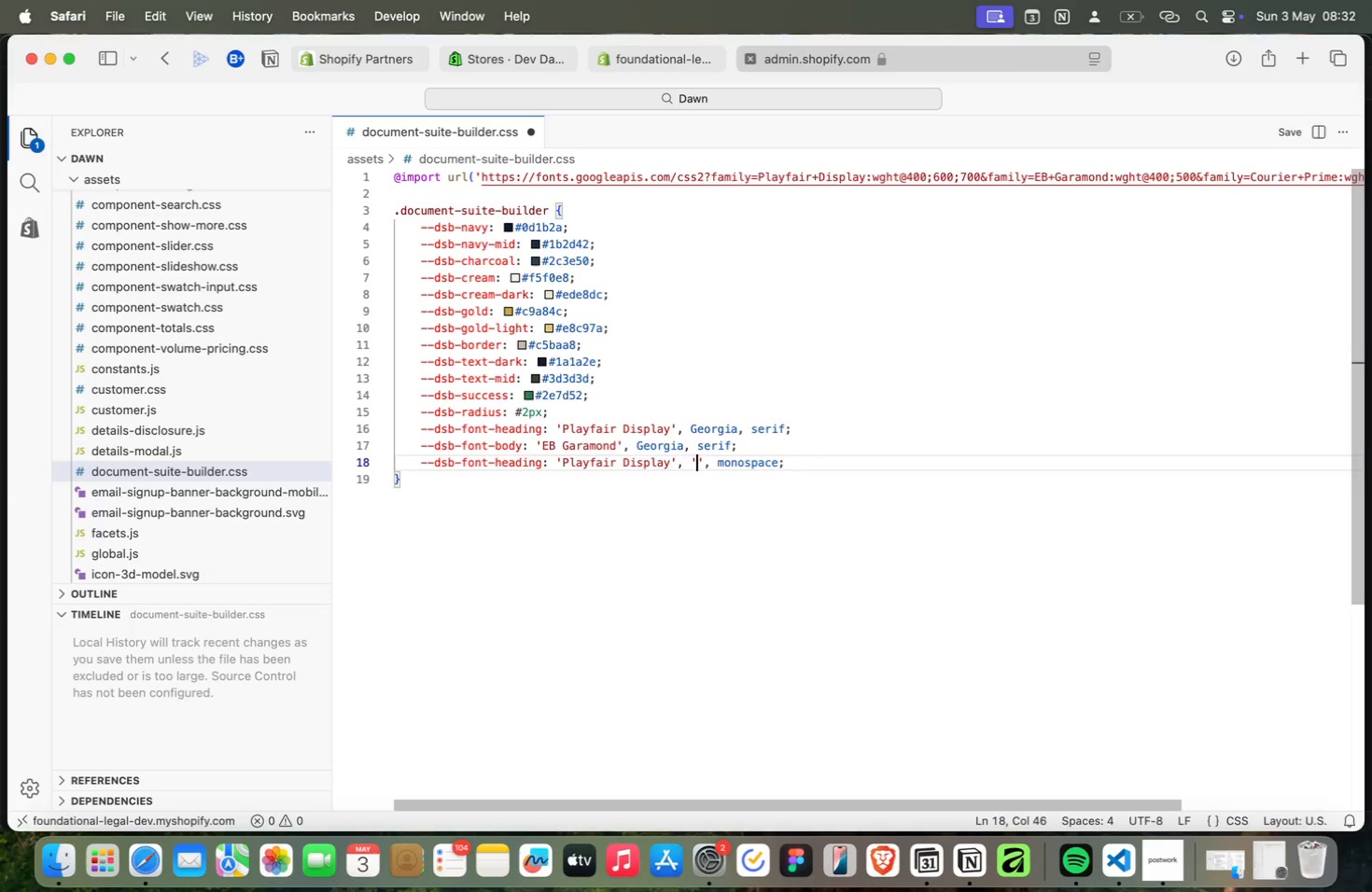 
key(Meta+Shift+C)
 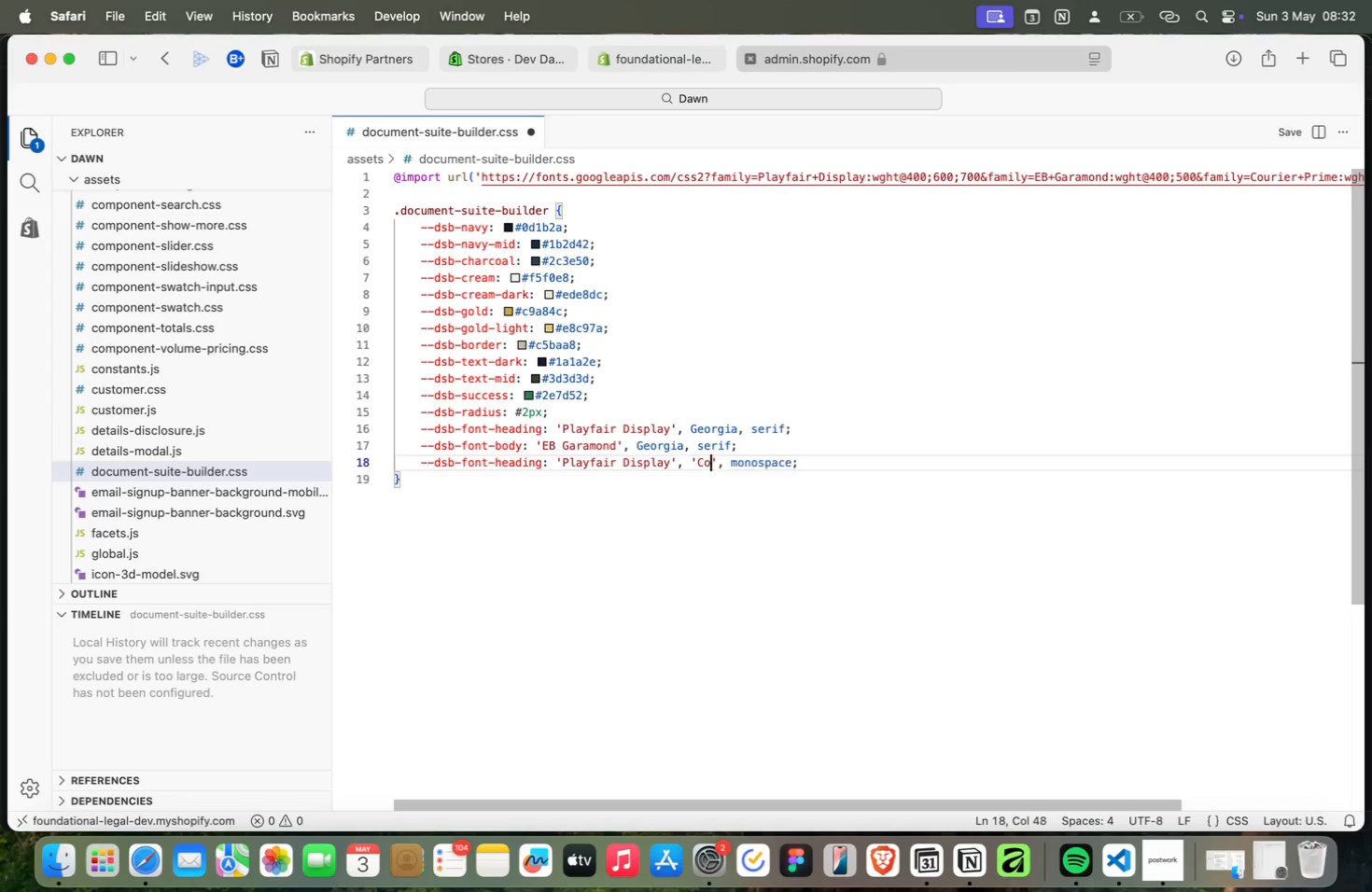 
key(Meta+O)
 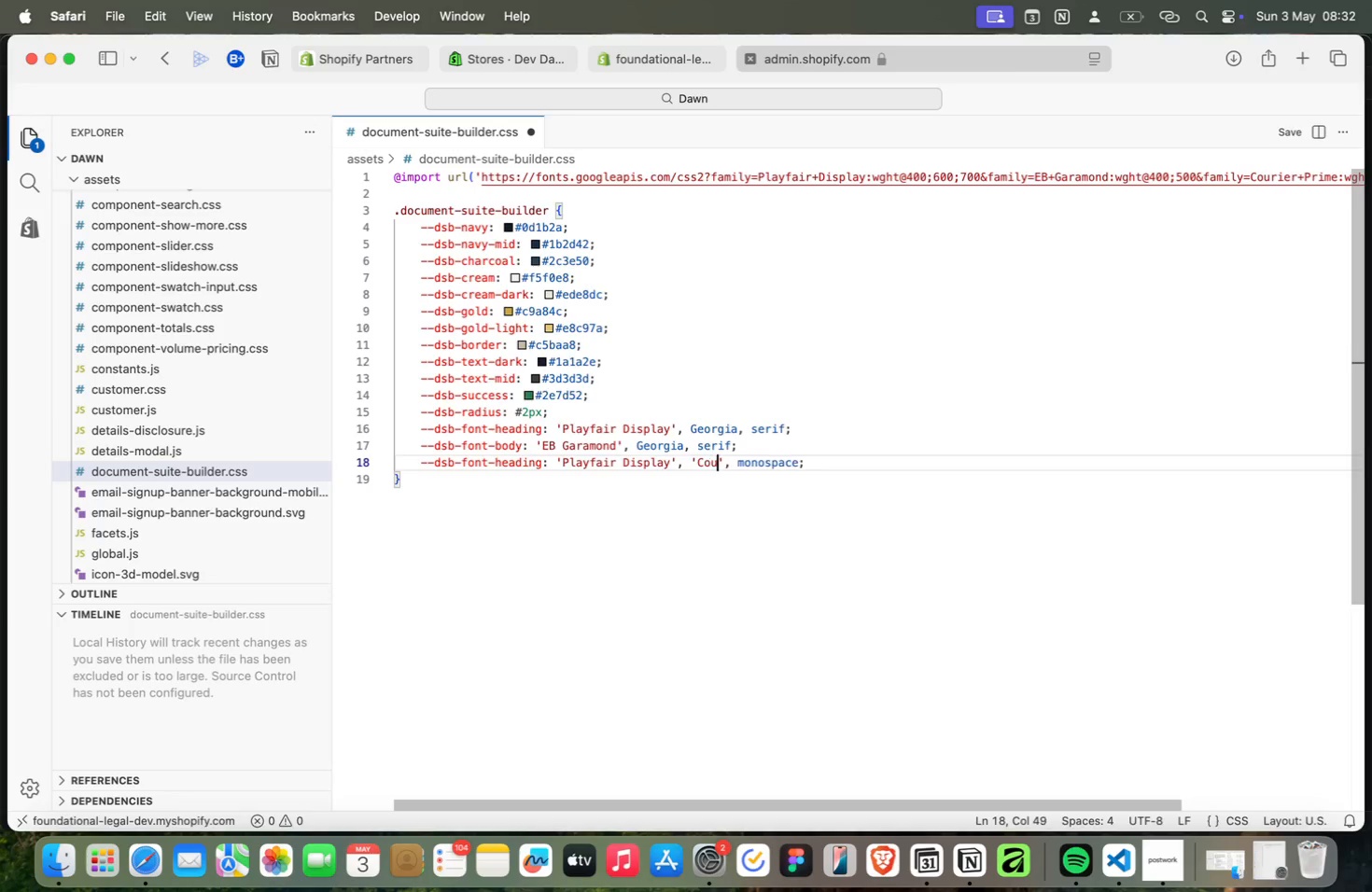 
key(Meta+U)
 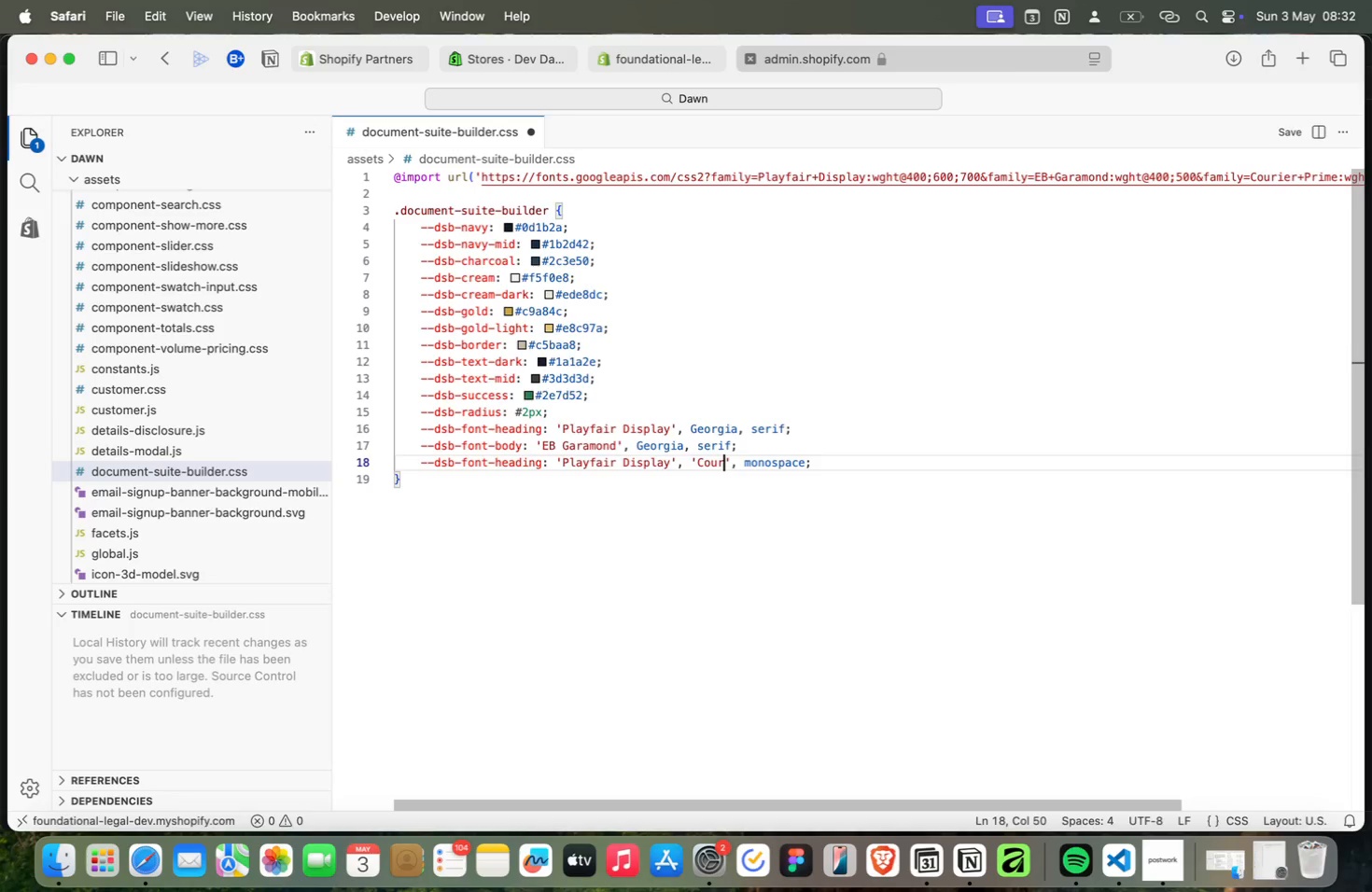 
key(Meta+R)
 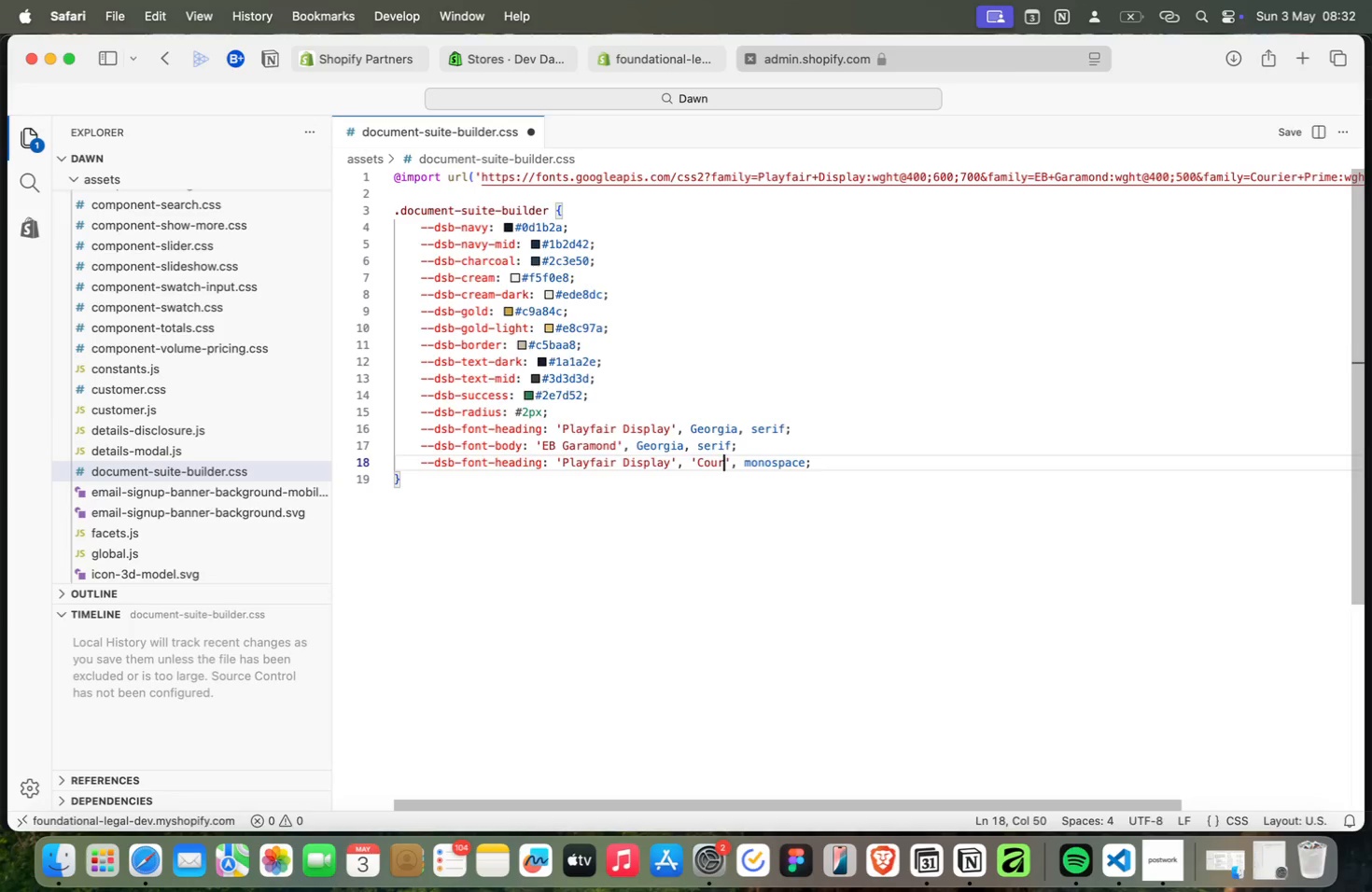 
key(Meta+I)
 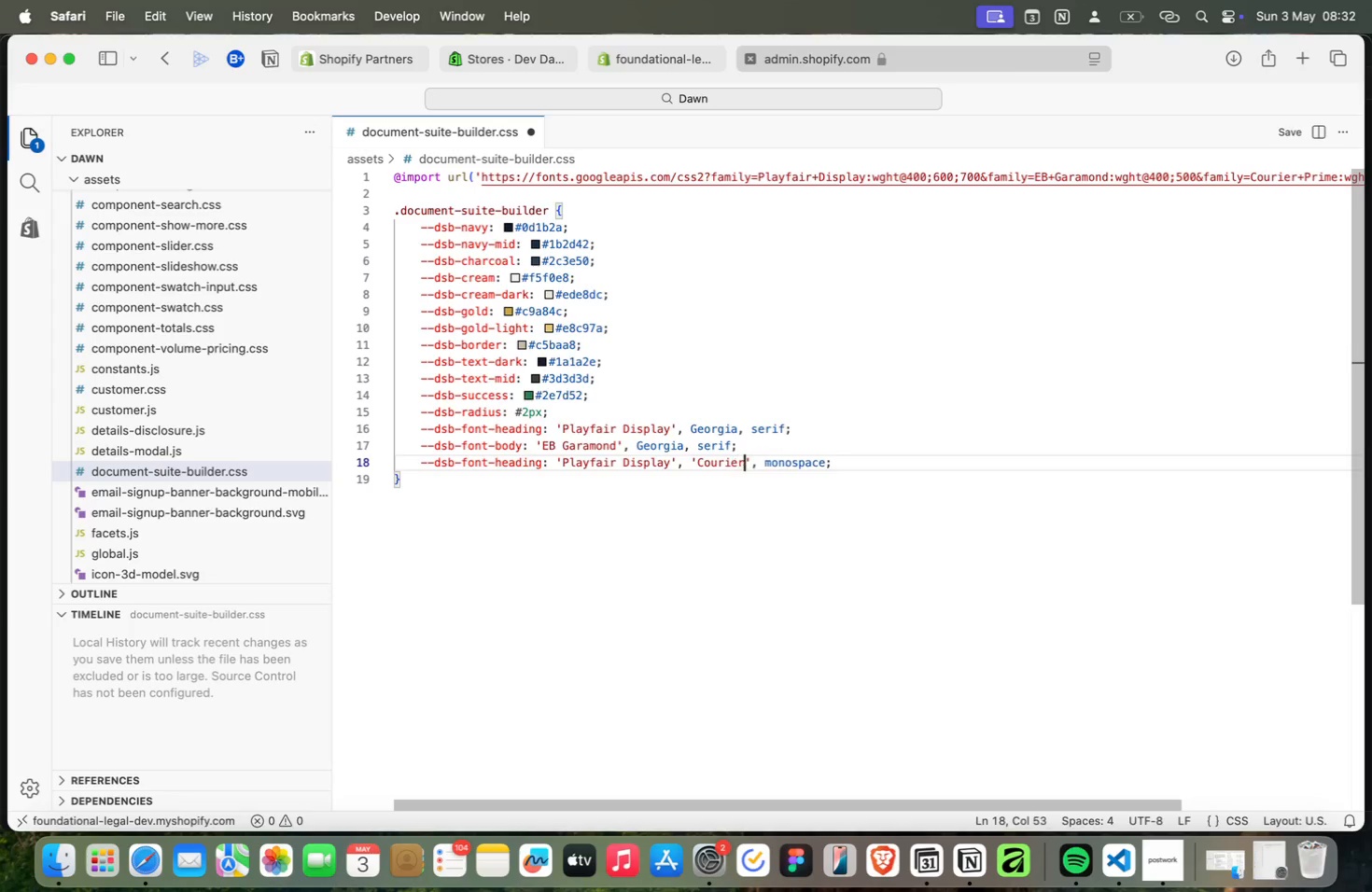 
key(Meta+E)
 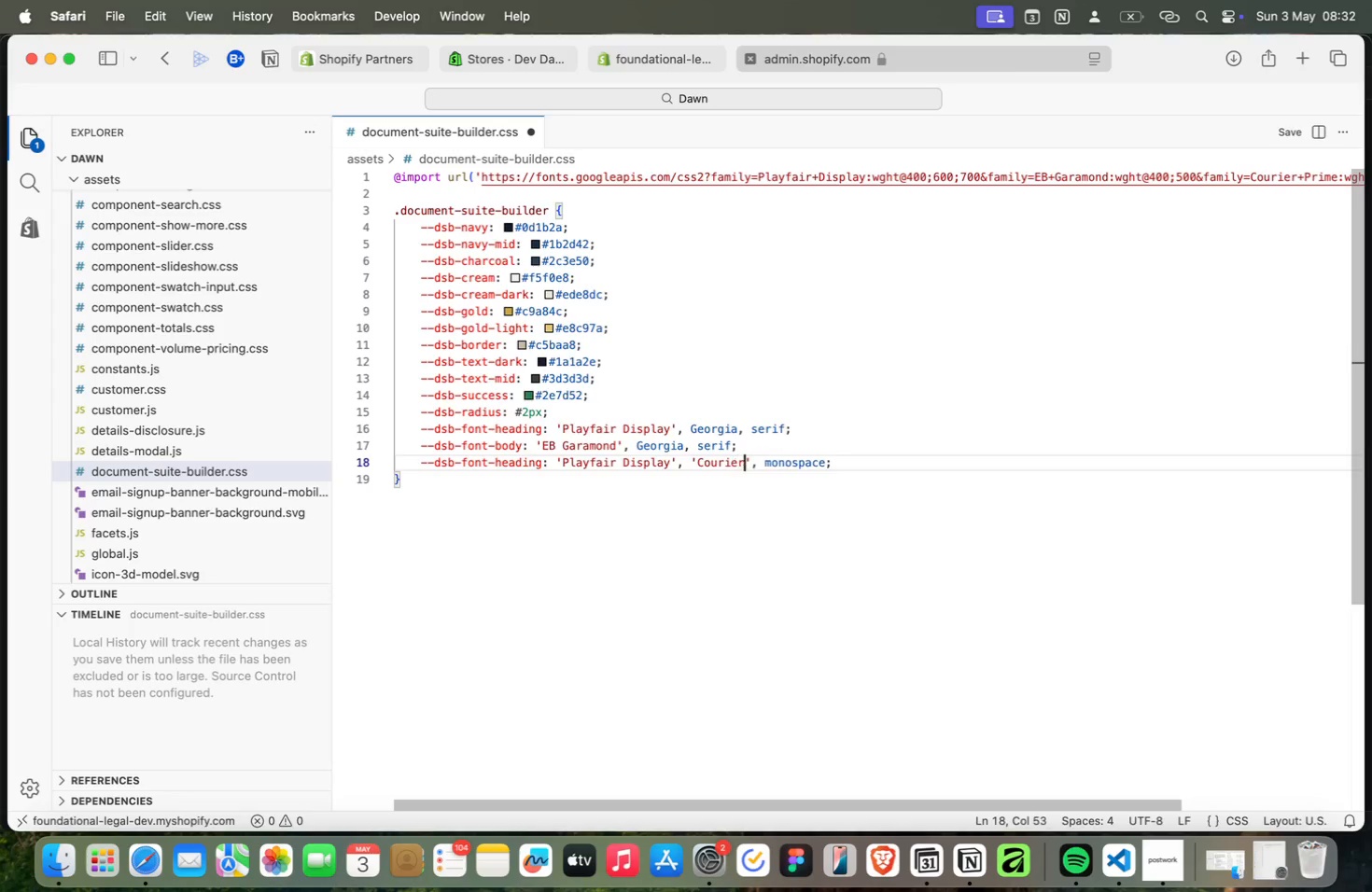 
key(Meta+R)
 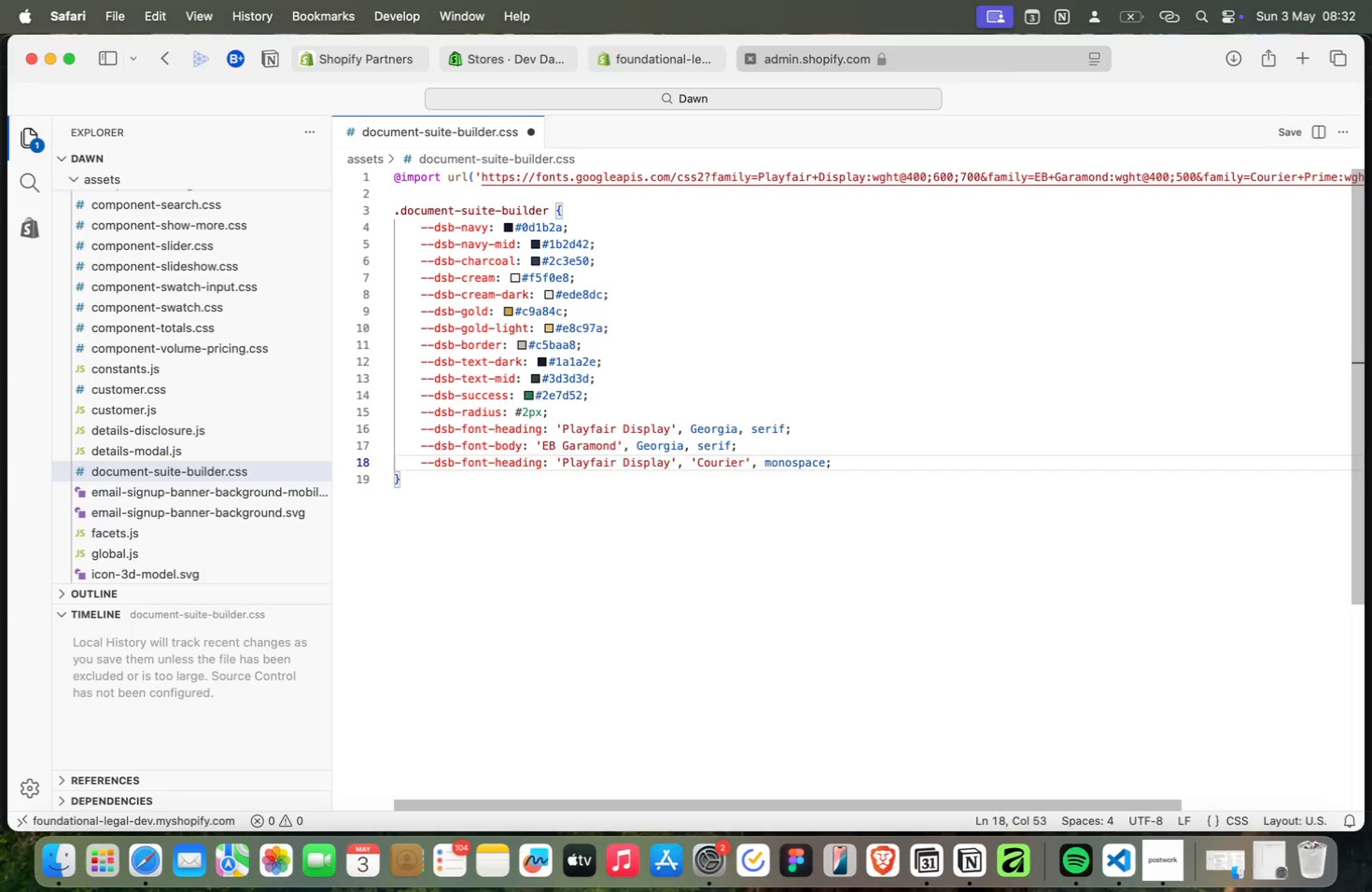 
key(Meta+Space)
 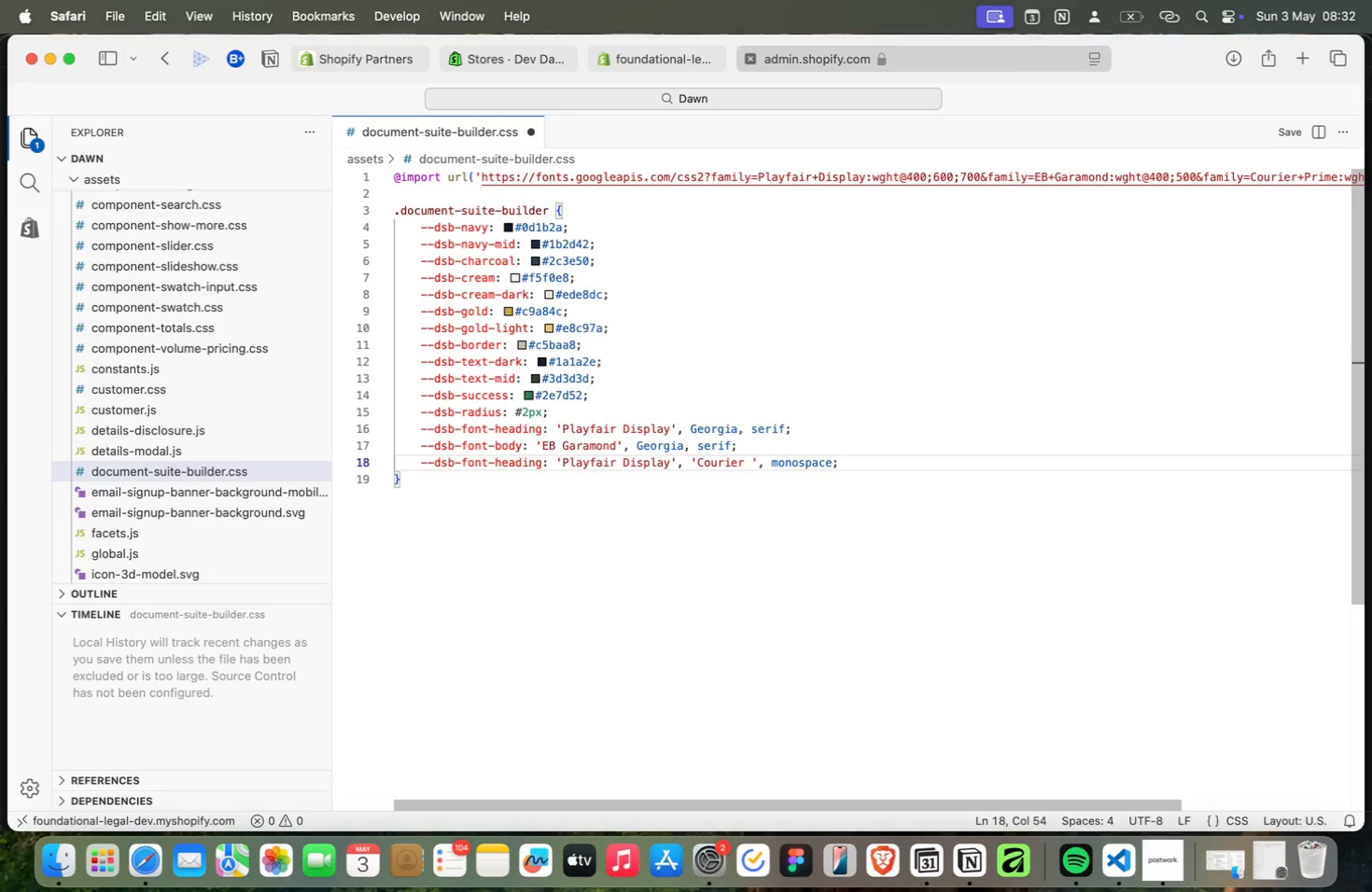 
key(Meta+Shift+N)
 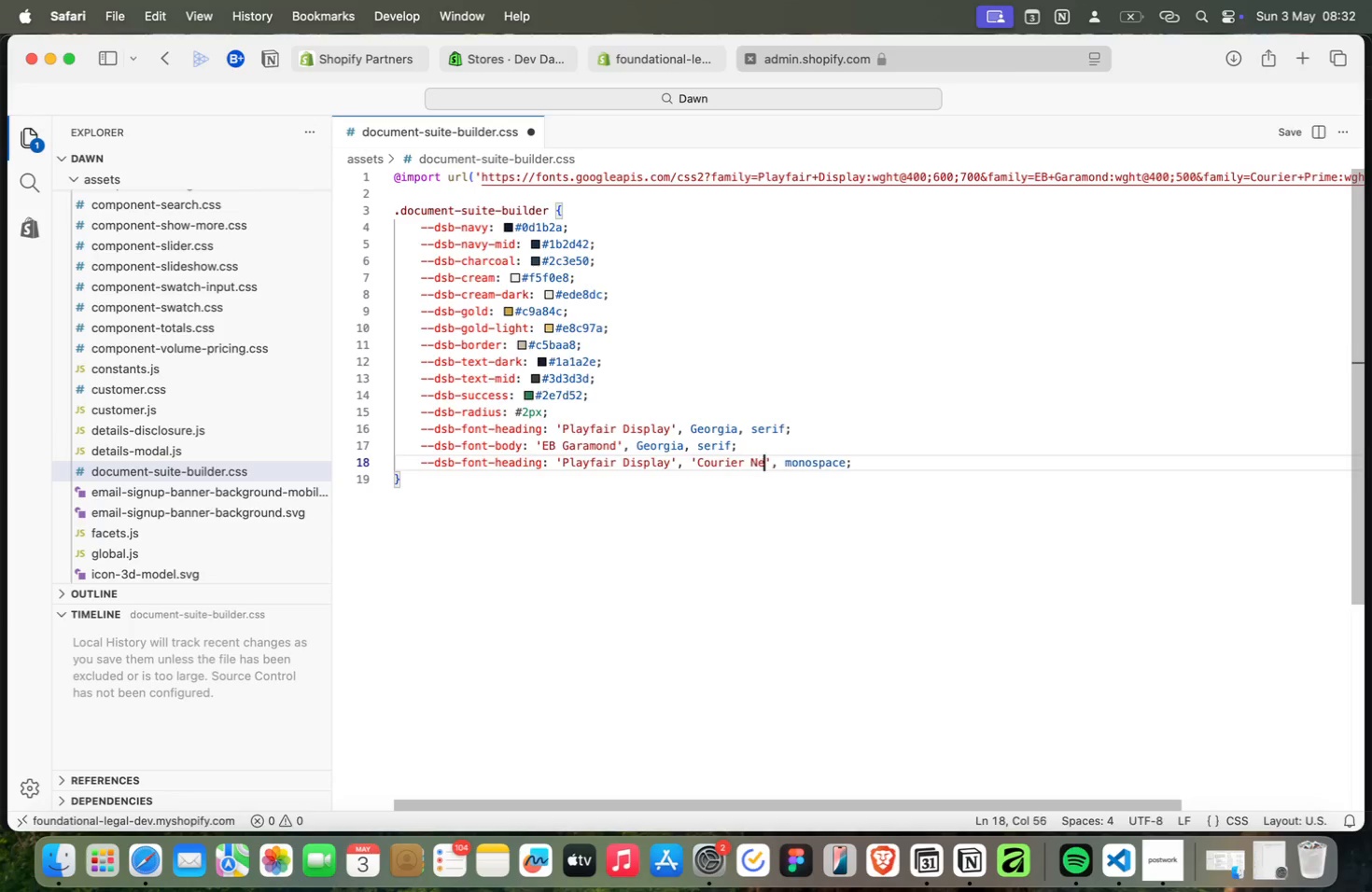 
key(Meta+E)
 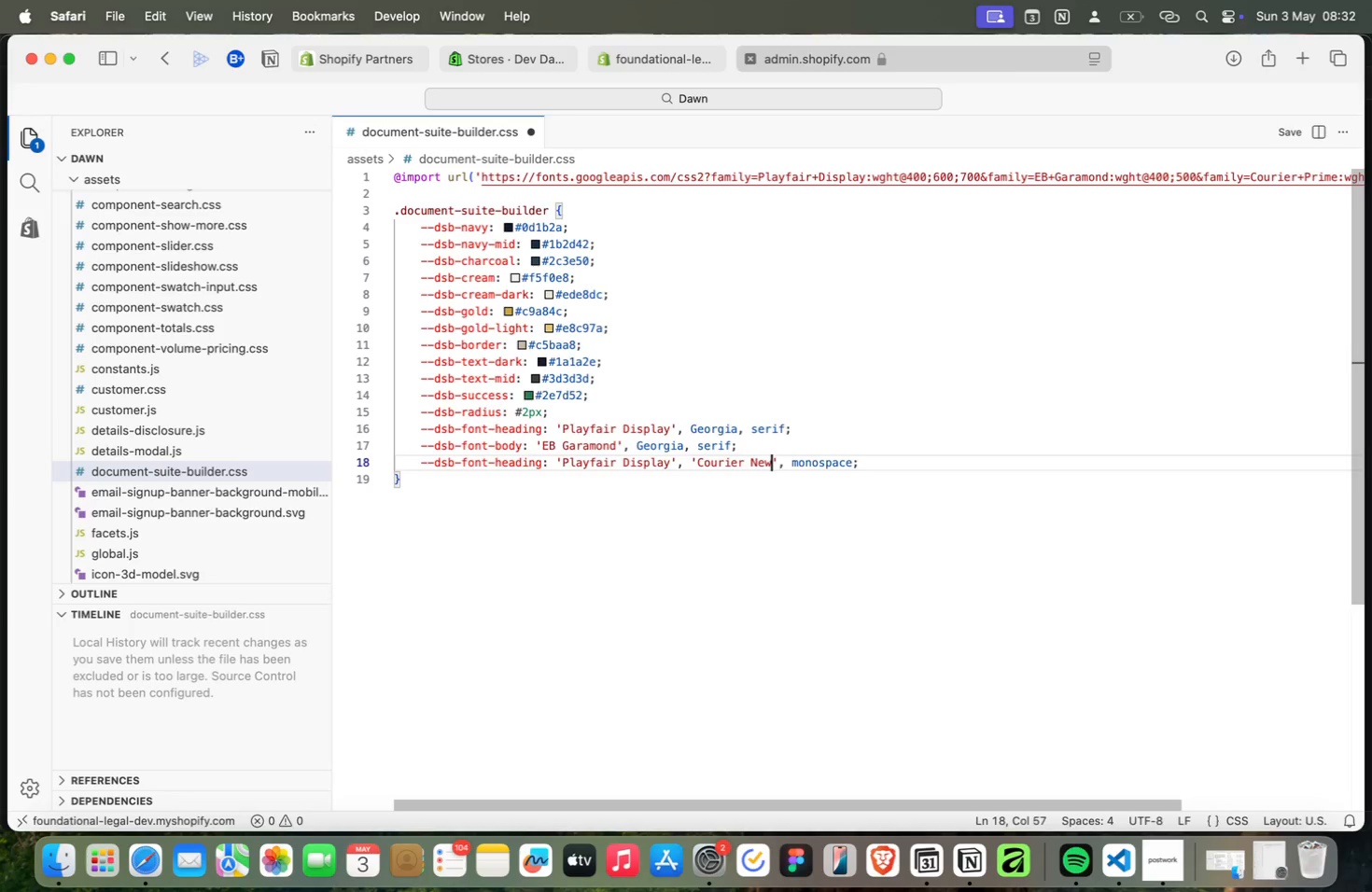 
key(Meta+W)
 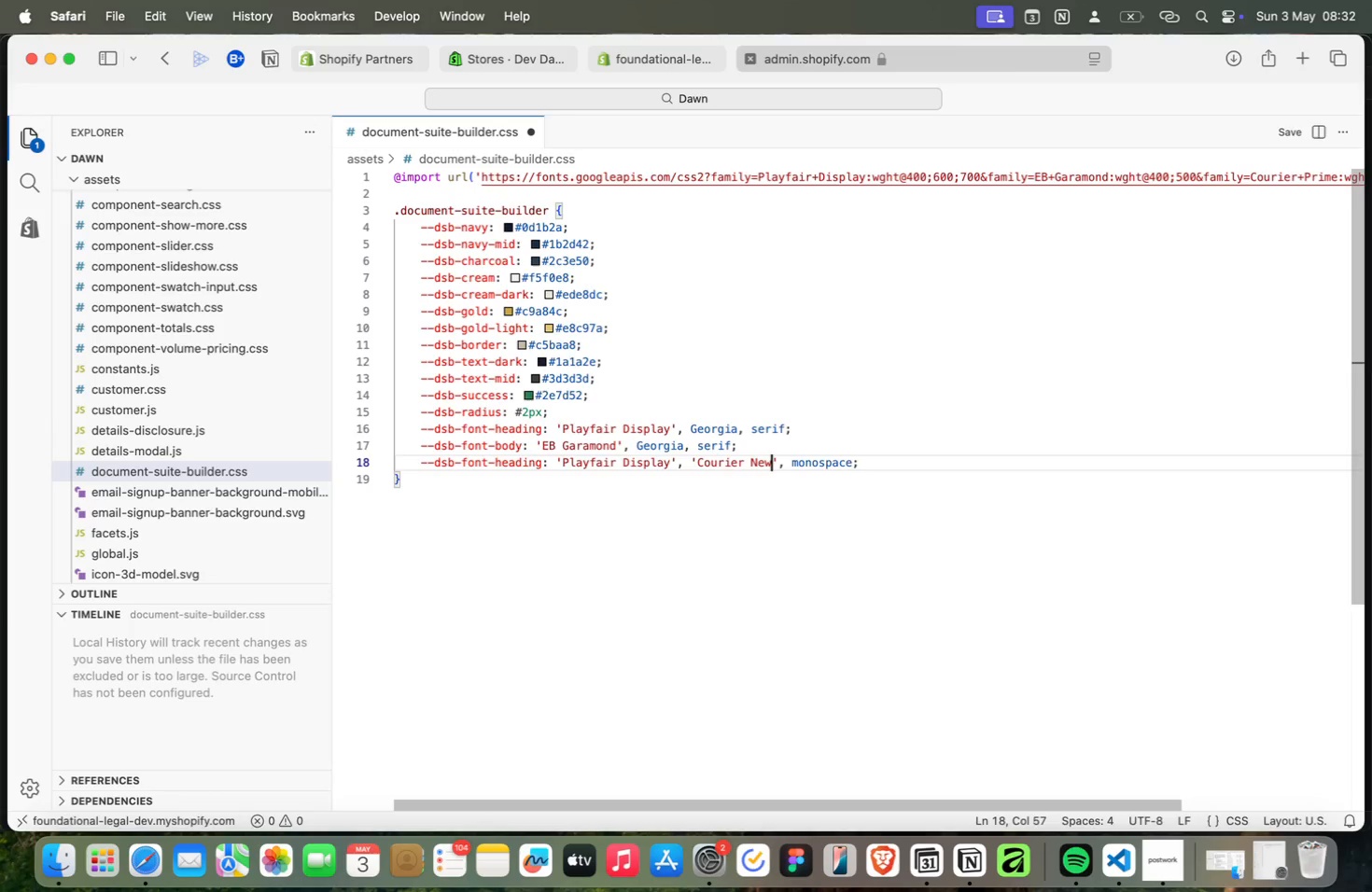 
hold_key(key=ArrowLeft, duration=1.44)
 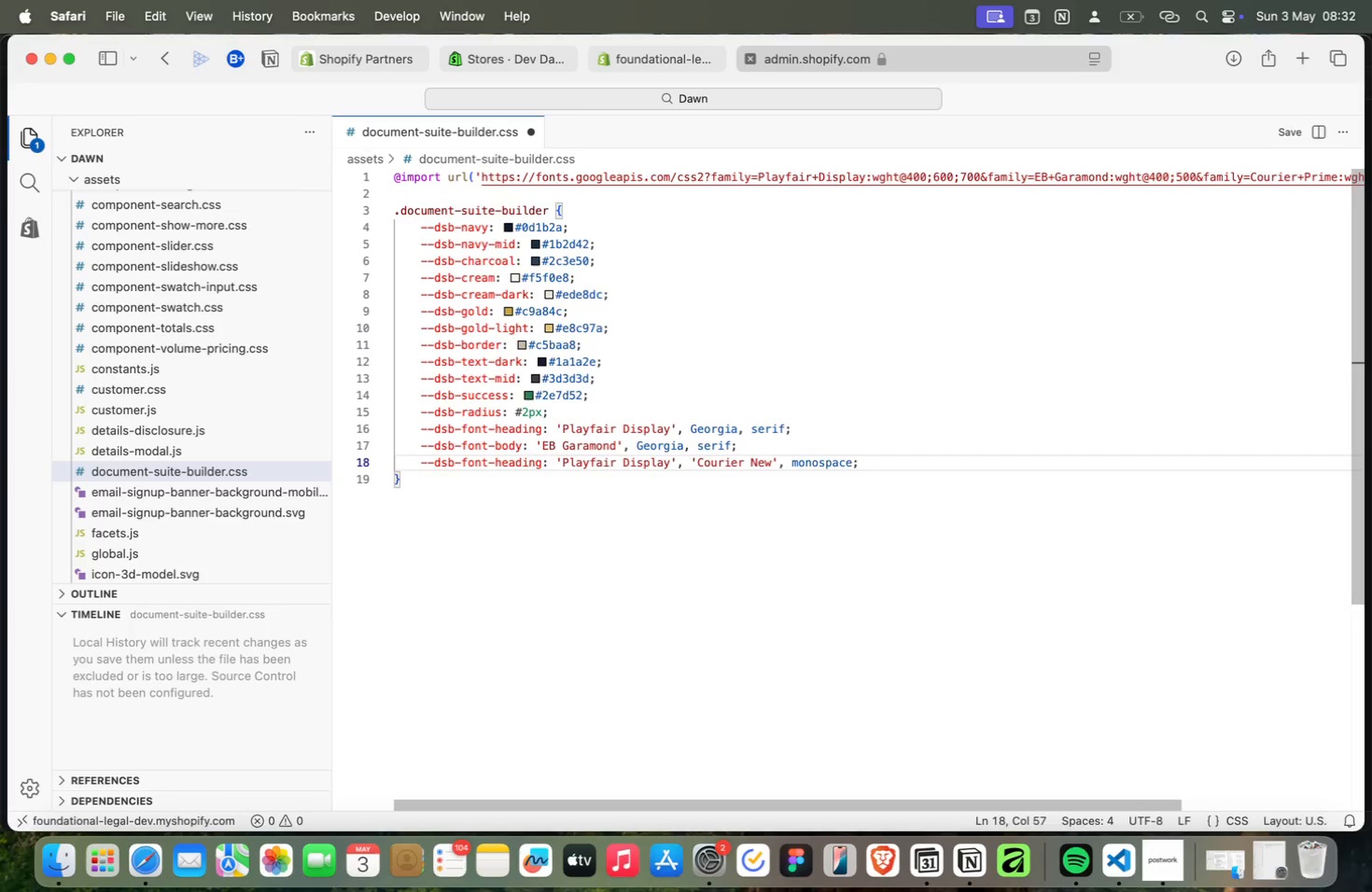 
key(Meta+ArrowLeft)
 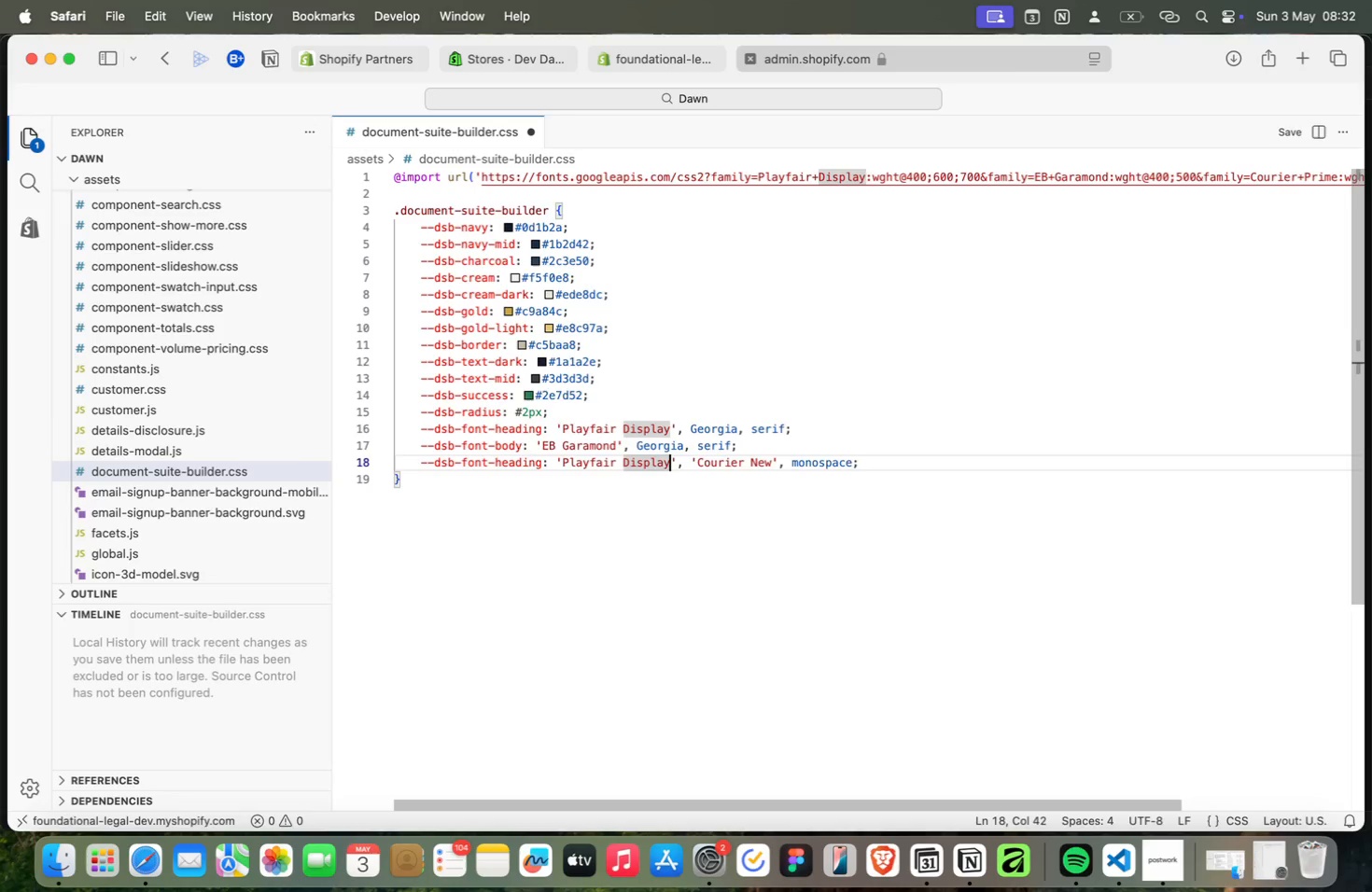 
key(Meta+ArrowLeft)
 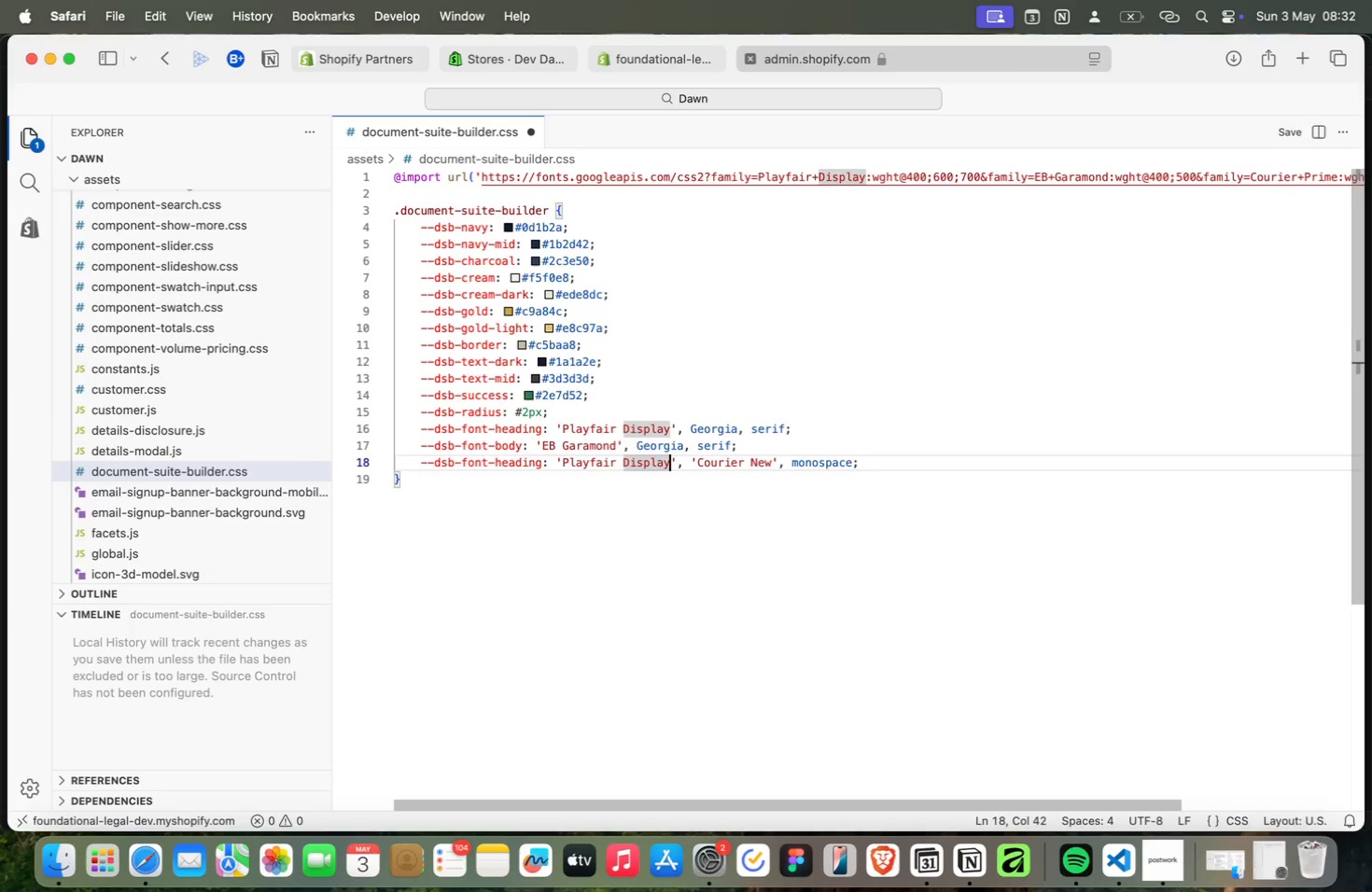 
hold_key(key=Backspace, duration=1.51)
 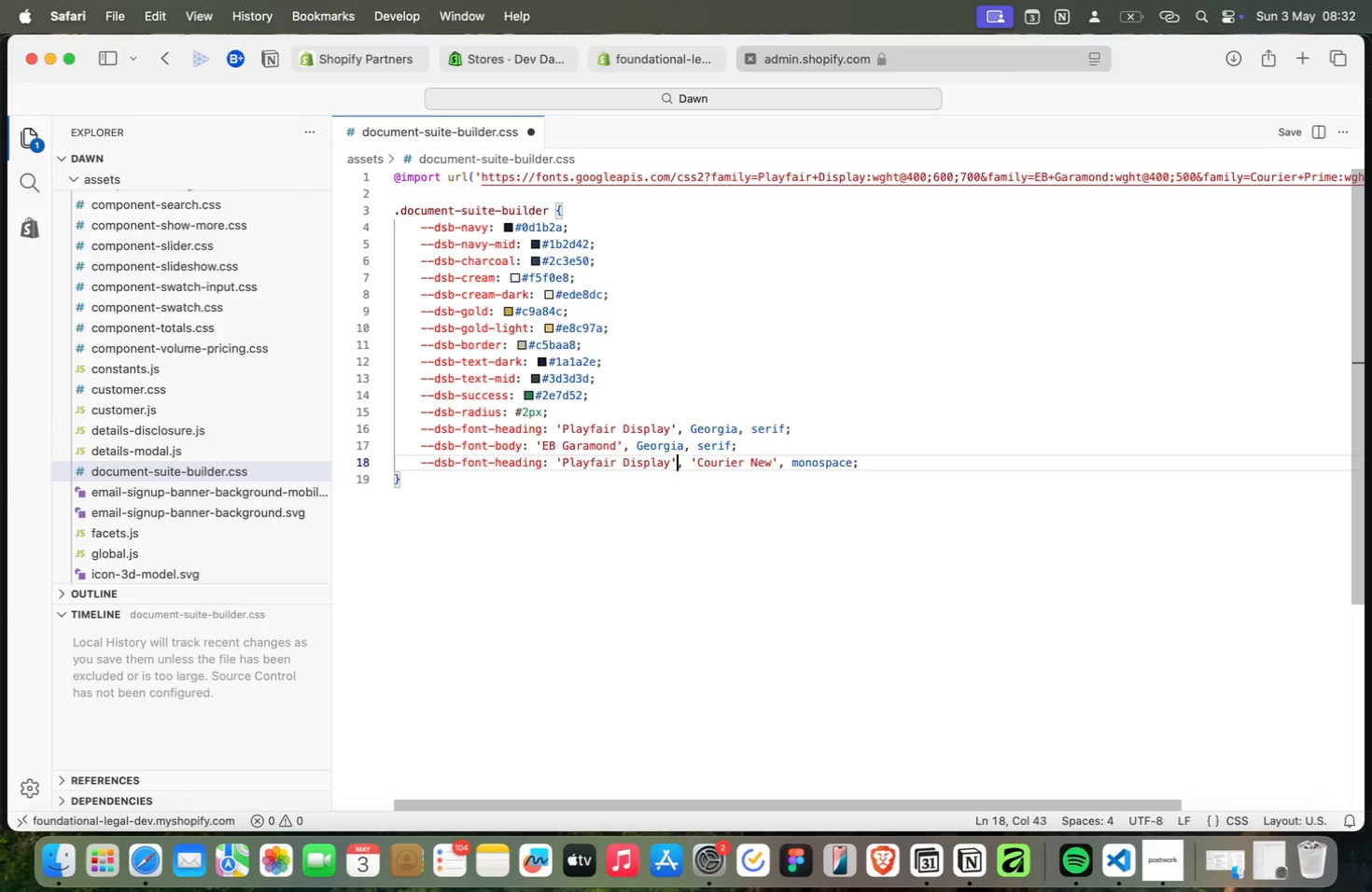 
key(Meta+Backspace)
 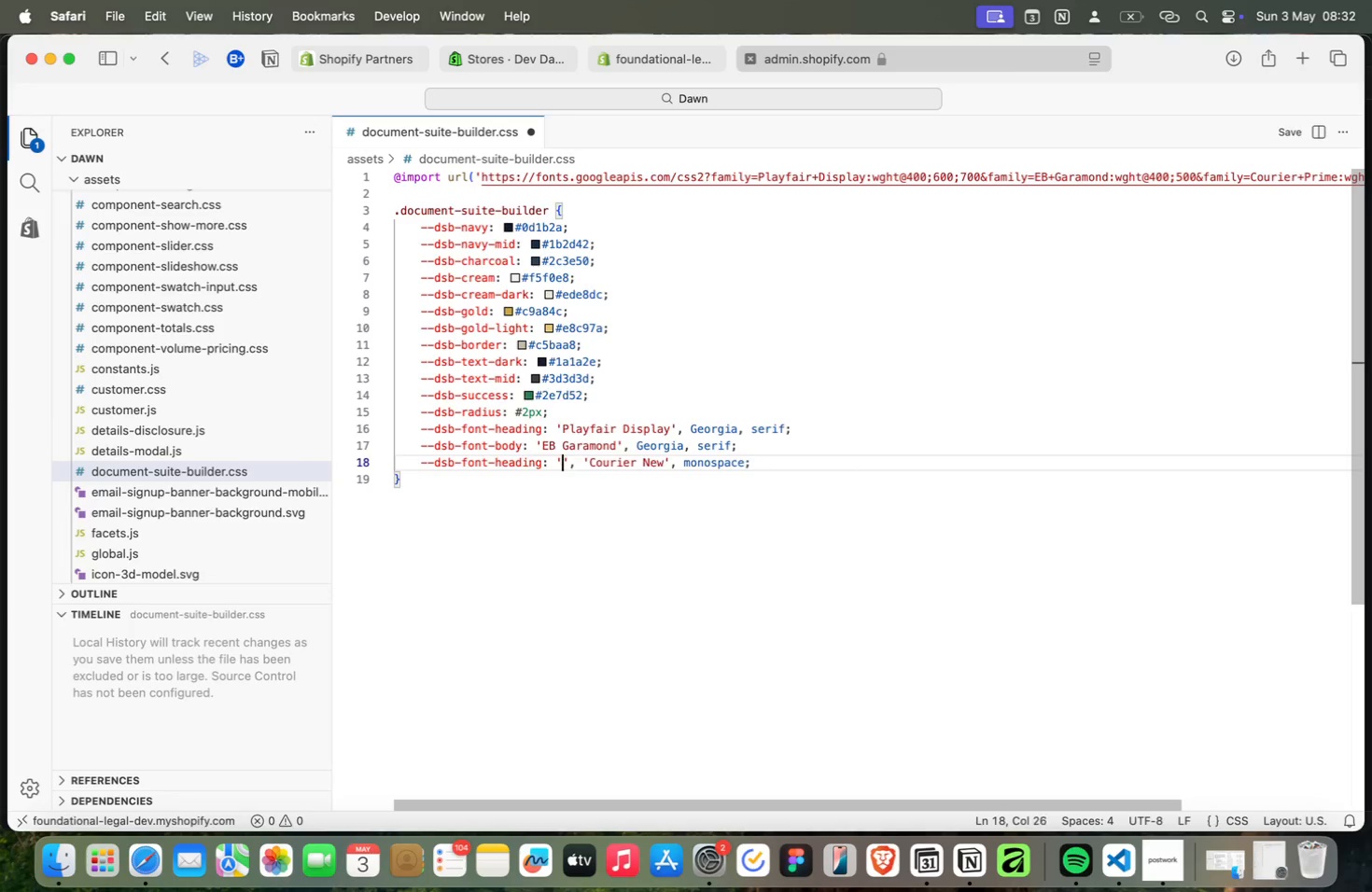 
key(Meta+Backspace)
 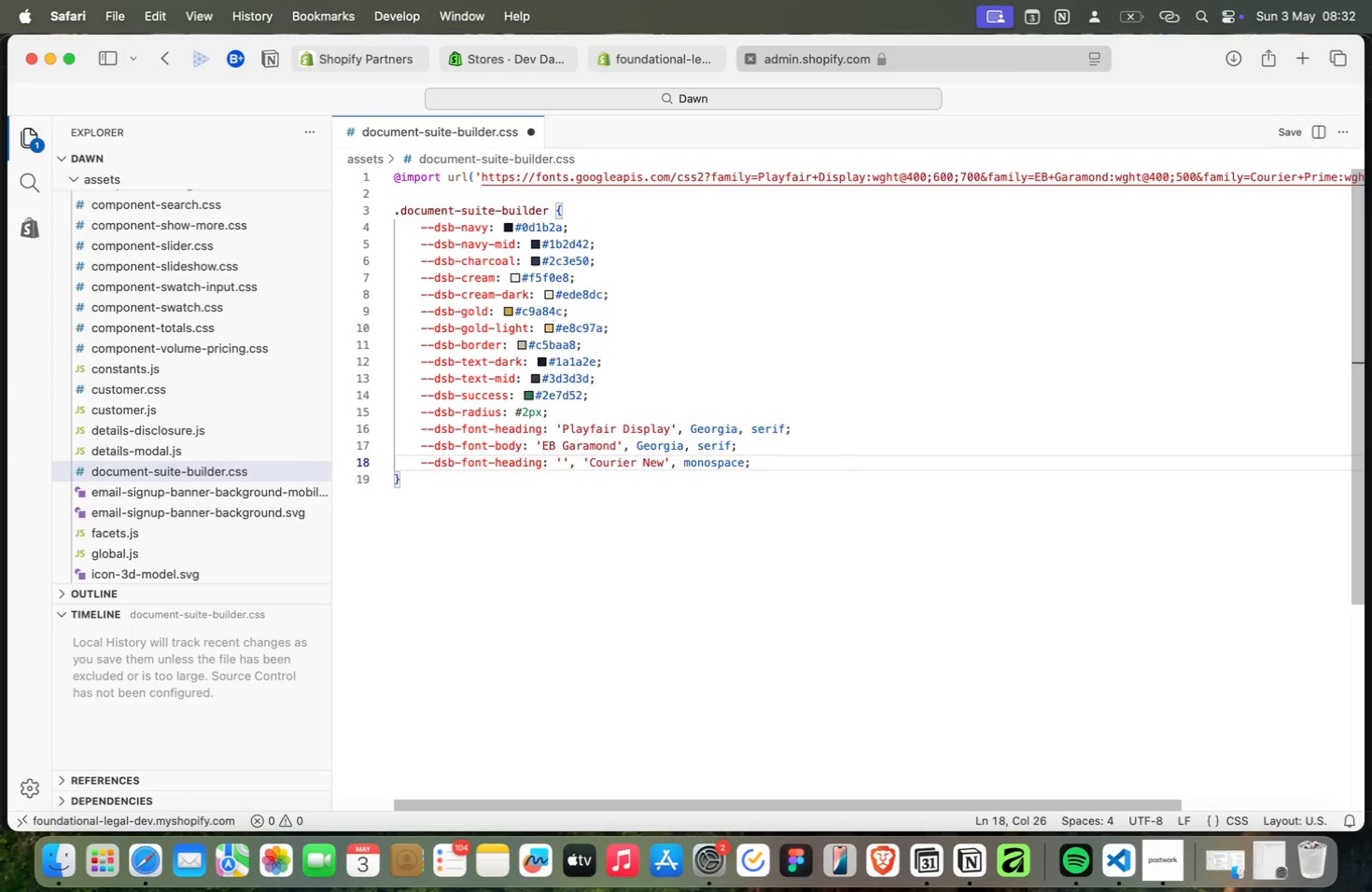 
key(Meta+Shift+C)
 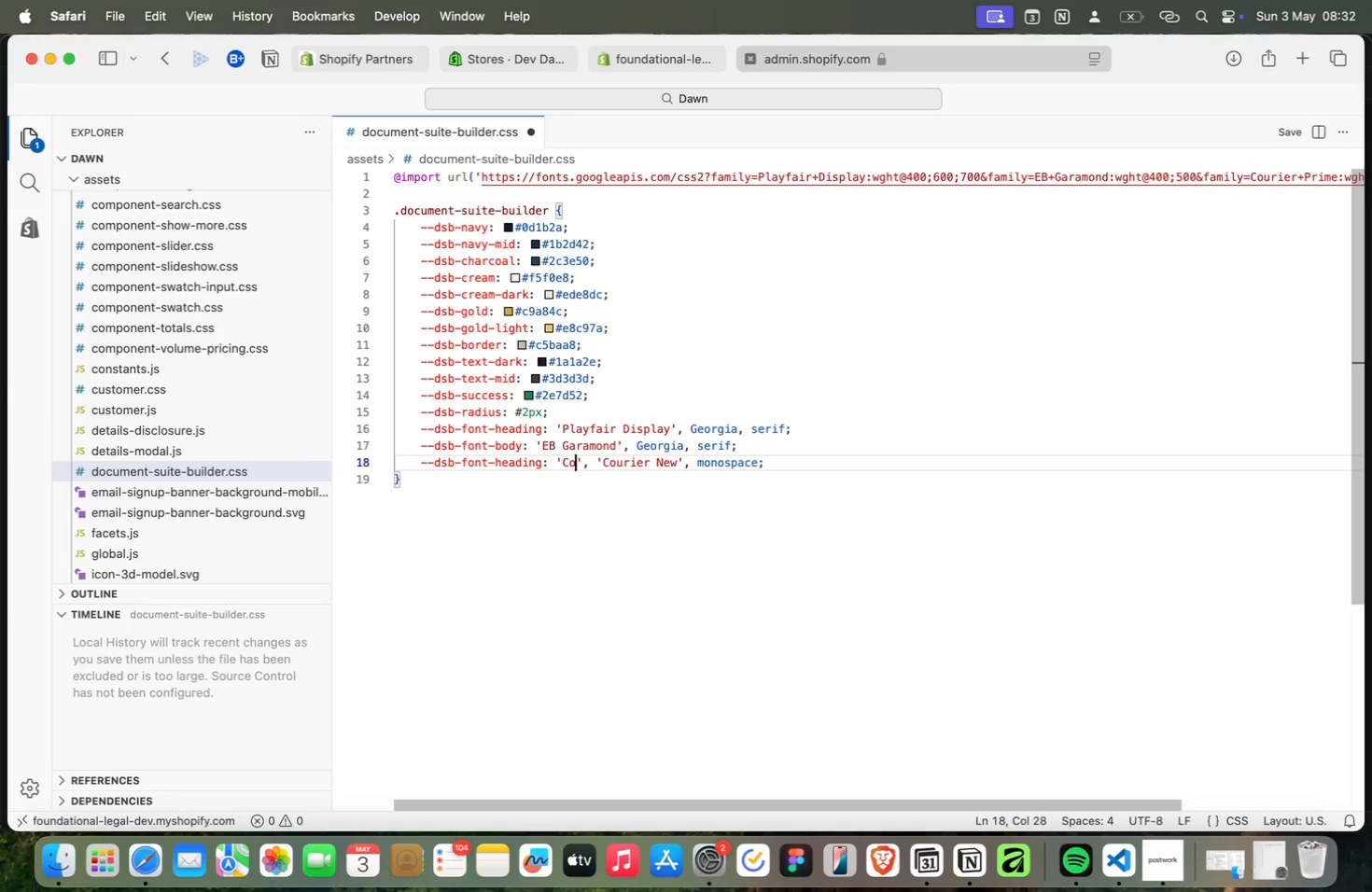 
key(Meta+O)
 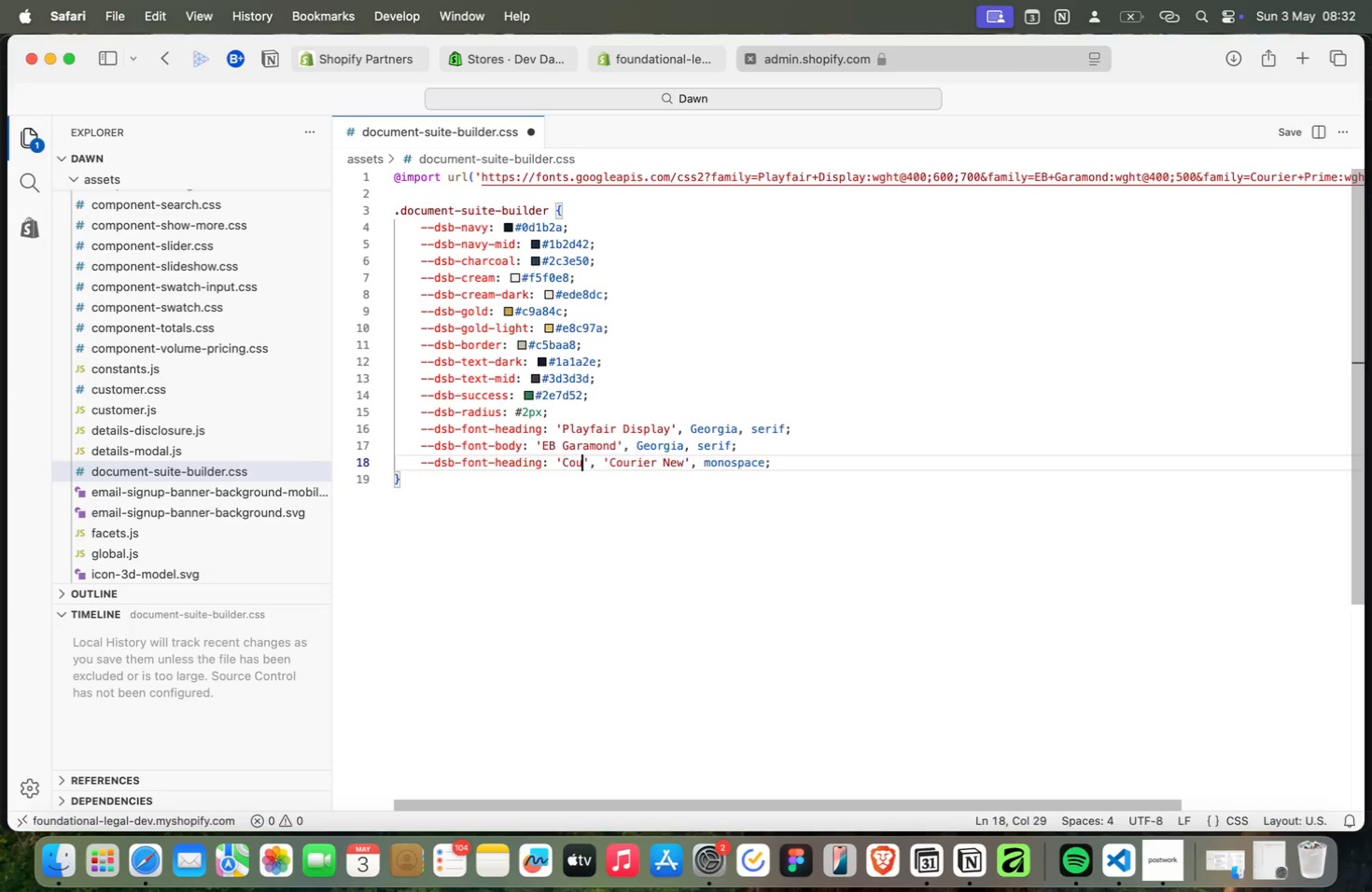 
key(Meta+U)
 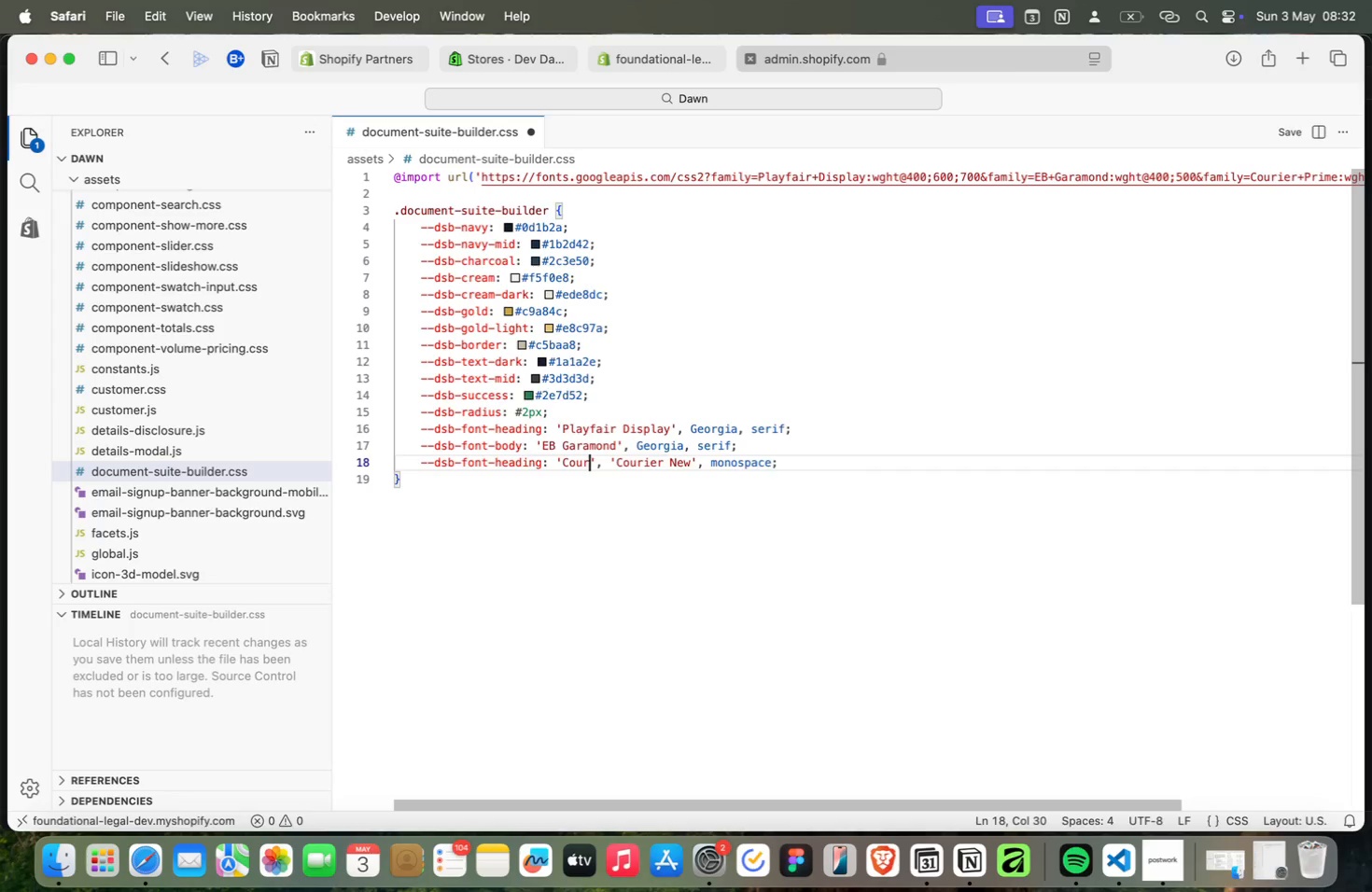 
key(Meta+R)
 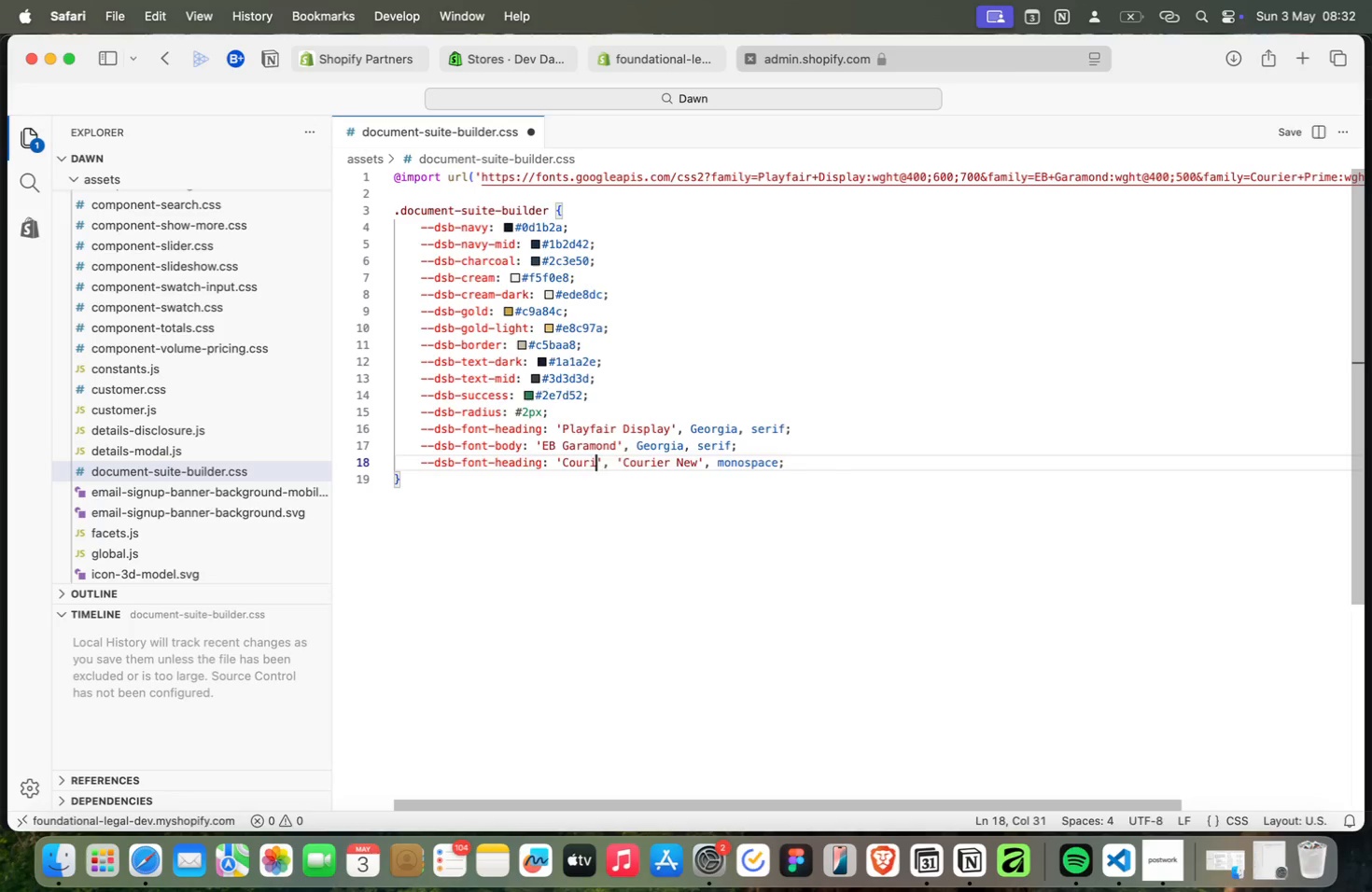 
key(Meta+I)
 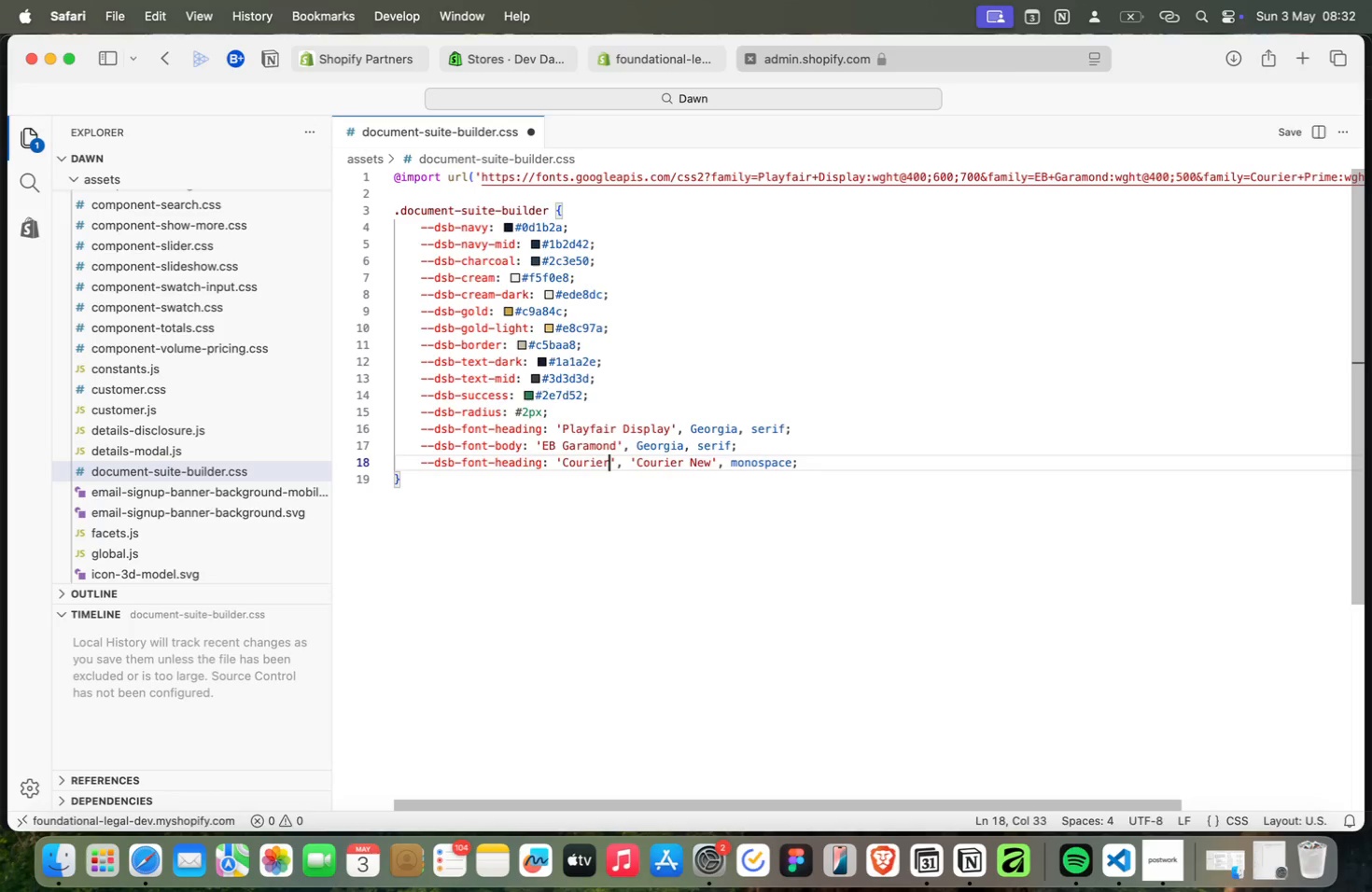 
key(Meta+E)
 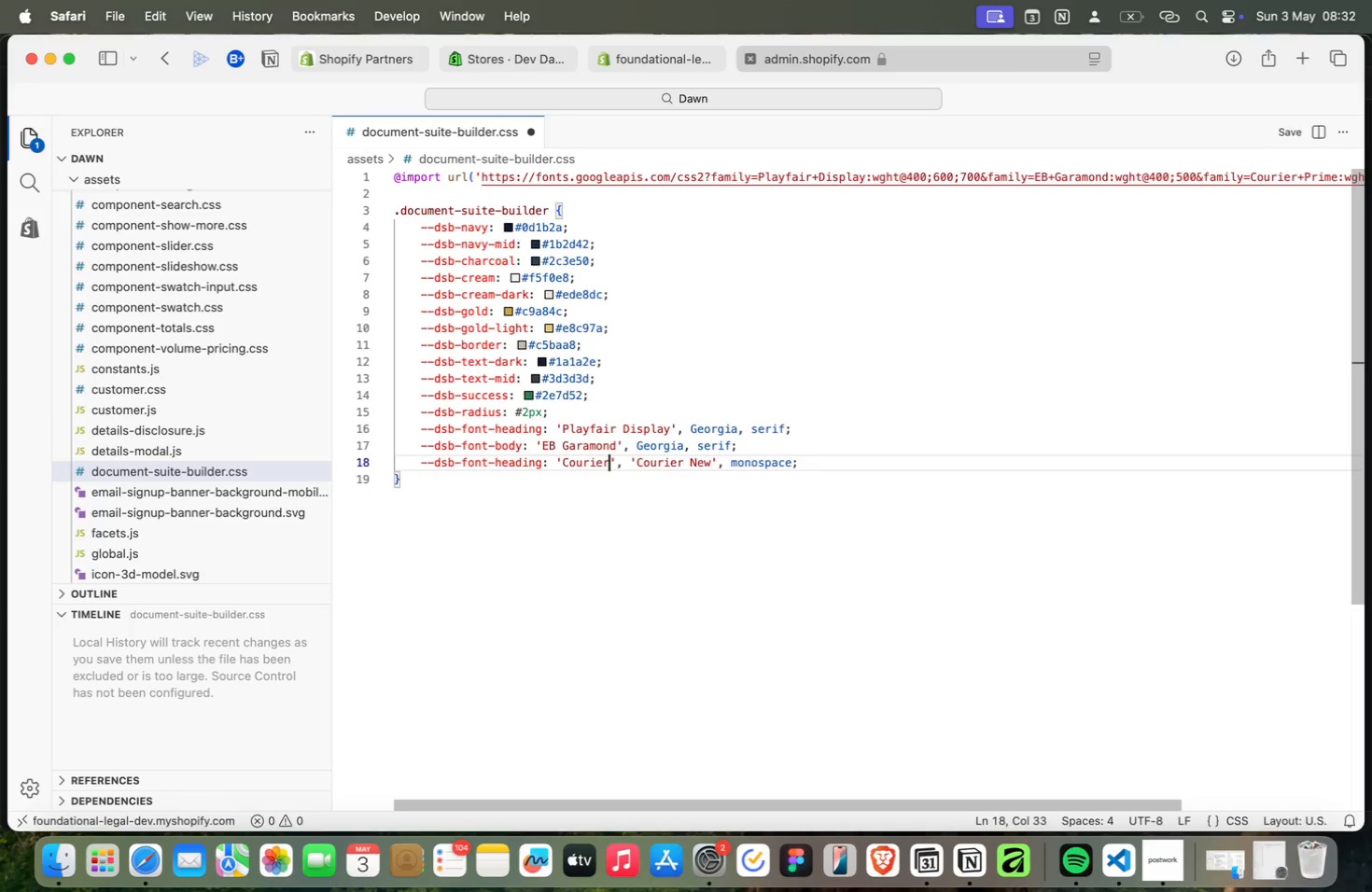 
key(Meta+R)
 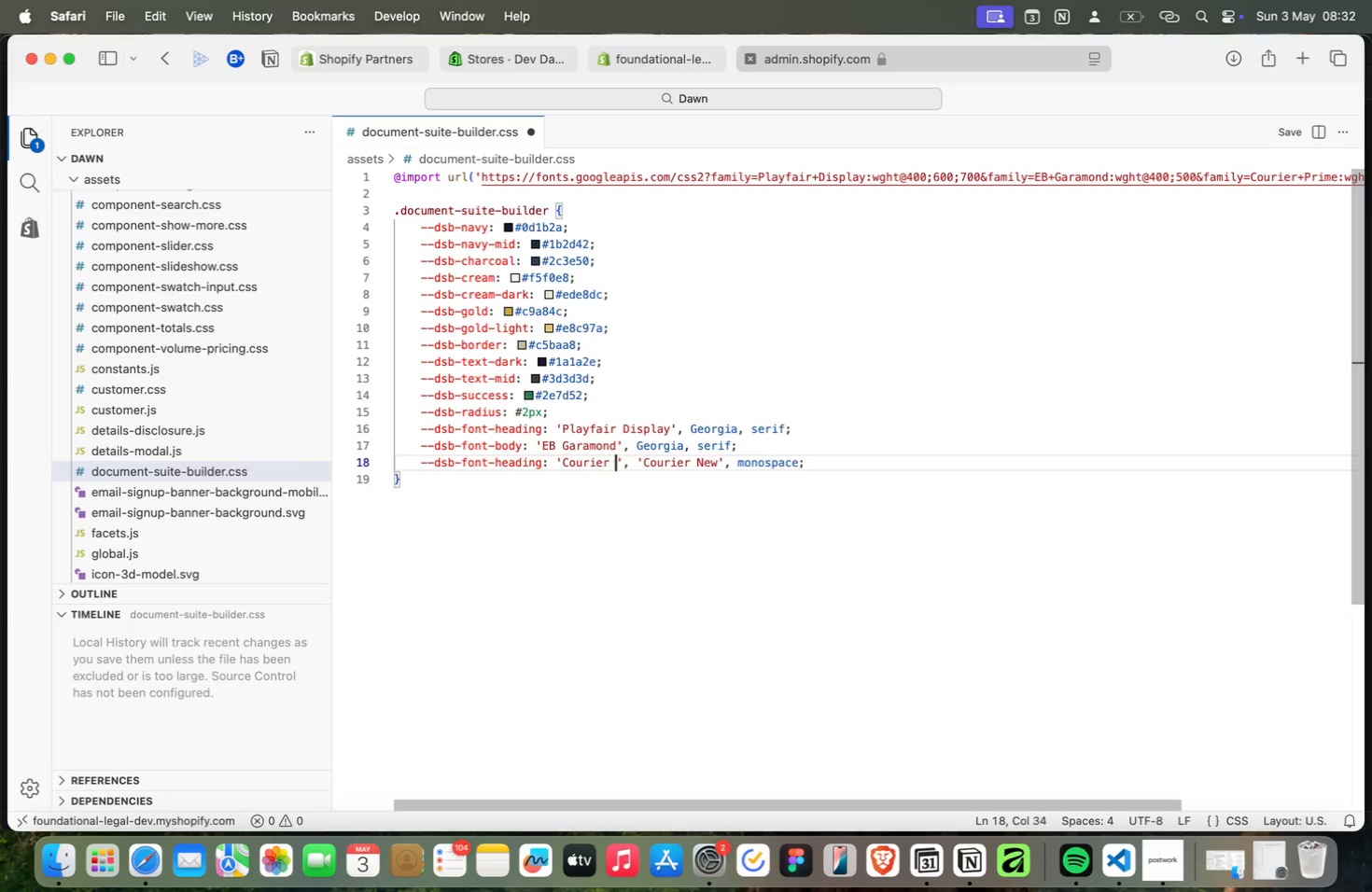 
key(Meta+Space)
 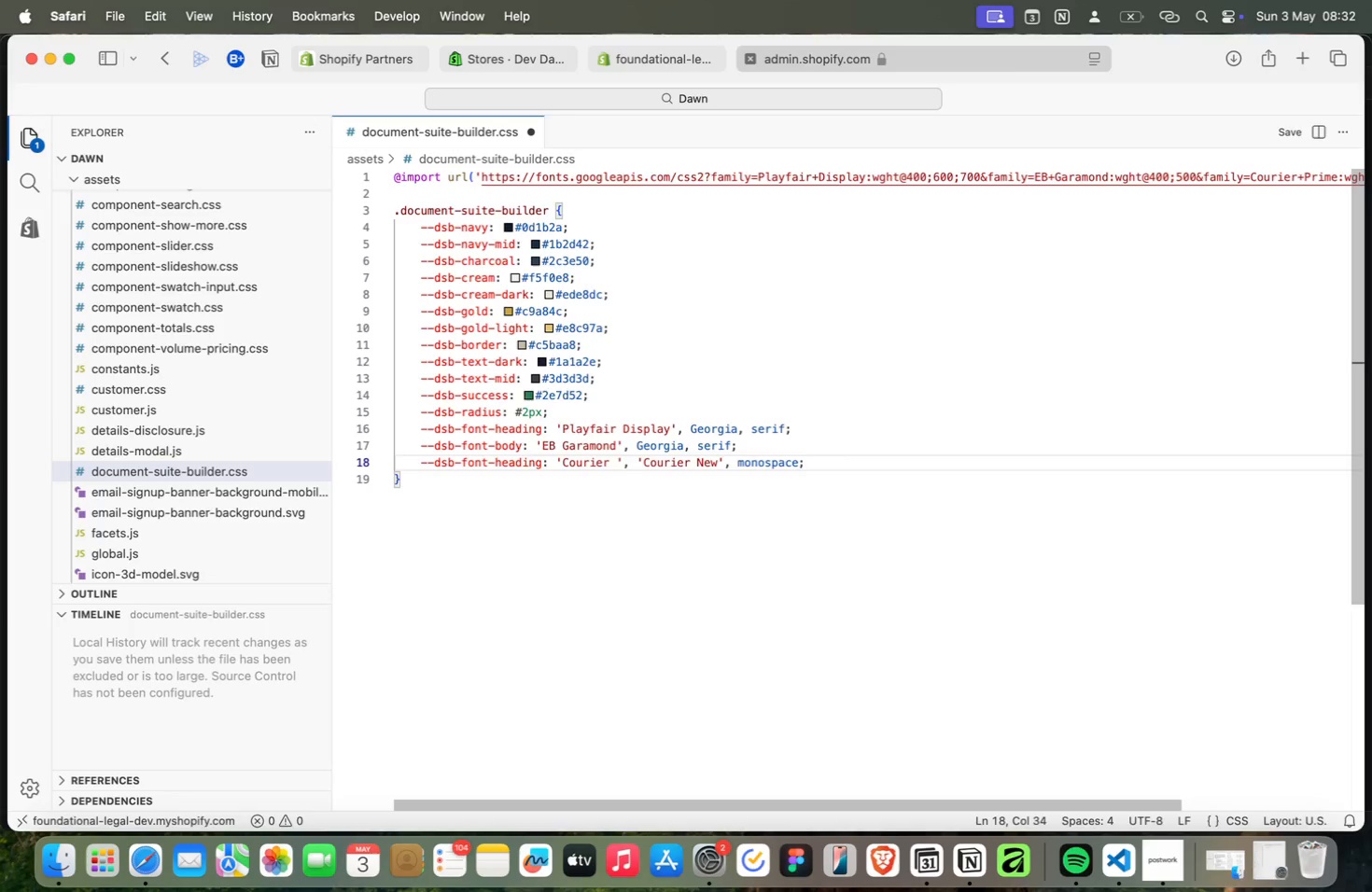 
key(Meta+Shift+P)
 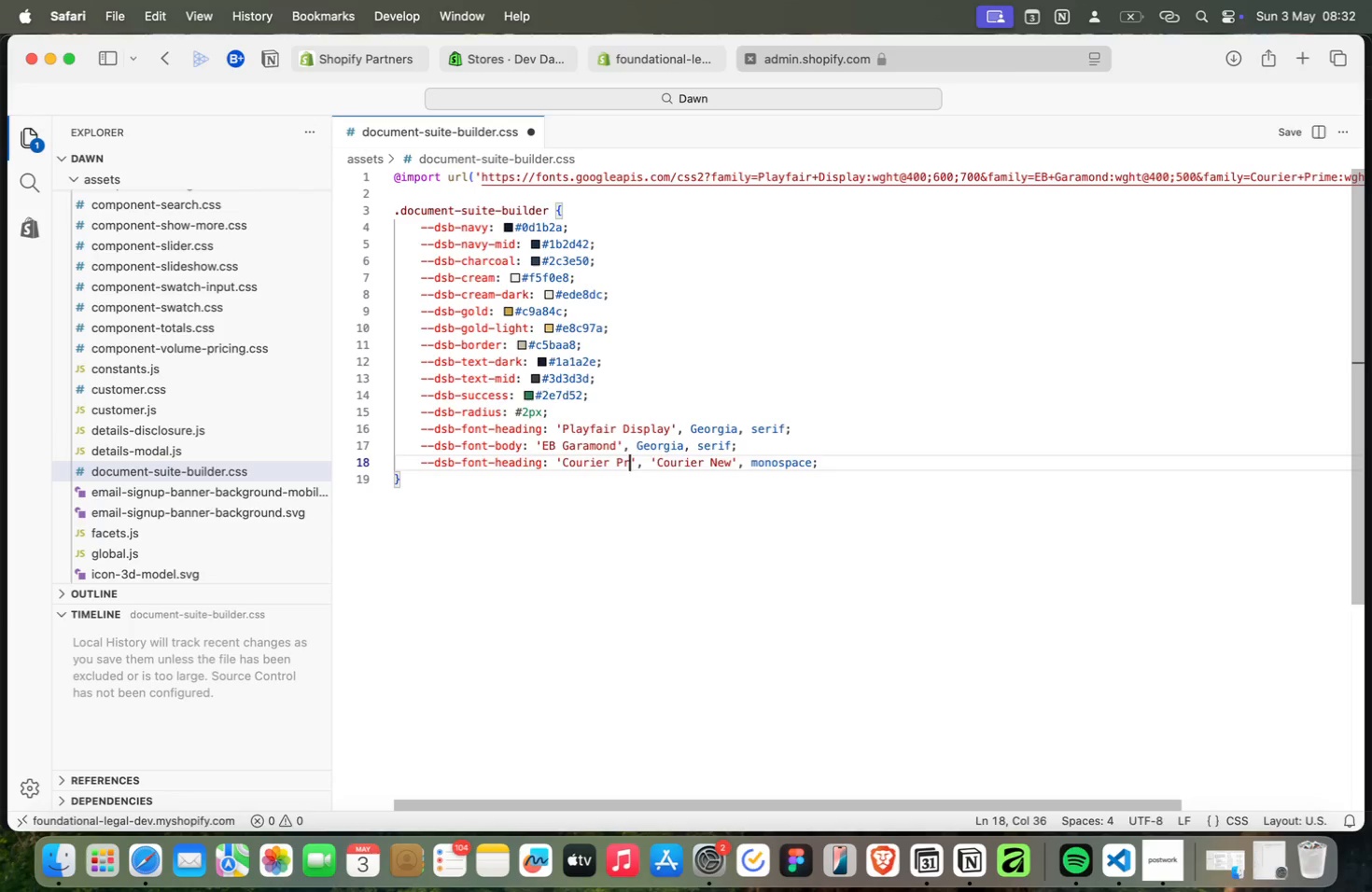 
key(Meta+R)
 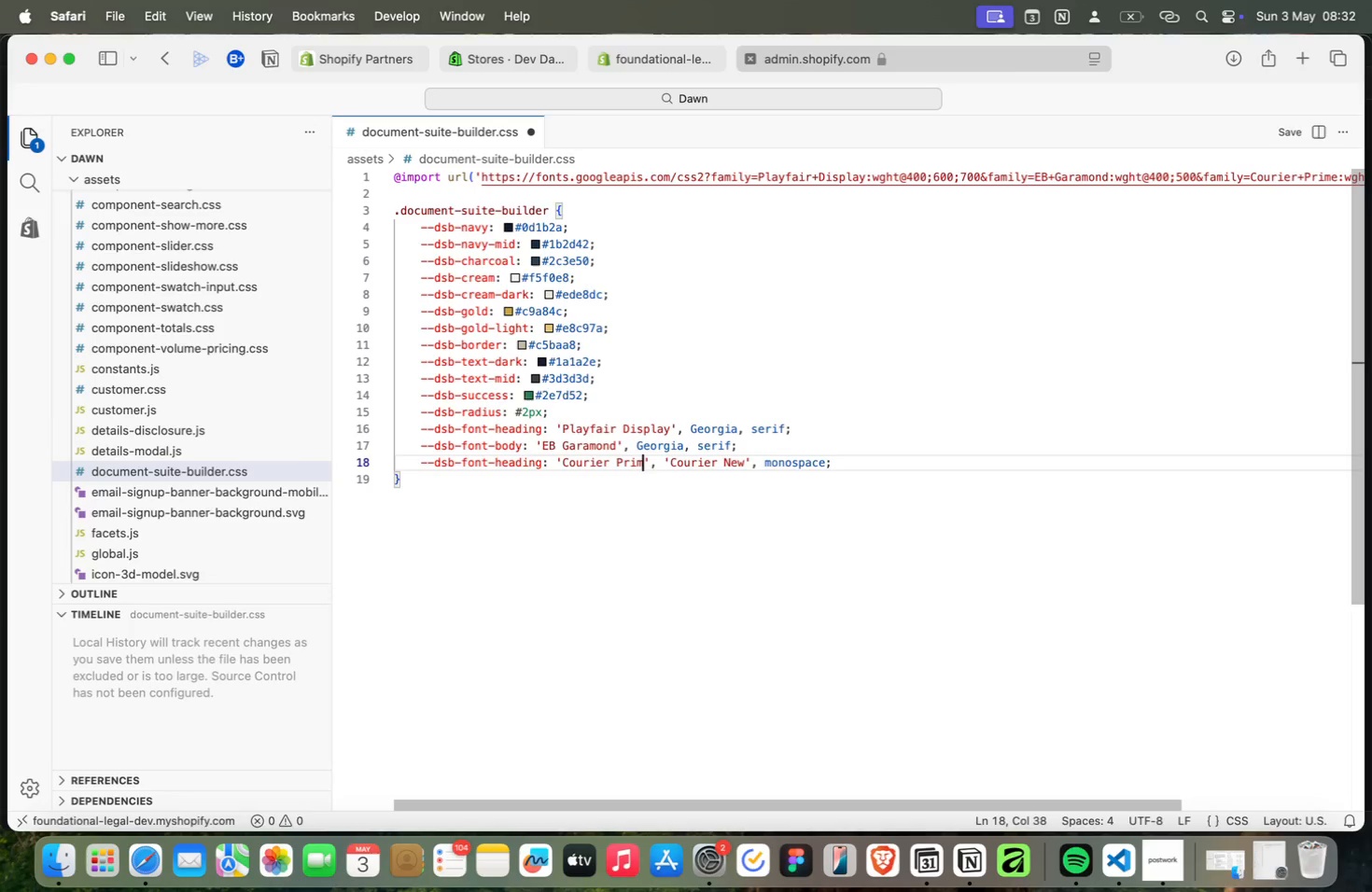 
key(Meta+I)
 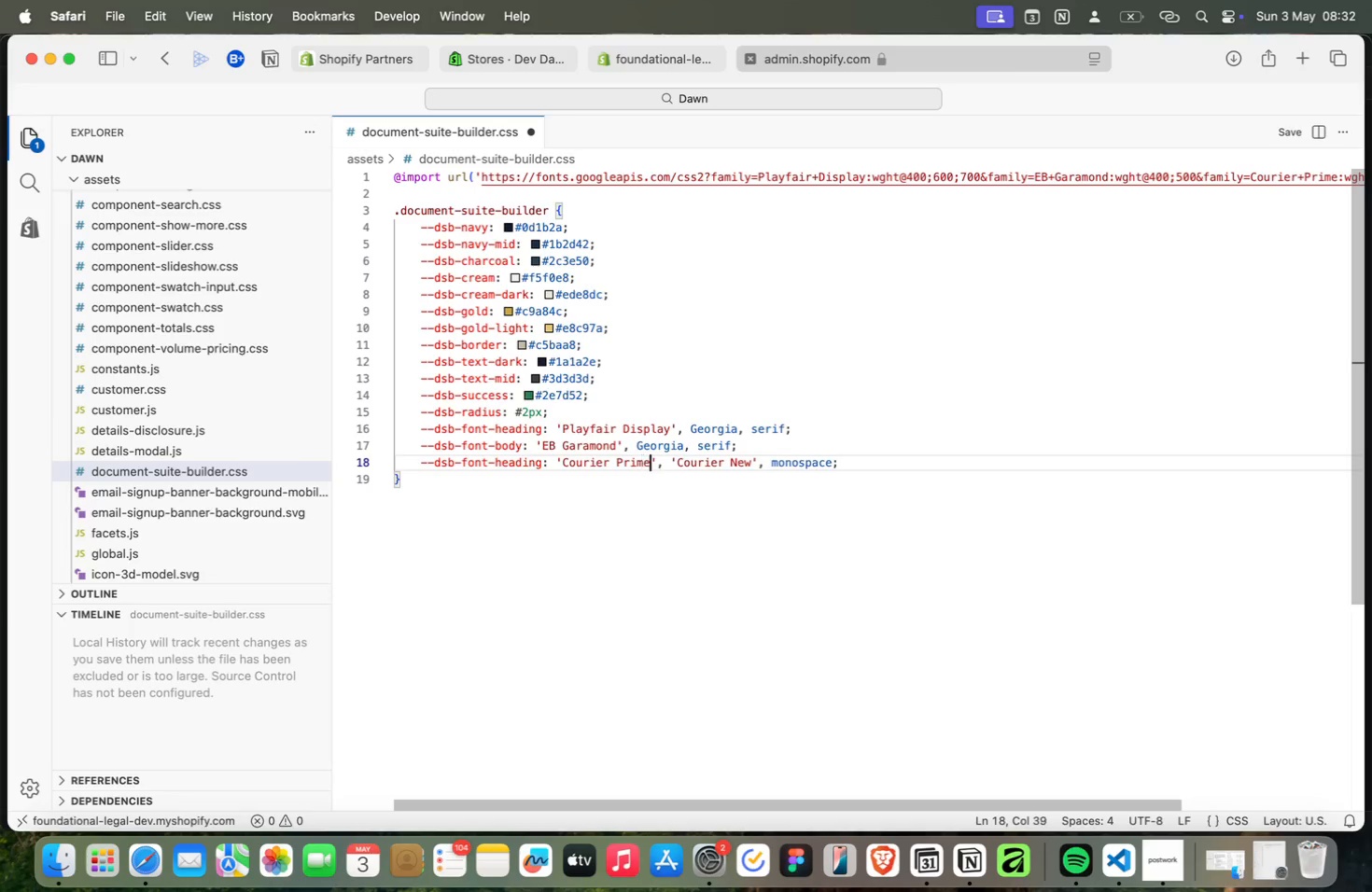 
key(Meta+M)
 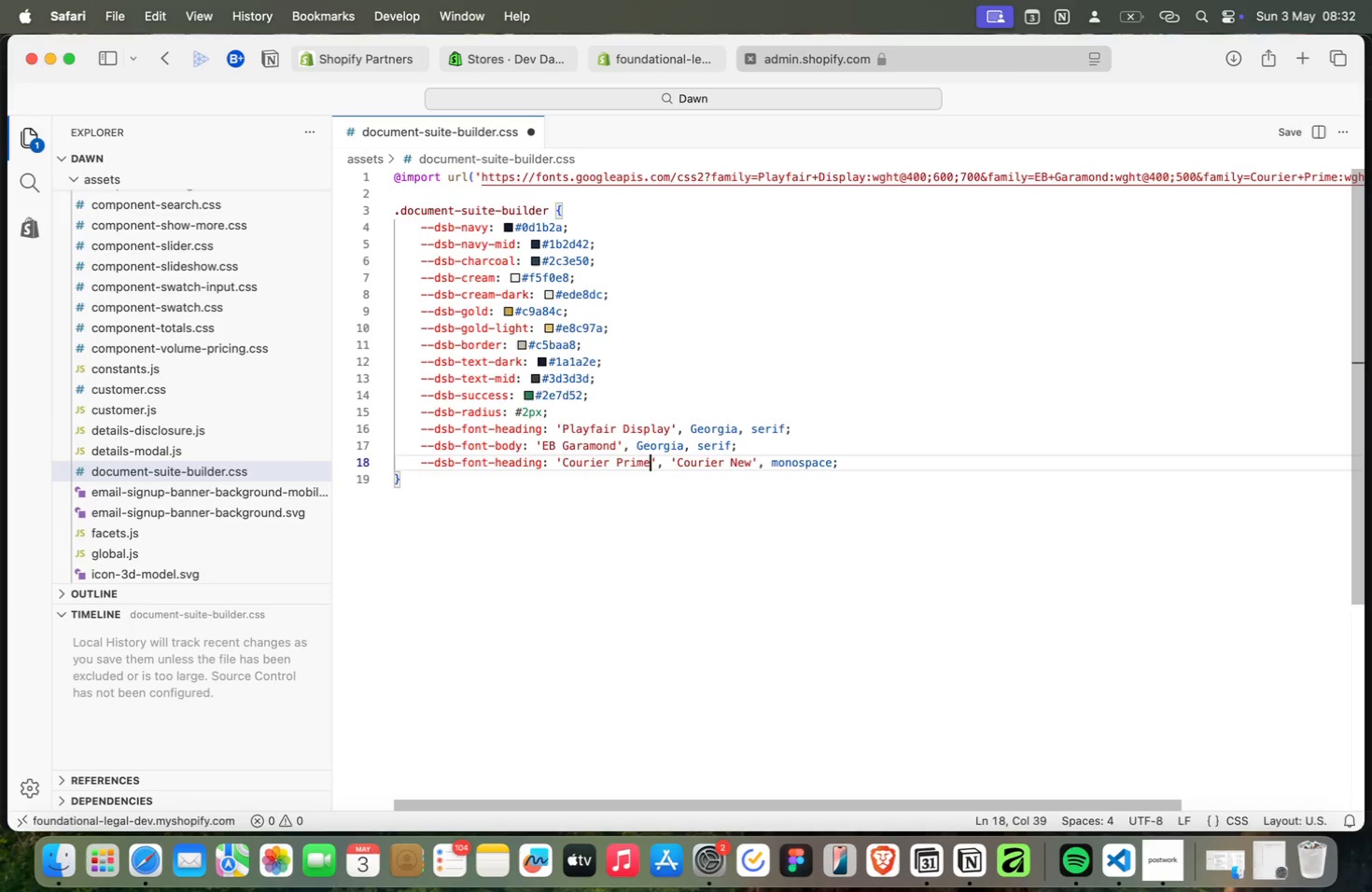 
key(Meta+E)
 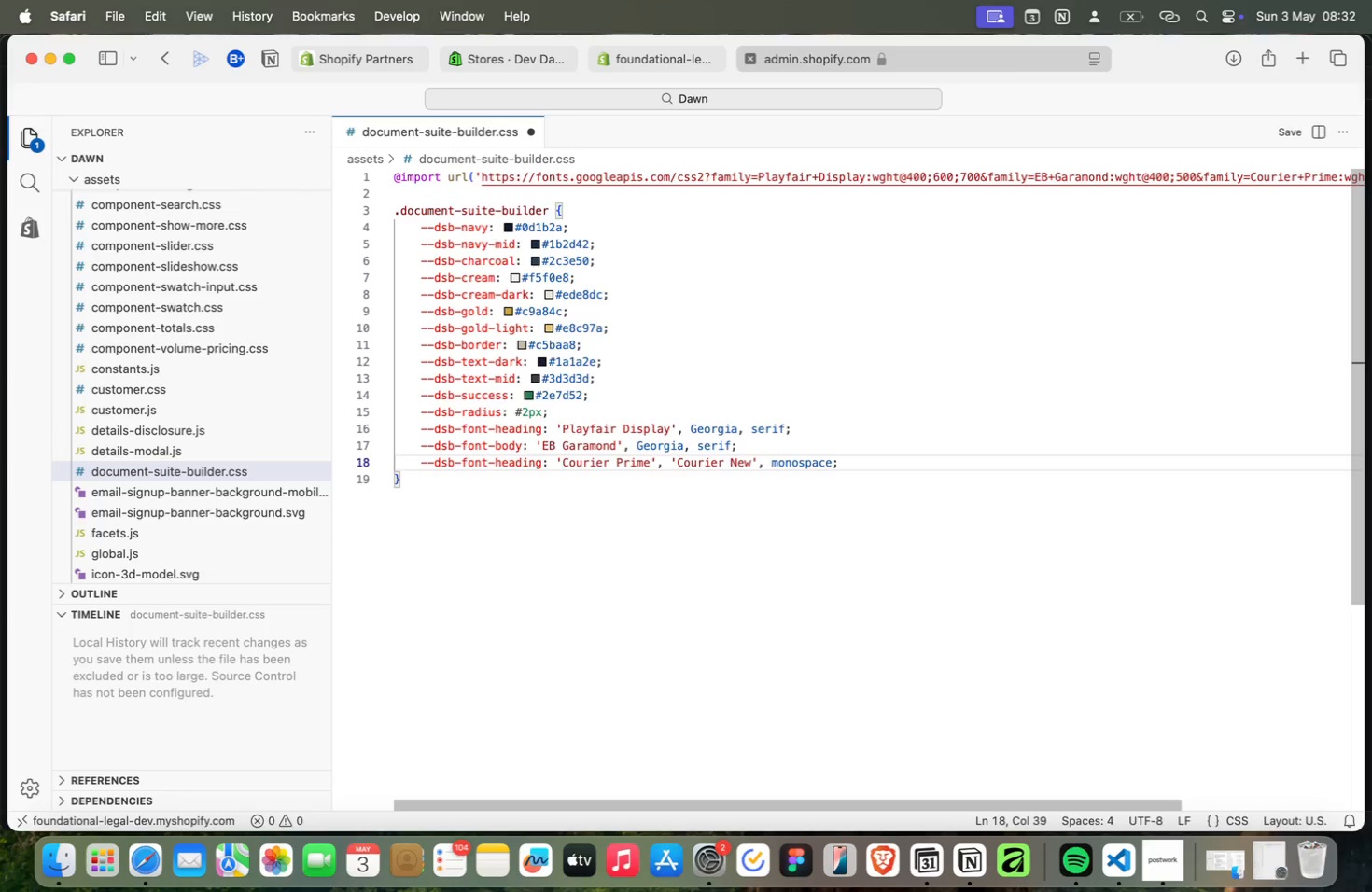 
wait(5.27)
 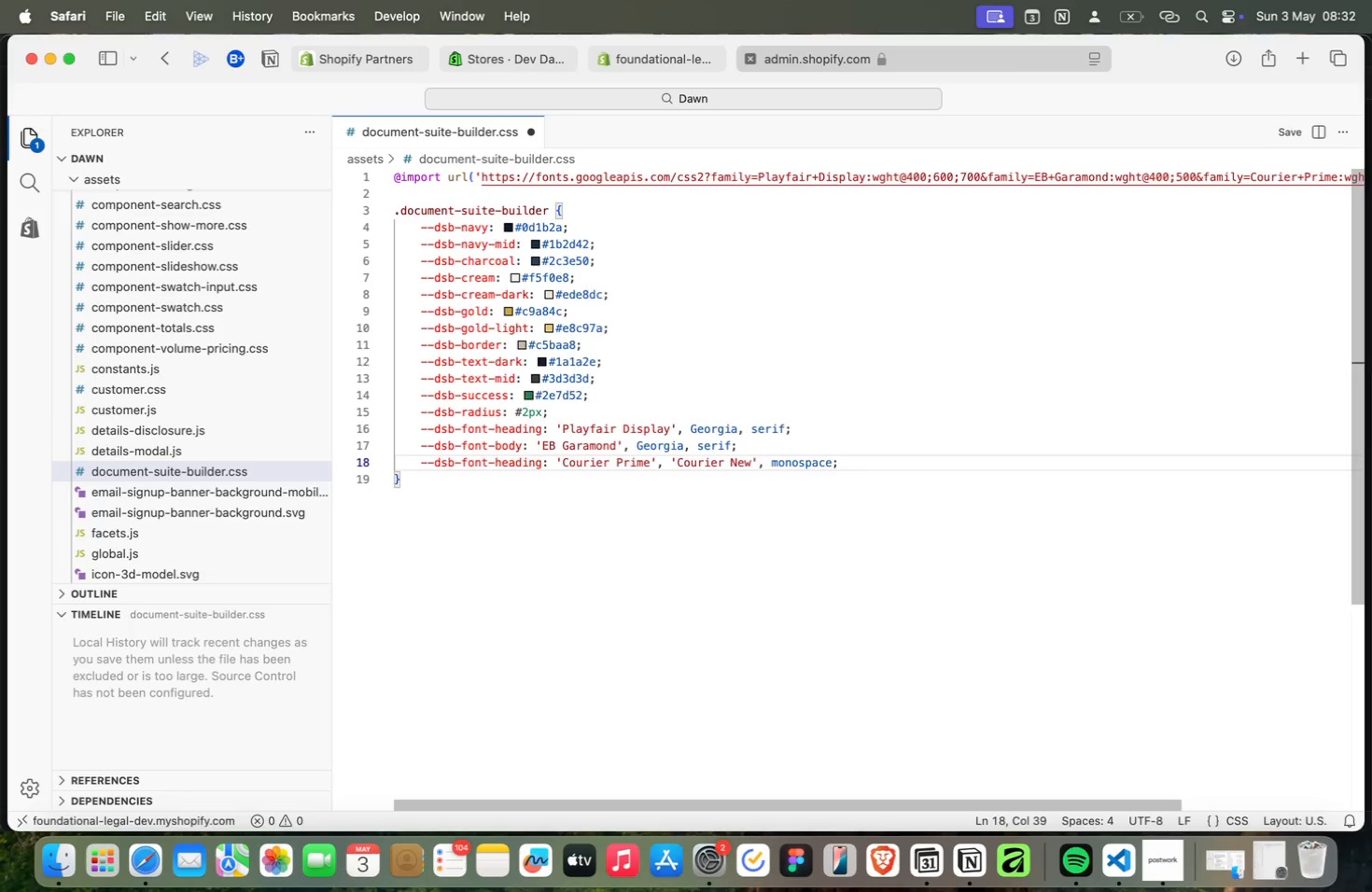 
key(Meta+ArrowRight)
 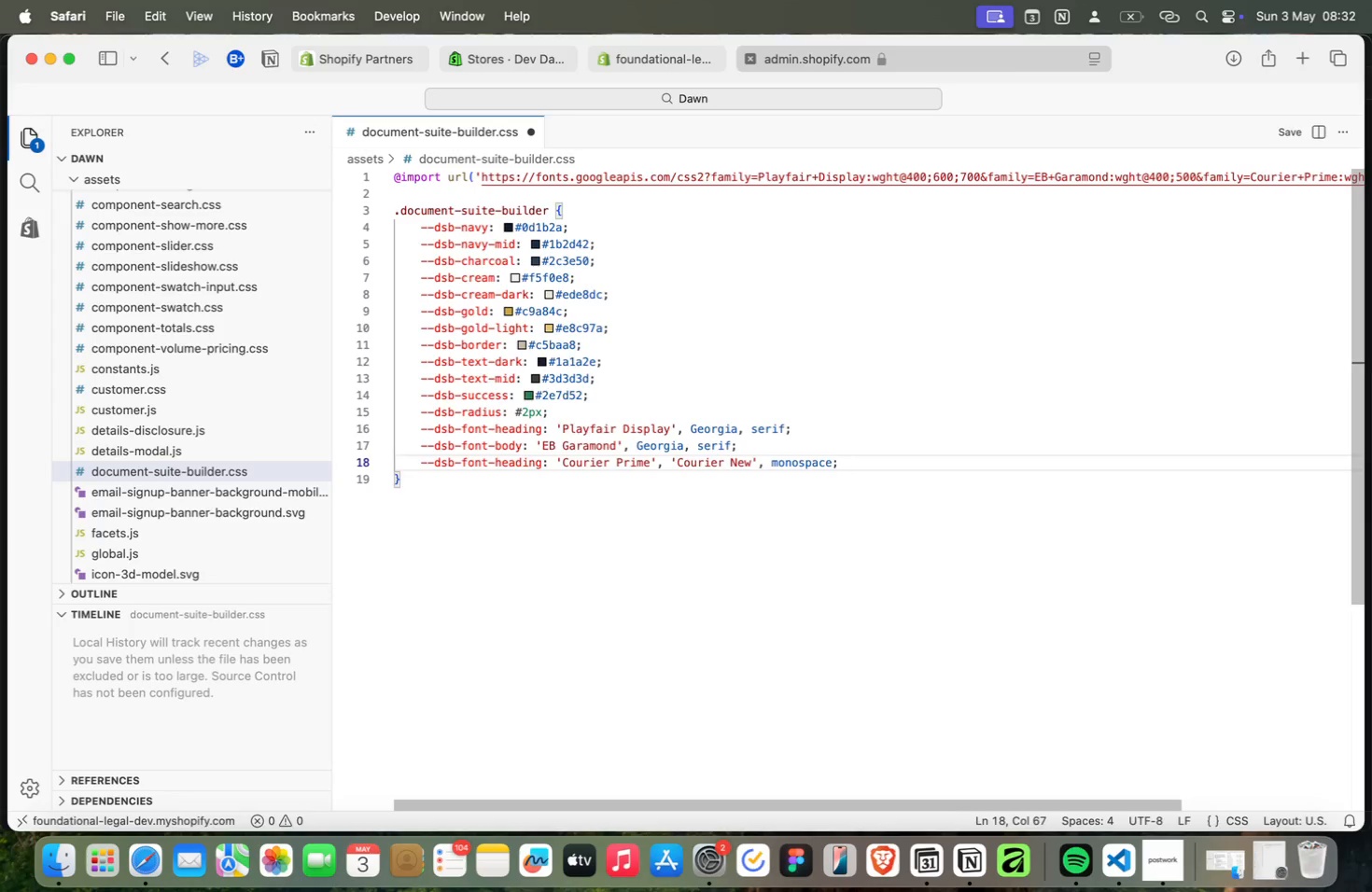 
key(Meta+Enter)
 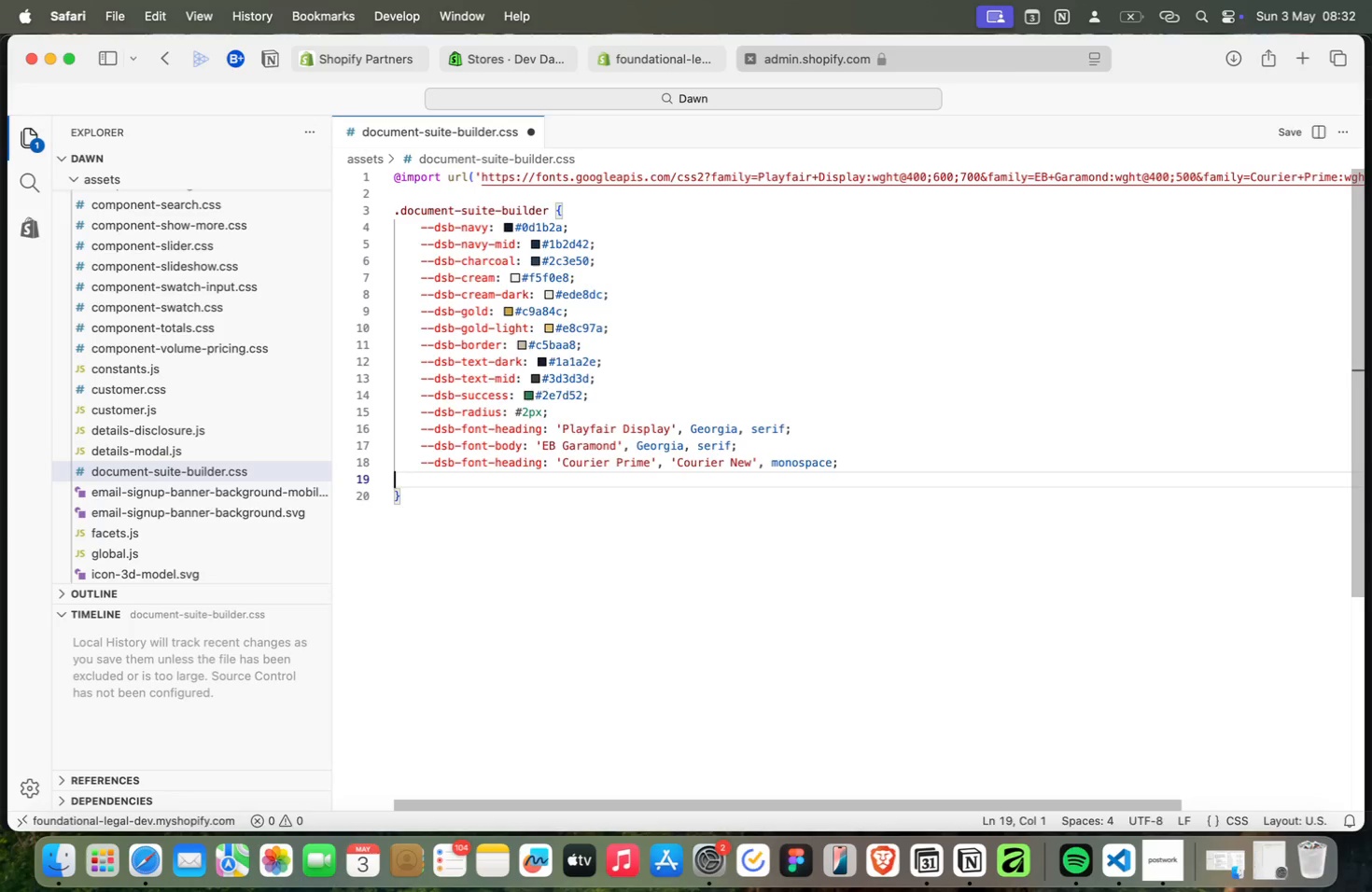 
key(Meta+Backspace)
 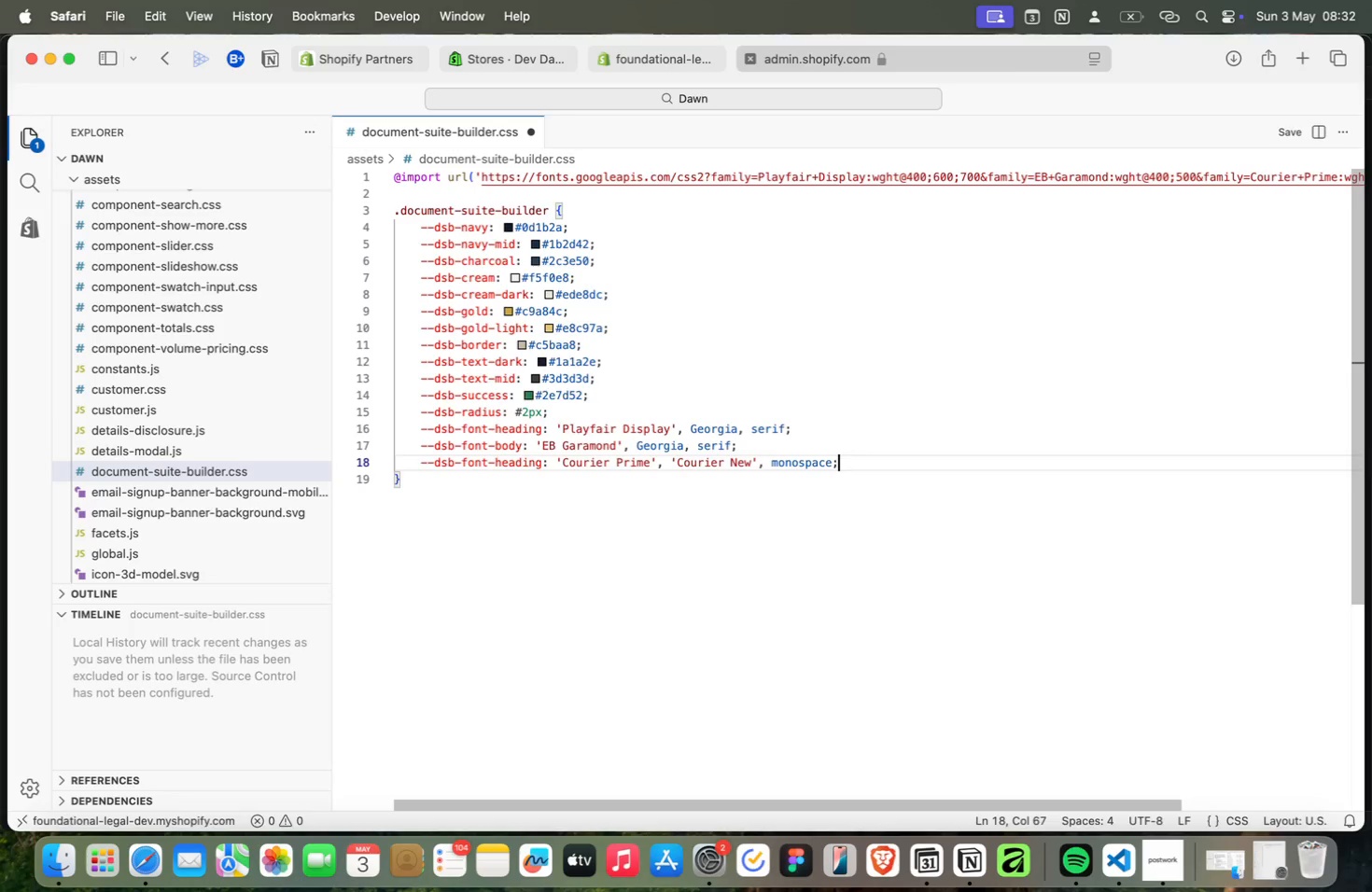 
key(Meta+Backspace)
 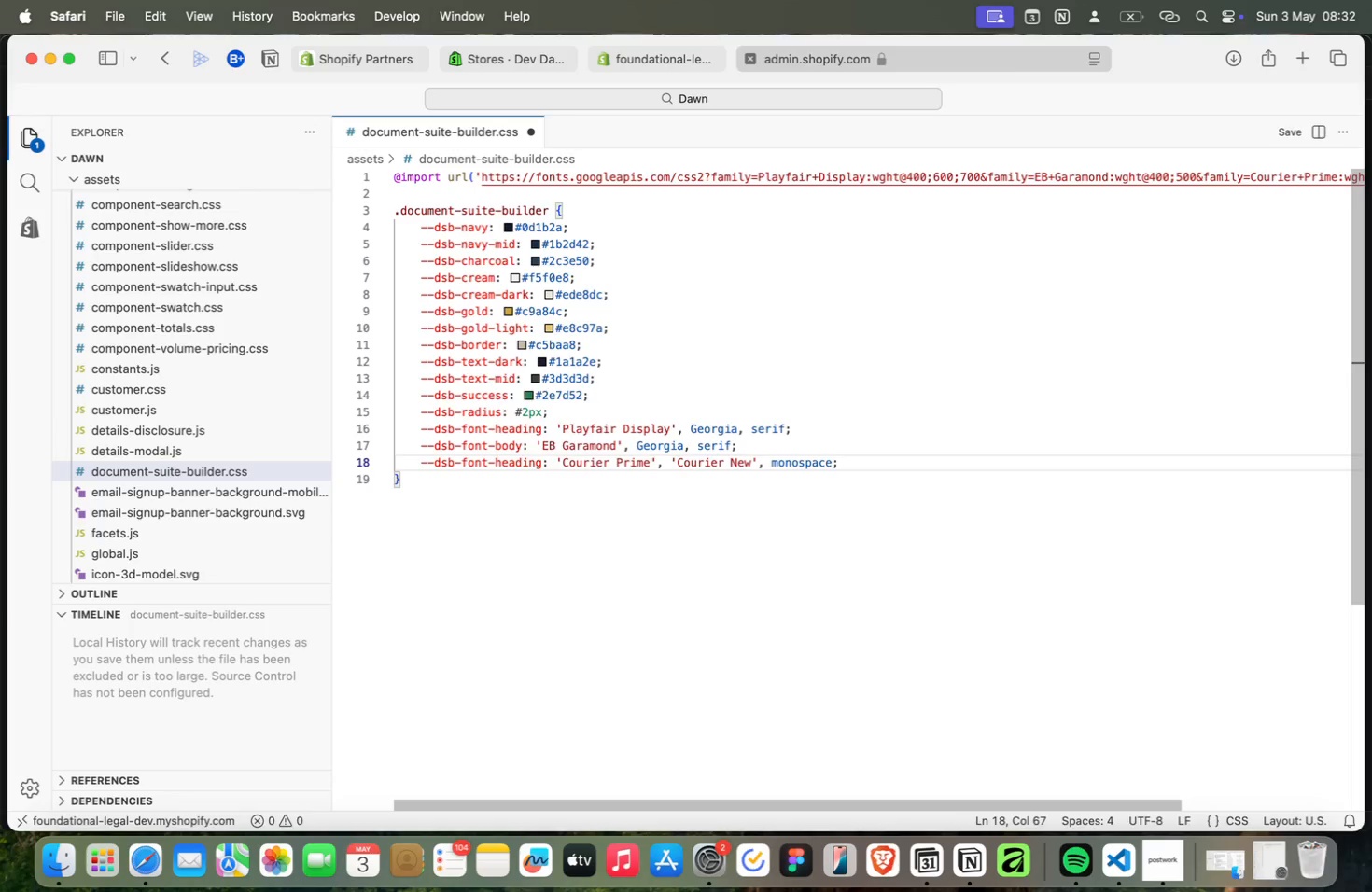 
key(Meta+ArrowDown)
 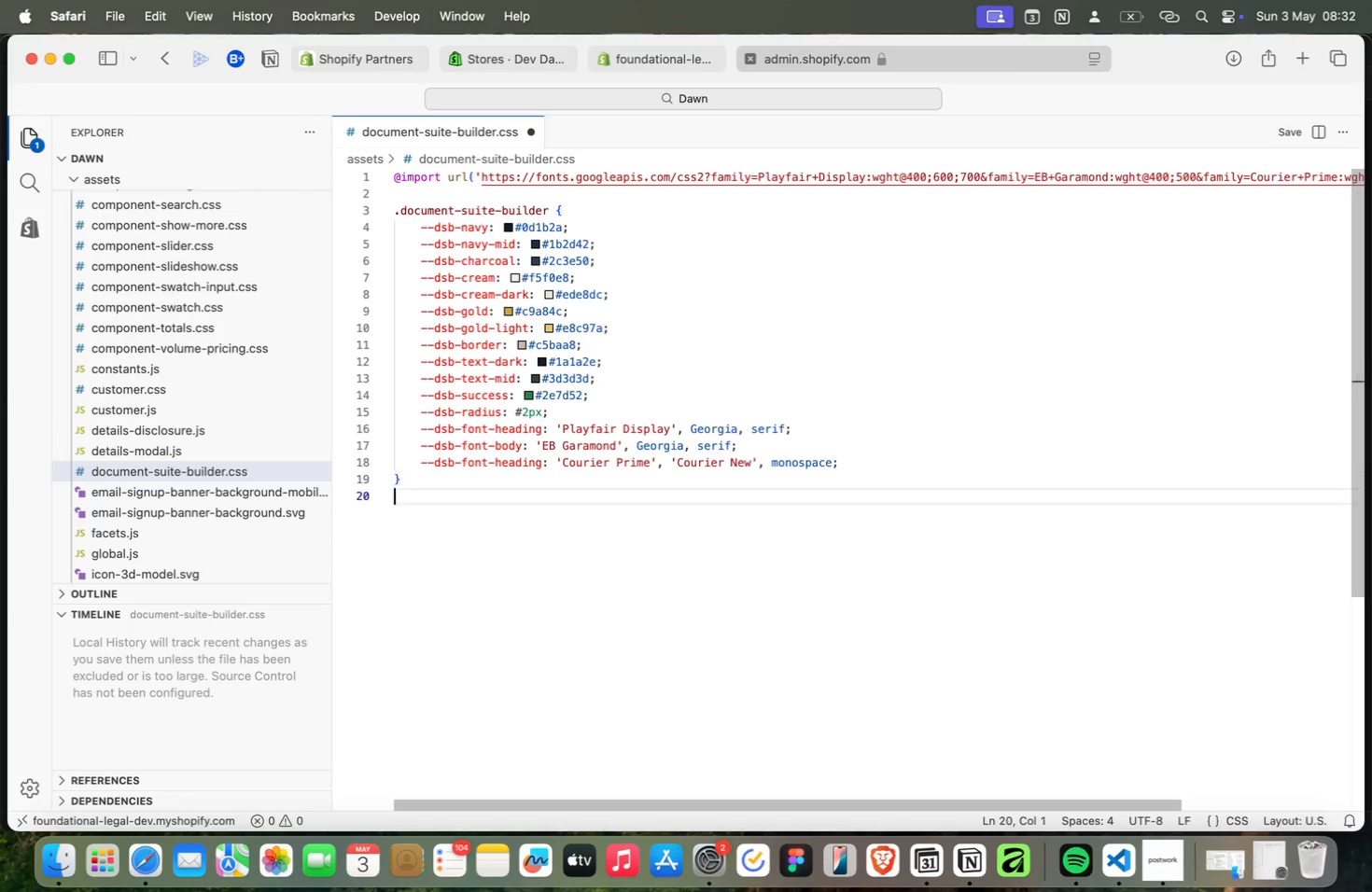 
key(Meta+Enter)
 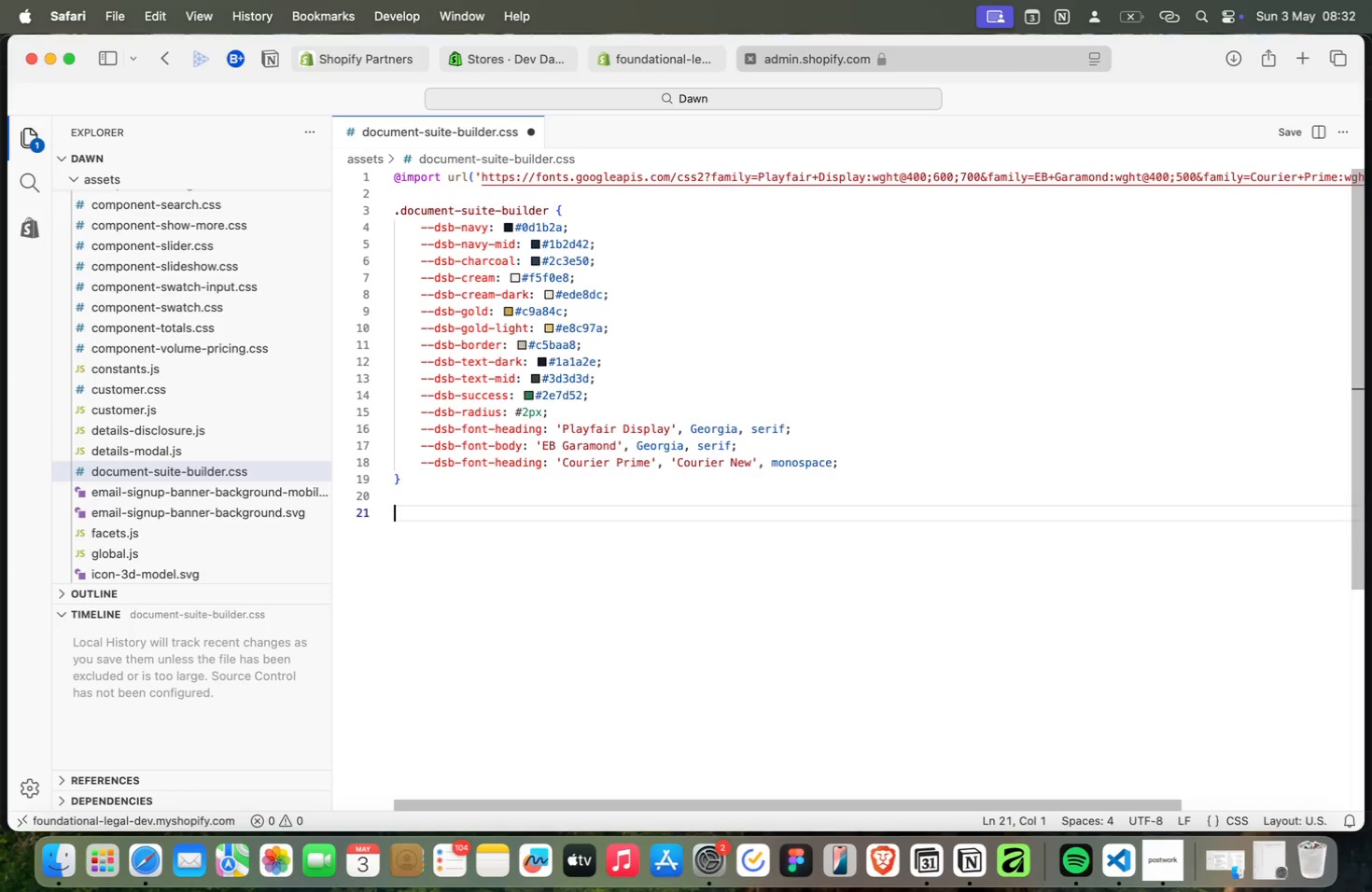 
key(Meta+Enter)
 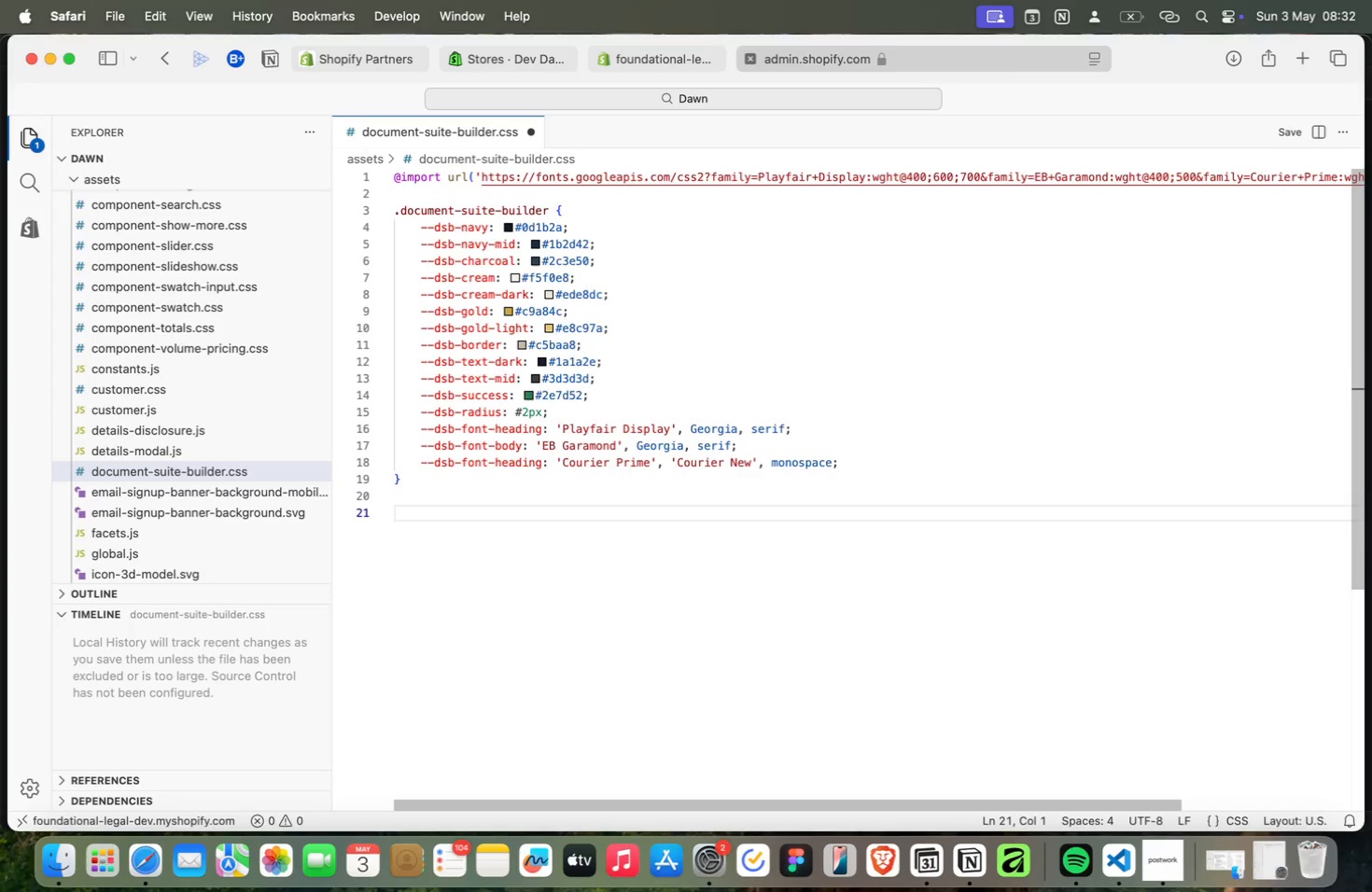 
key(Meta+Period)
 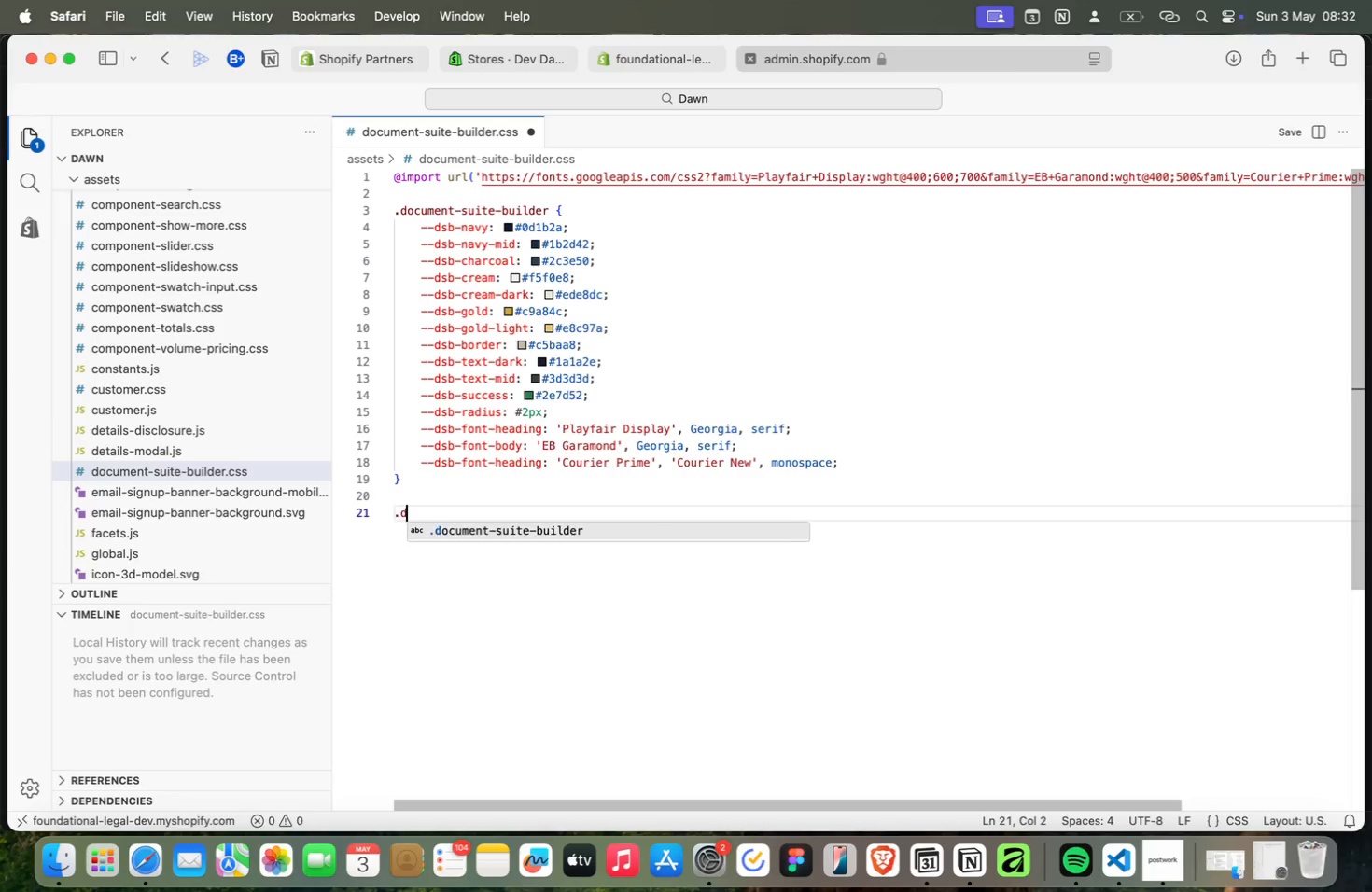 
key(Meta+D)
 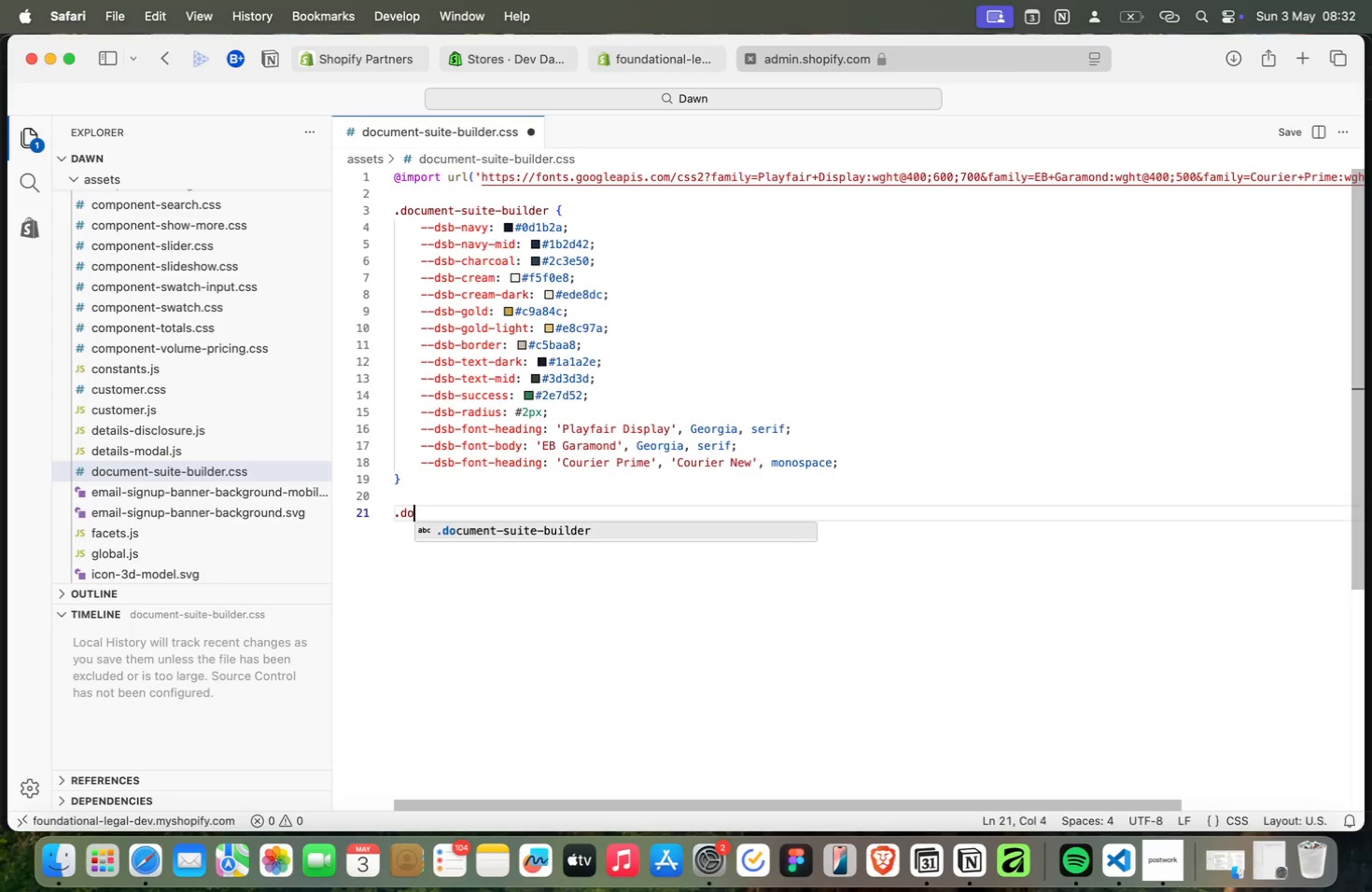 
key(Meta+O)
 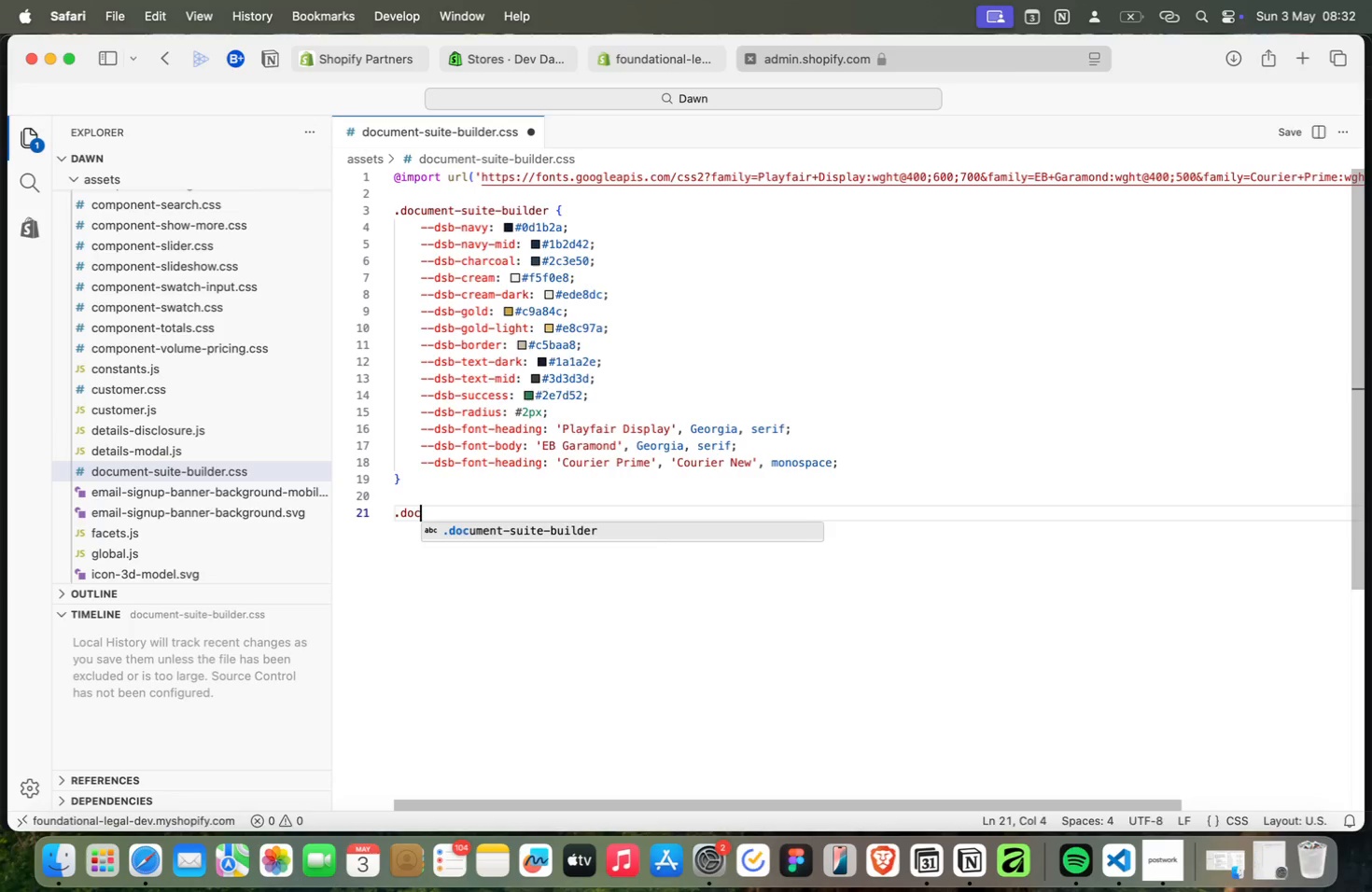 
key(Meta+C)
 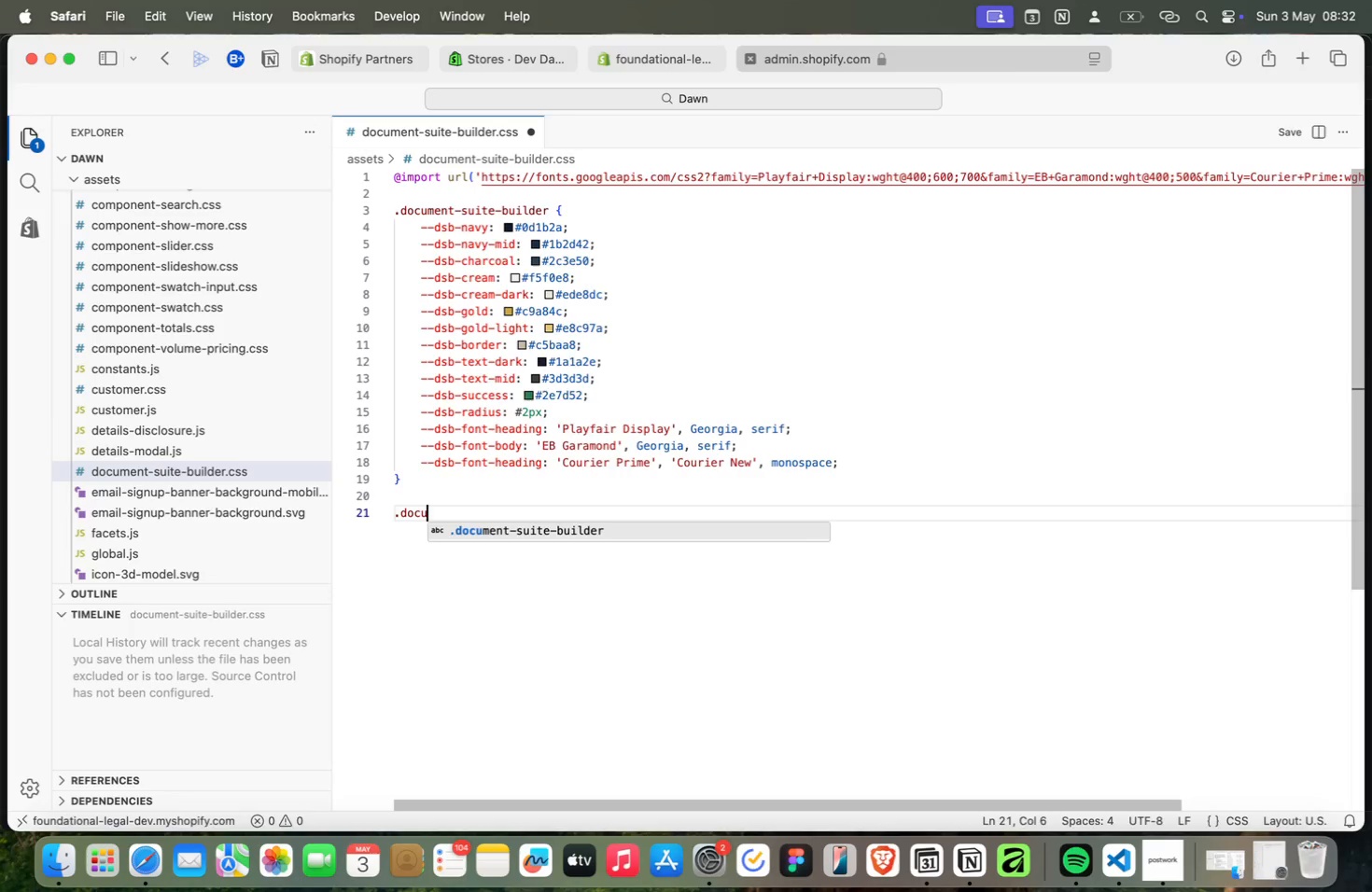 
key(Meta+U)
 